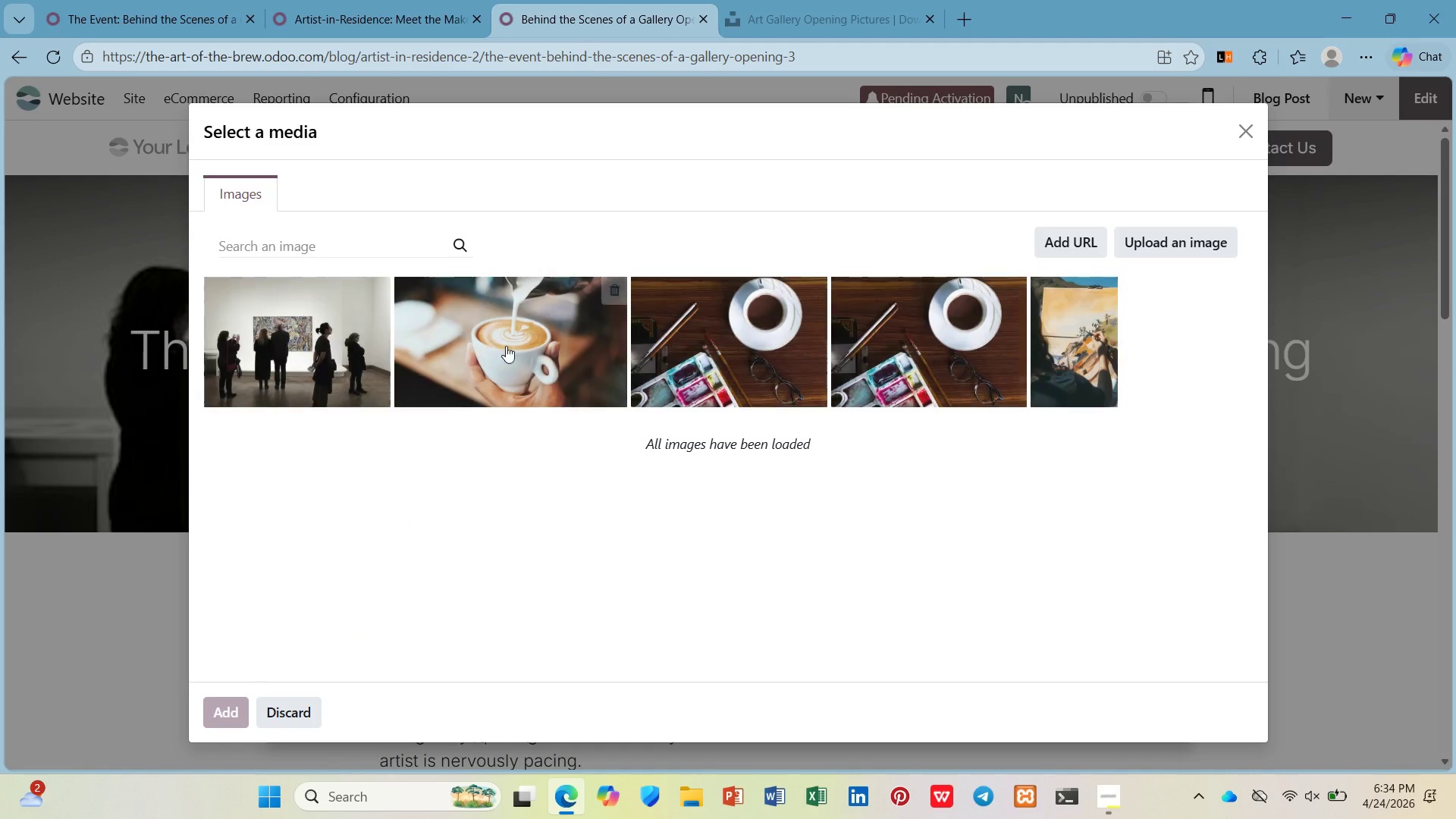 
left_click([312, 351])
 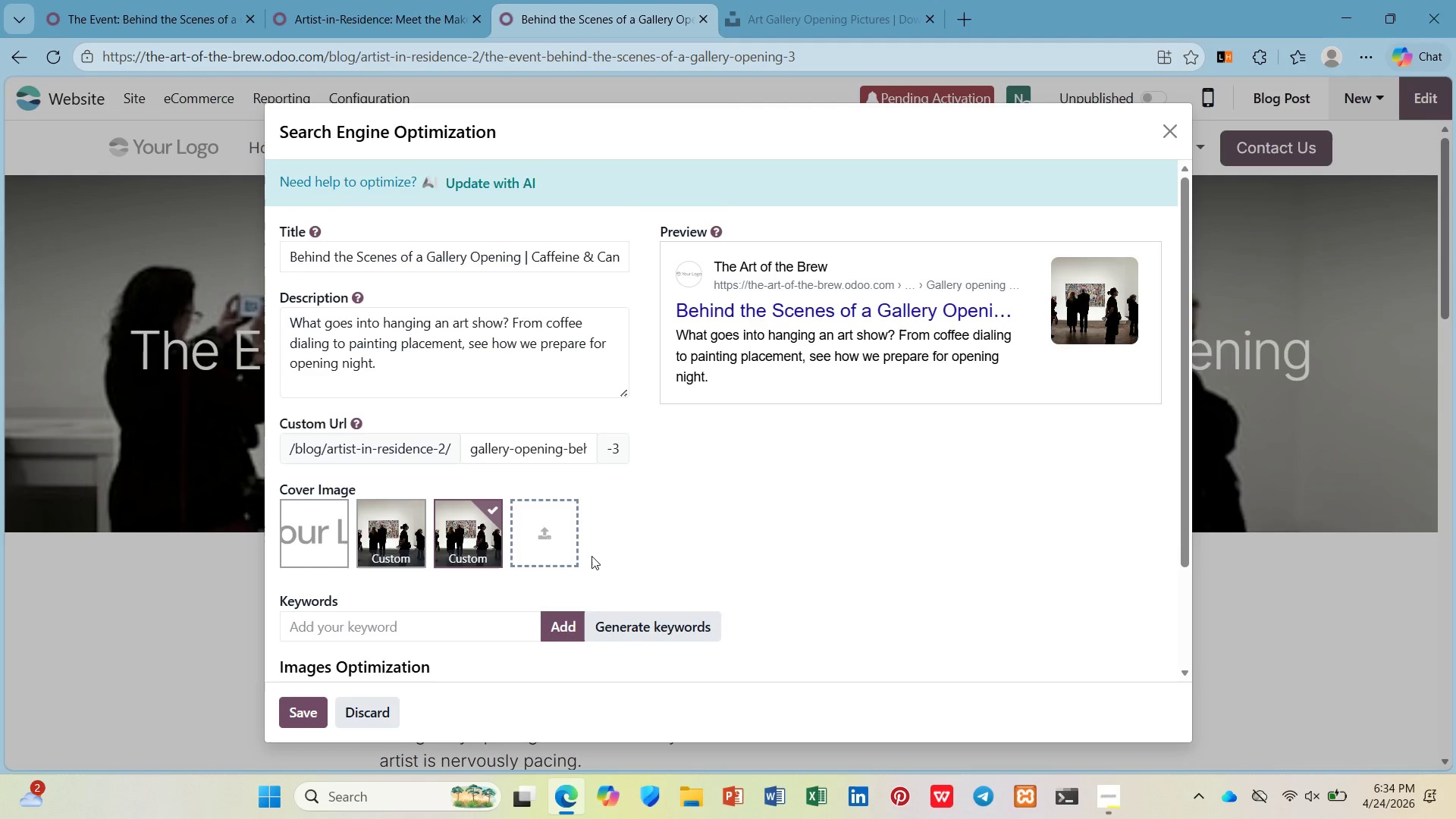 
scroll: coordinate [591, 556], scroll_direction: down, amount: 2.0
 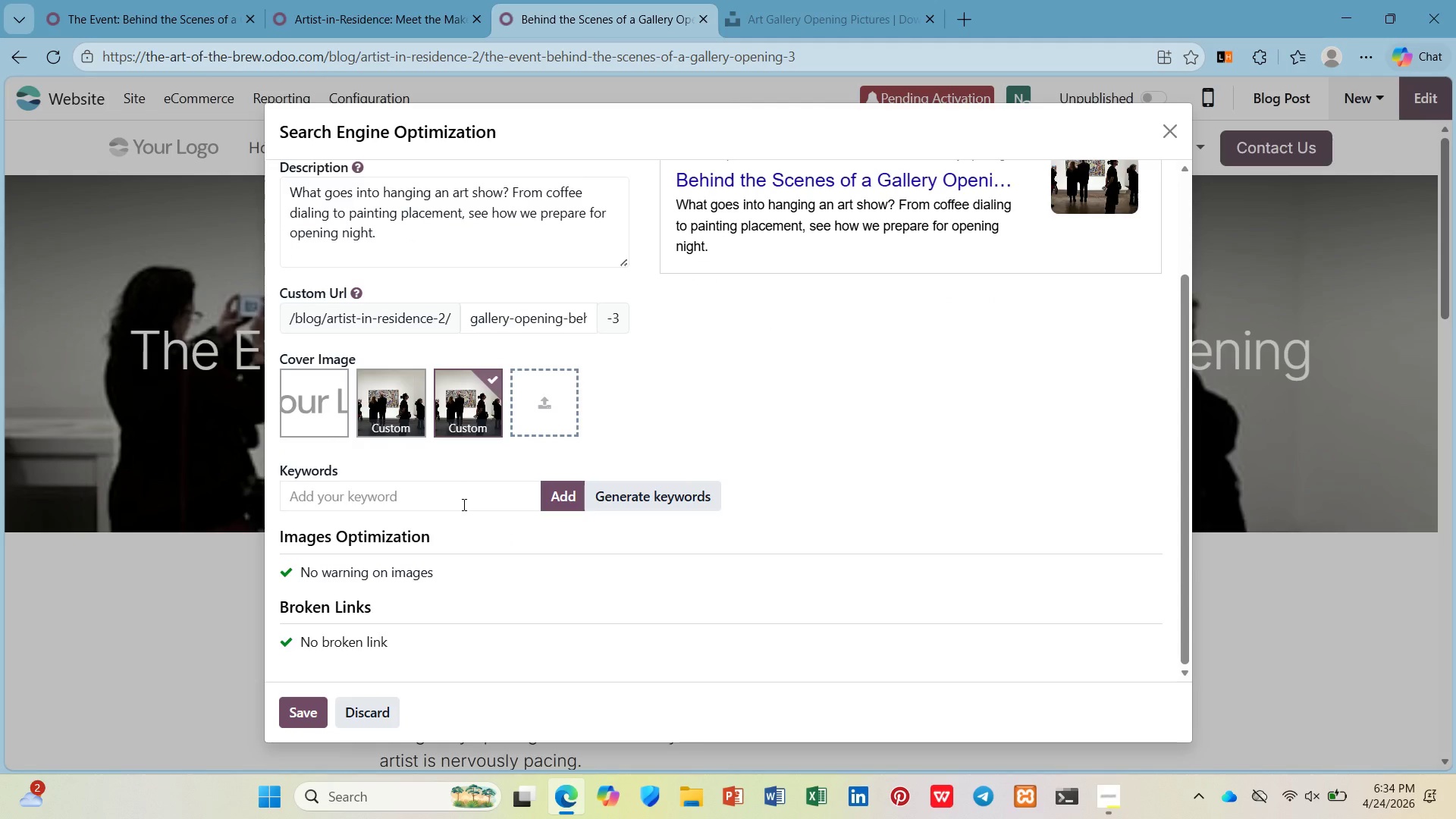 
left_click([463, 504])
 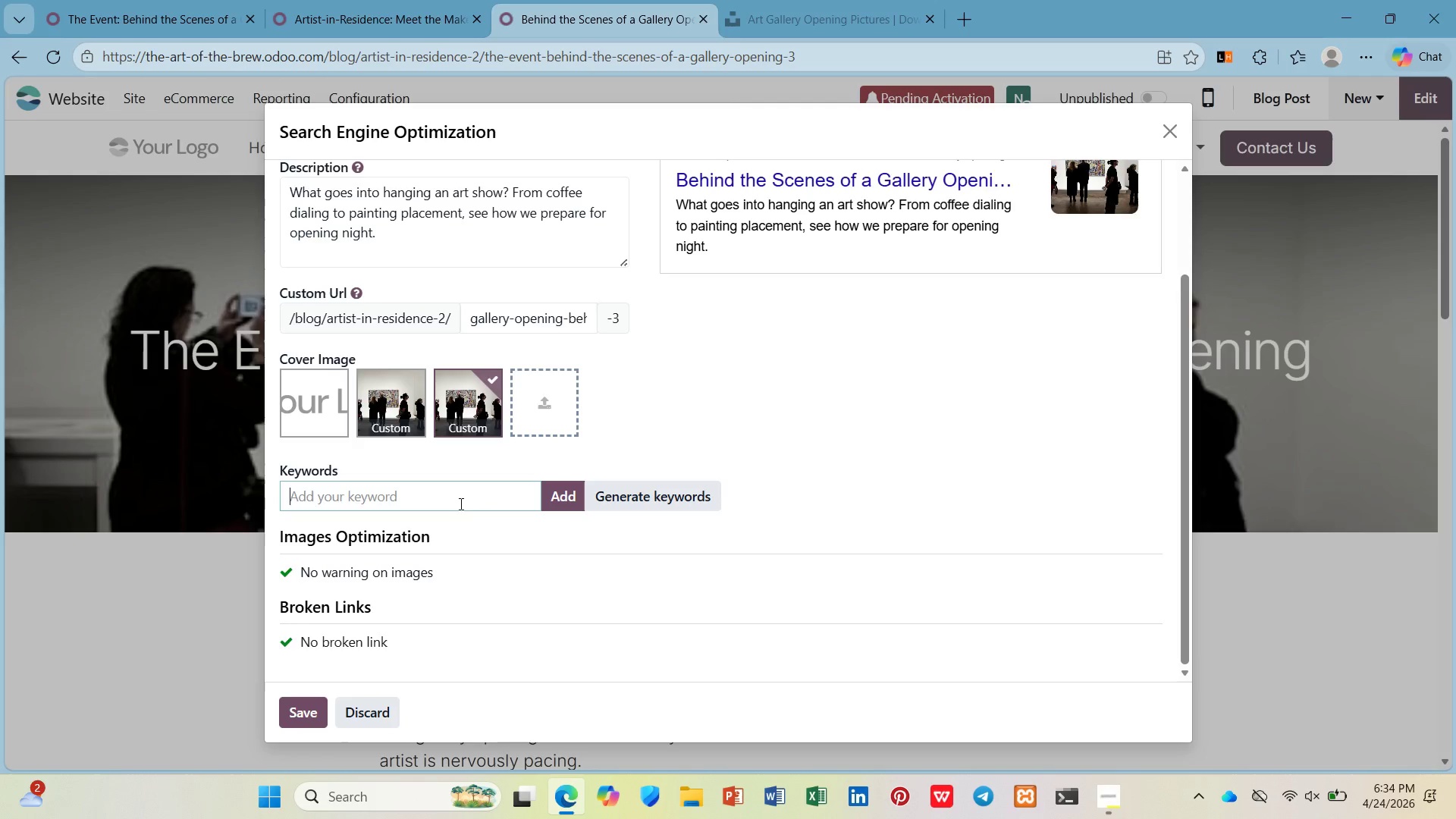 
type(art show)
 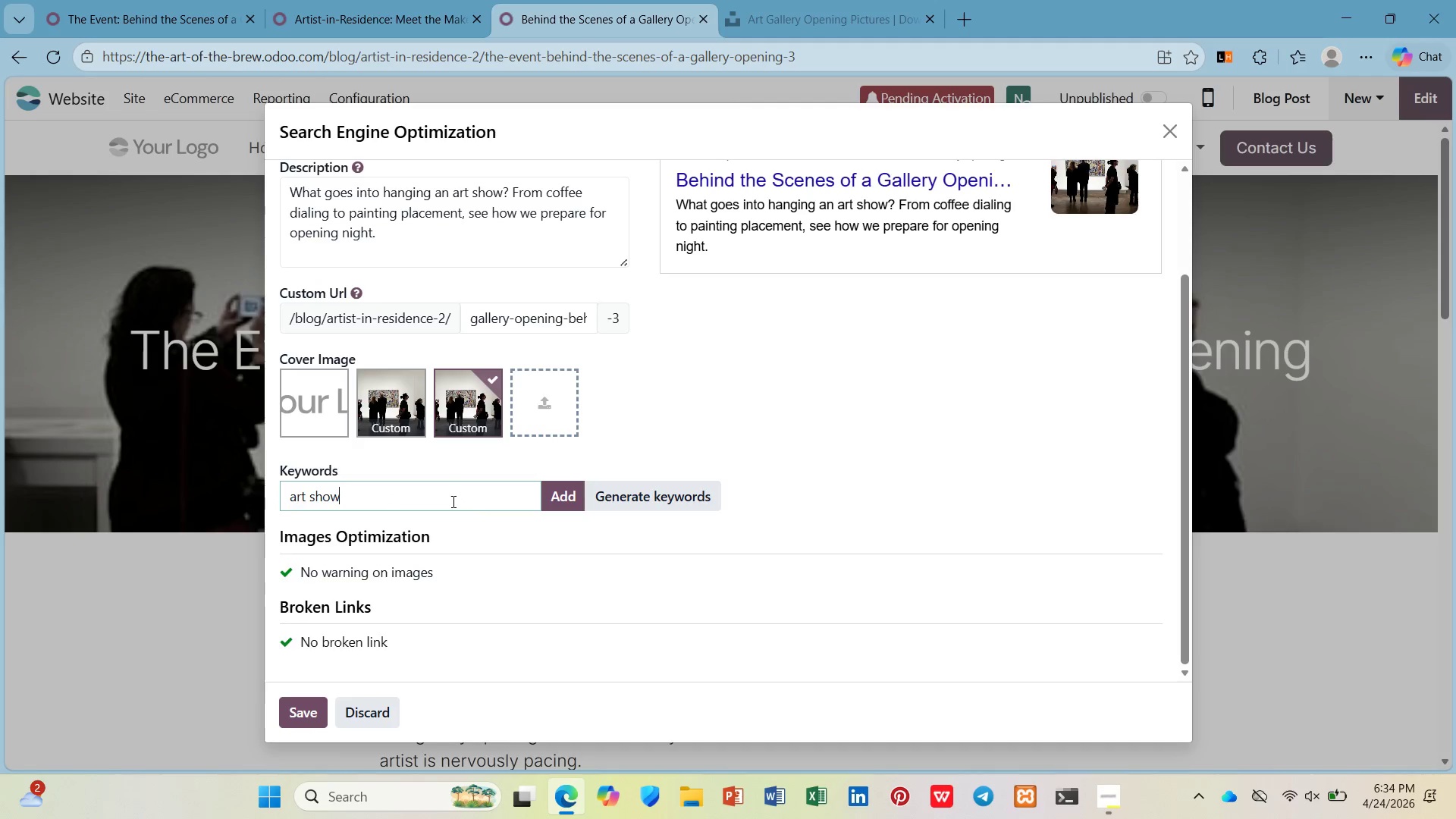 
key(Enter)
 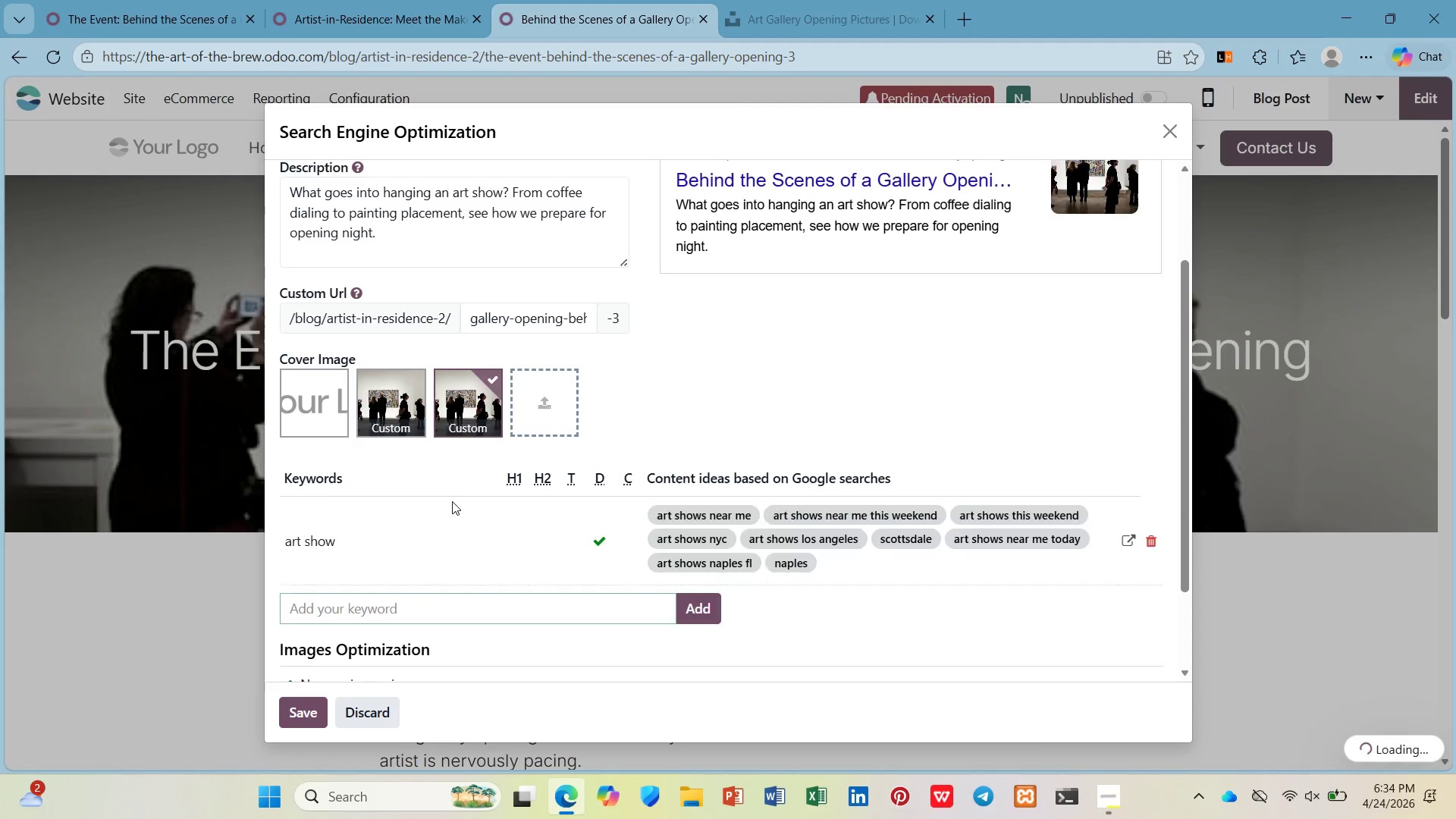 
type(gallery opening)
 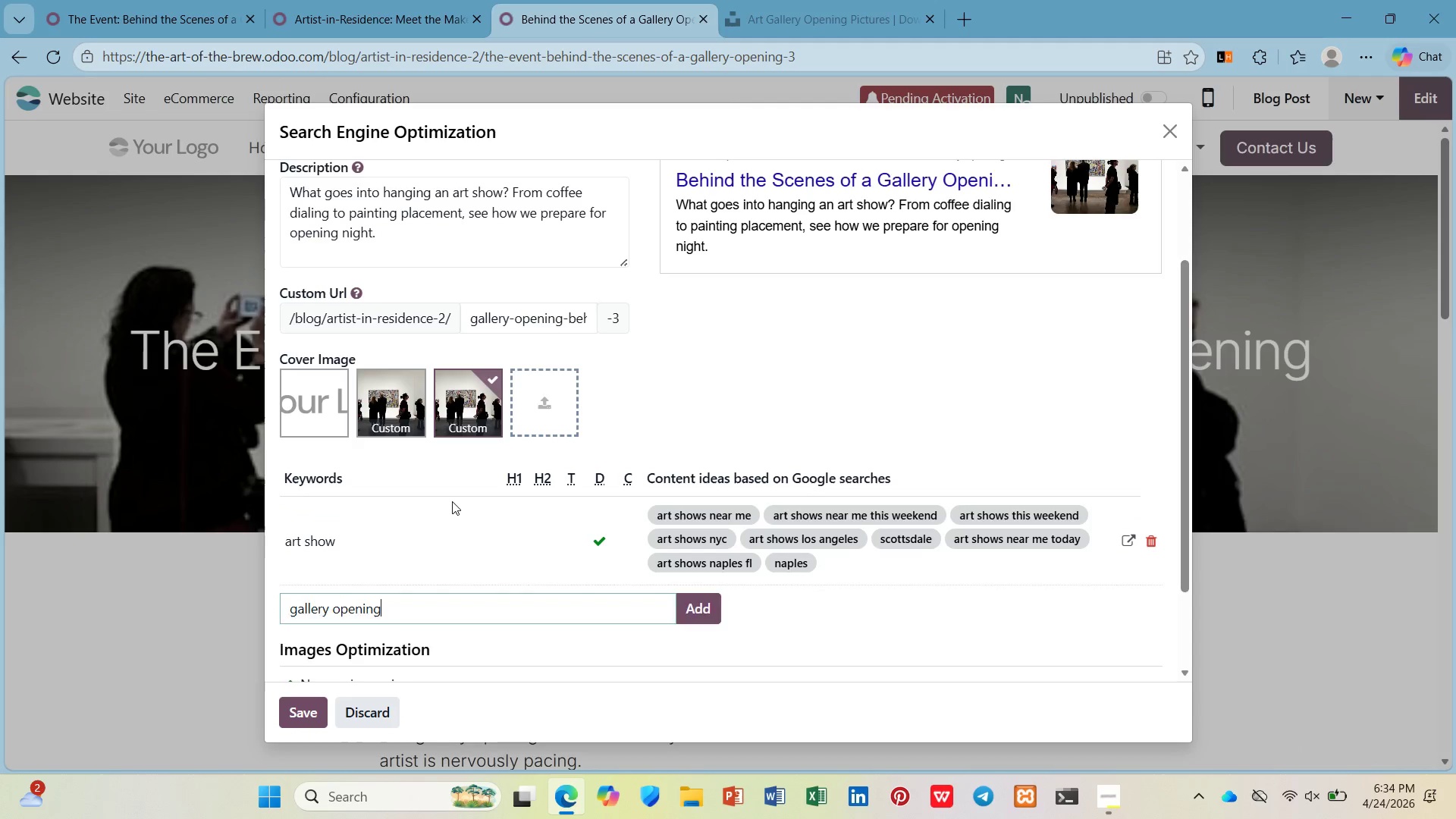 
key(Enter)
 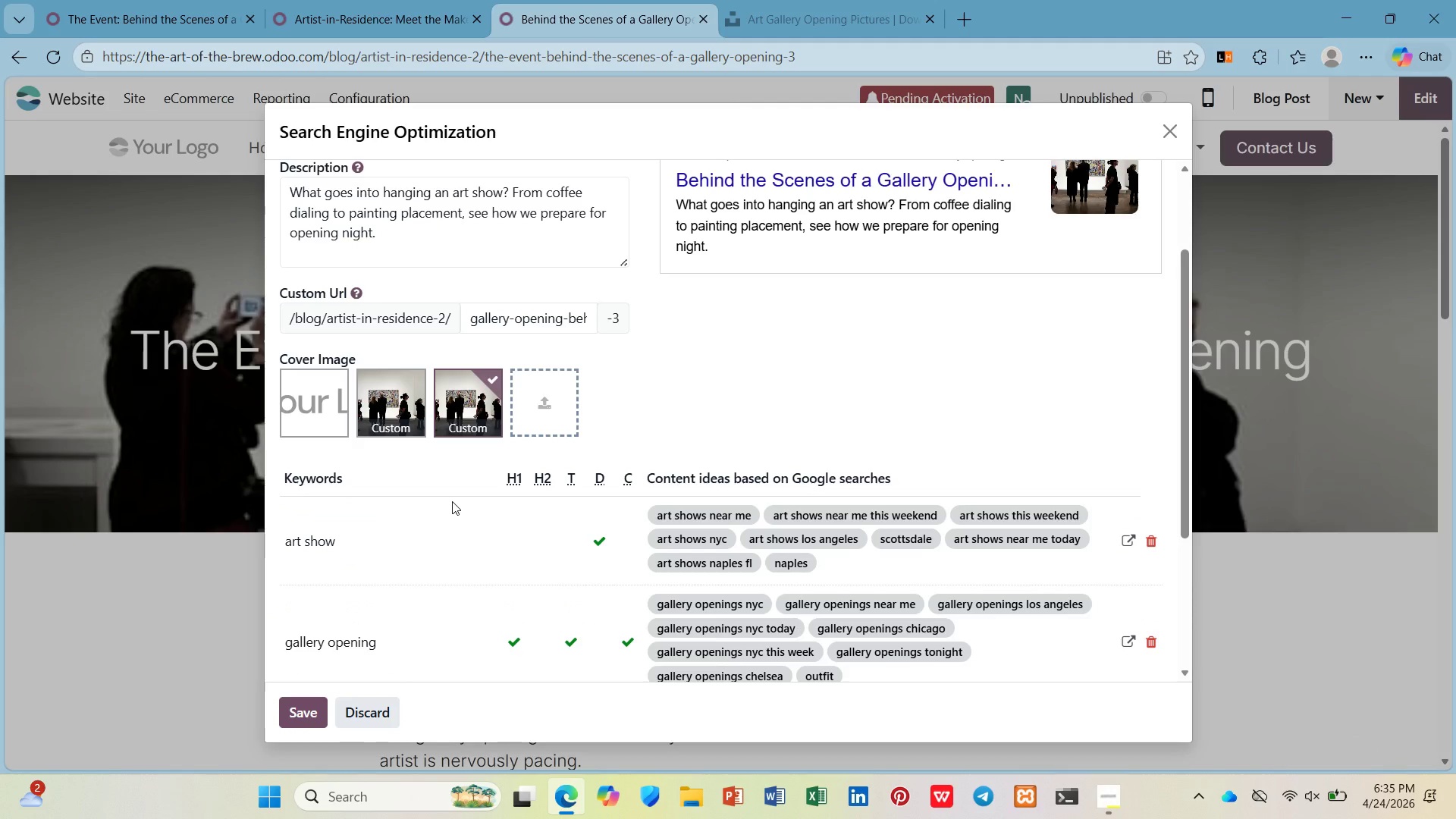 
scroll: coordinate [454, 477], scroll_direction: up, amount: 3.0
 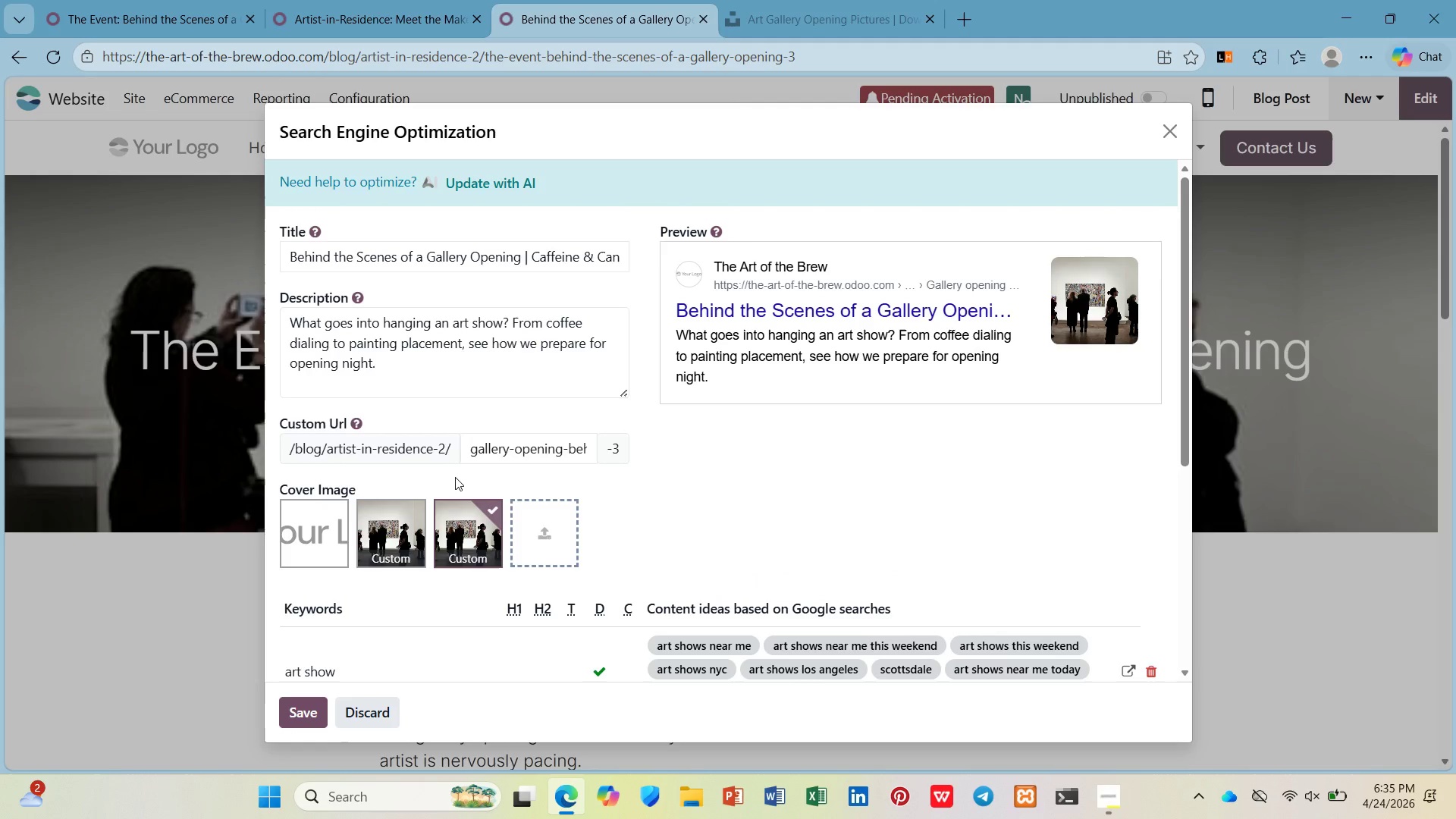 
scroll: coordinate [455, 479], scroll_direction: none, amount: 0.0
 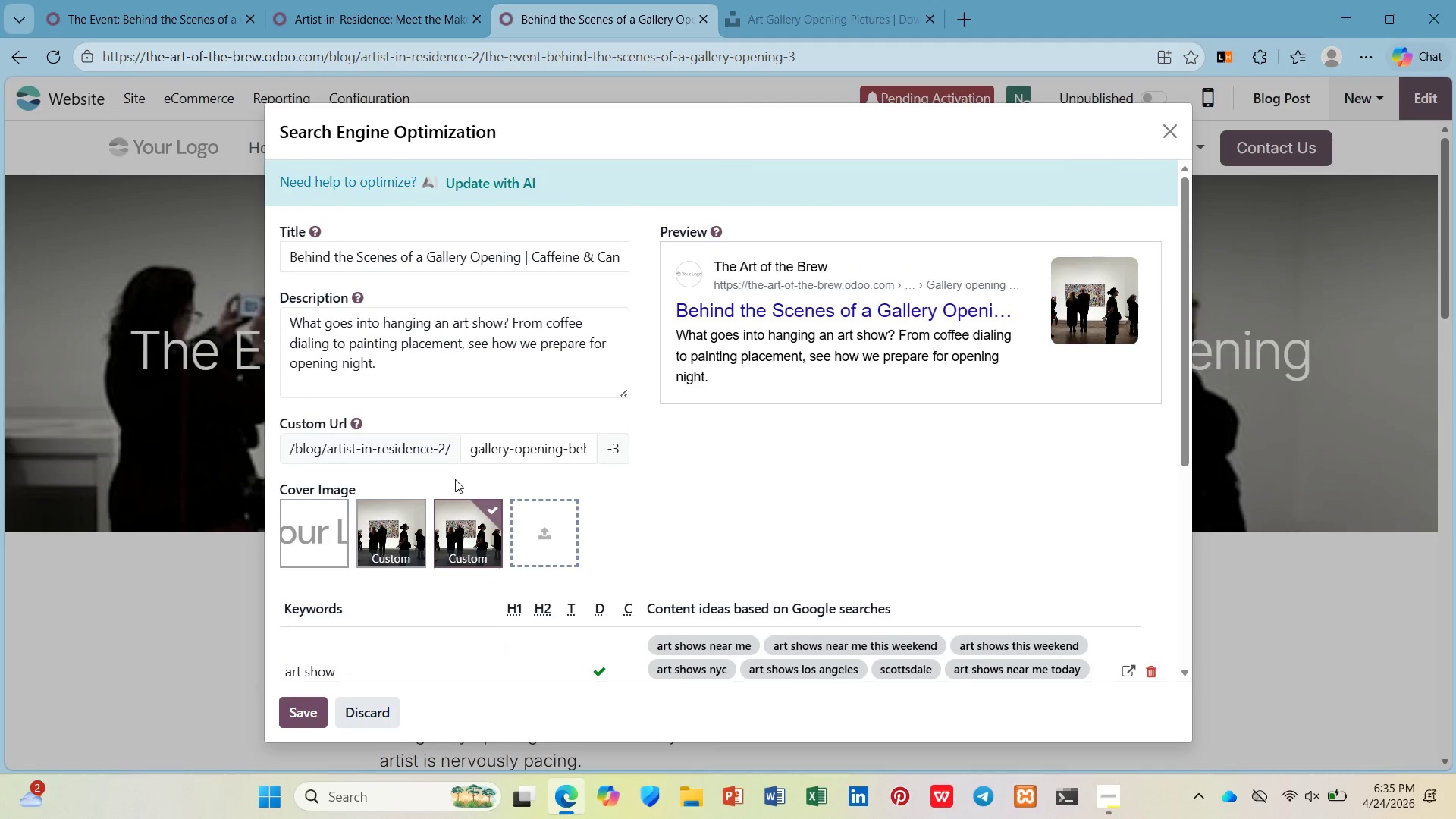 
scroll: coordinate [455, 479], scroll_direction: down, amount: 4.0
 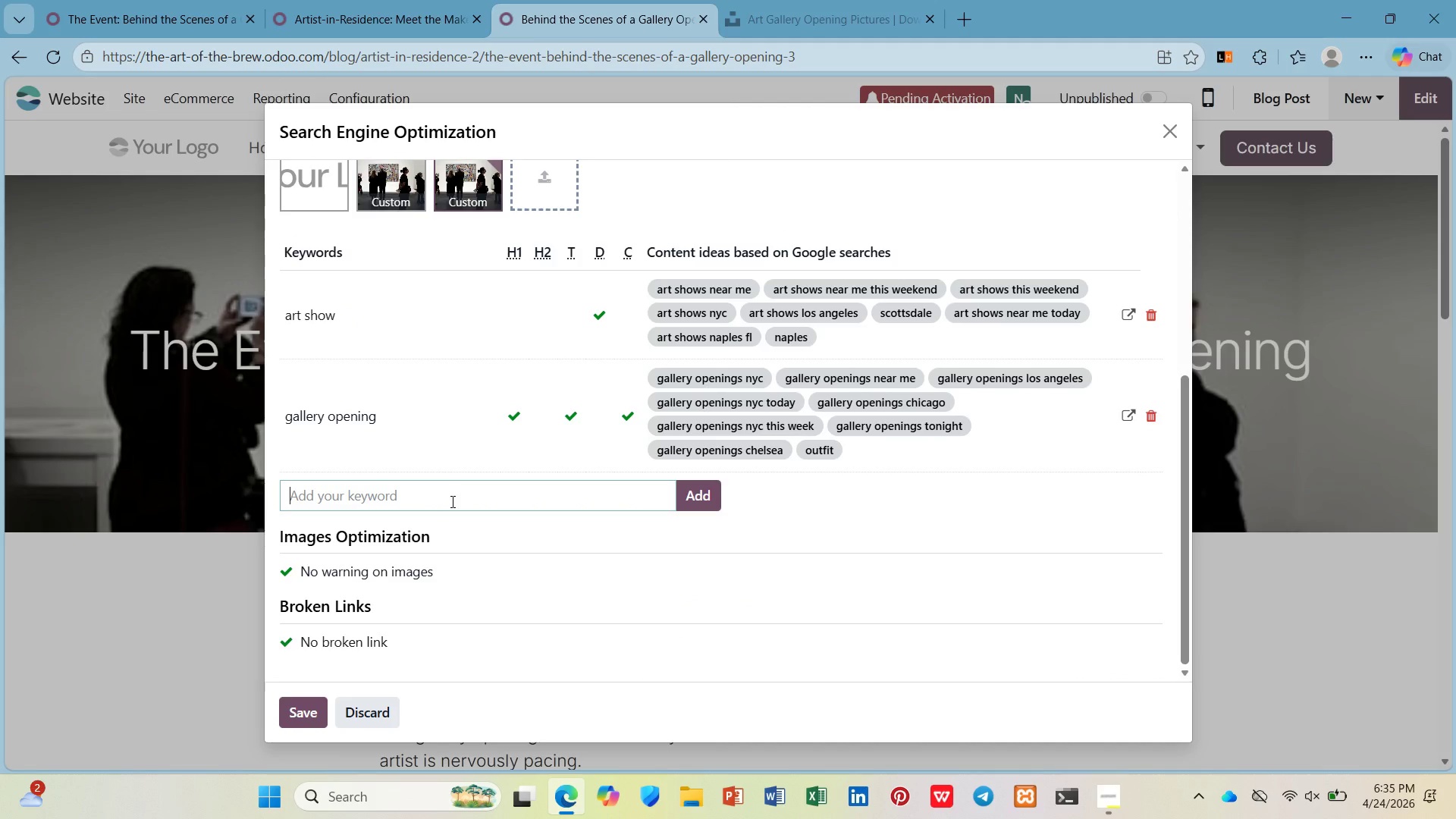 
type(behind-the-scense)
key(Backspace)
key(Backspace)
type(es)
 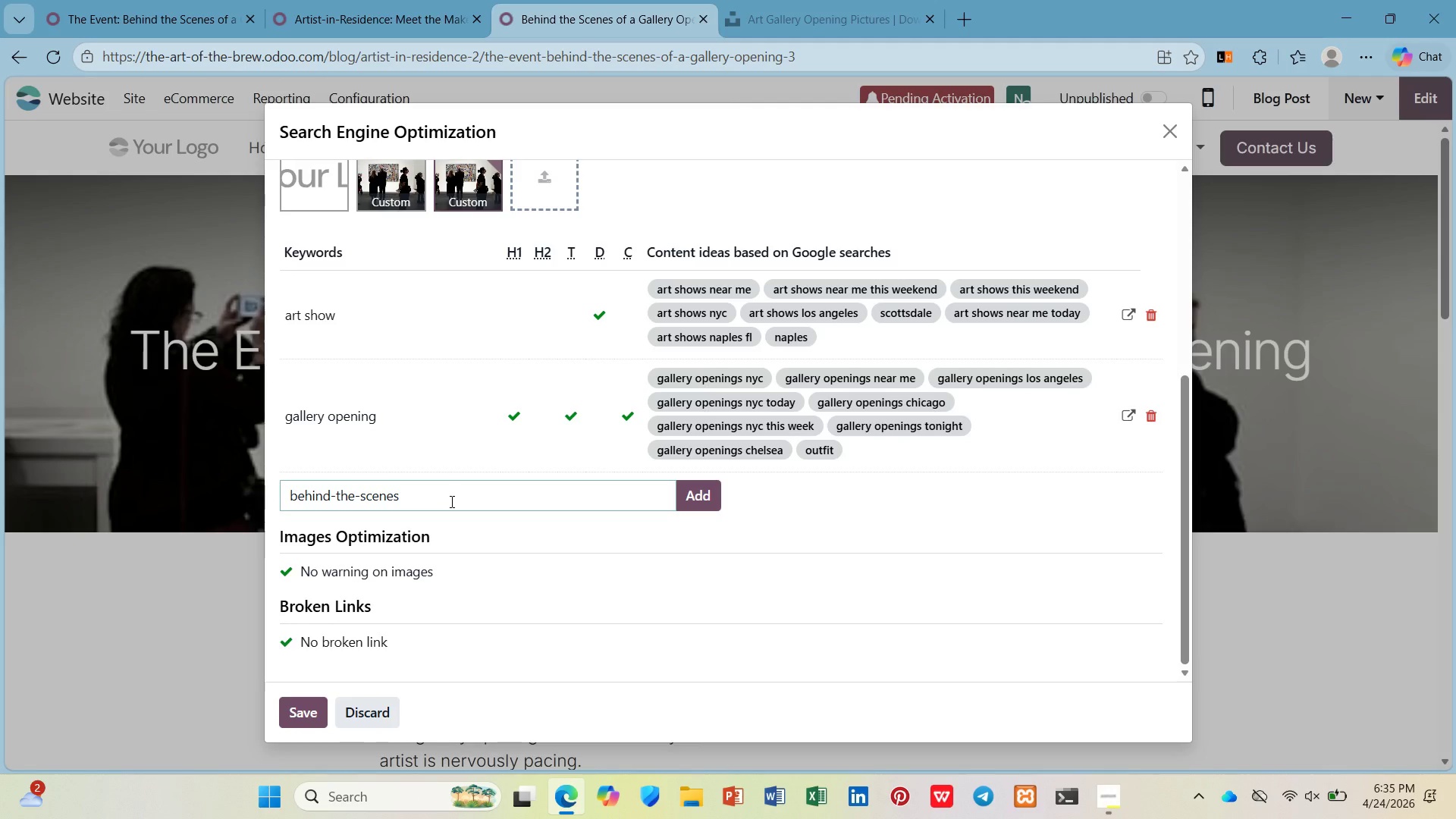 
key(Enter)
 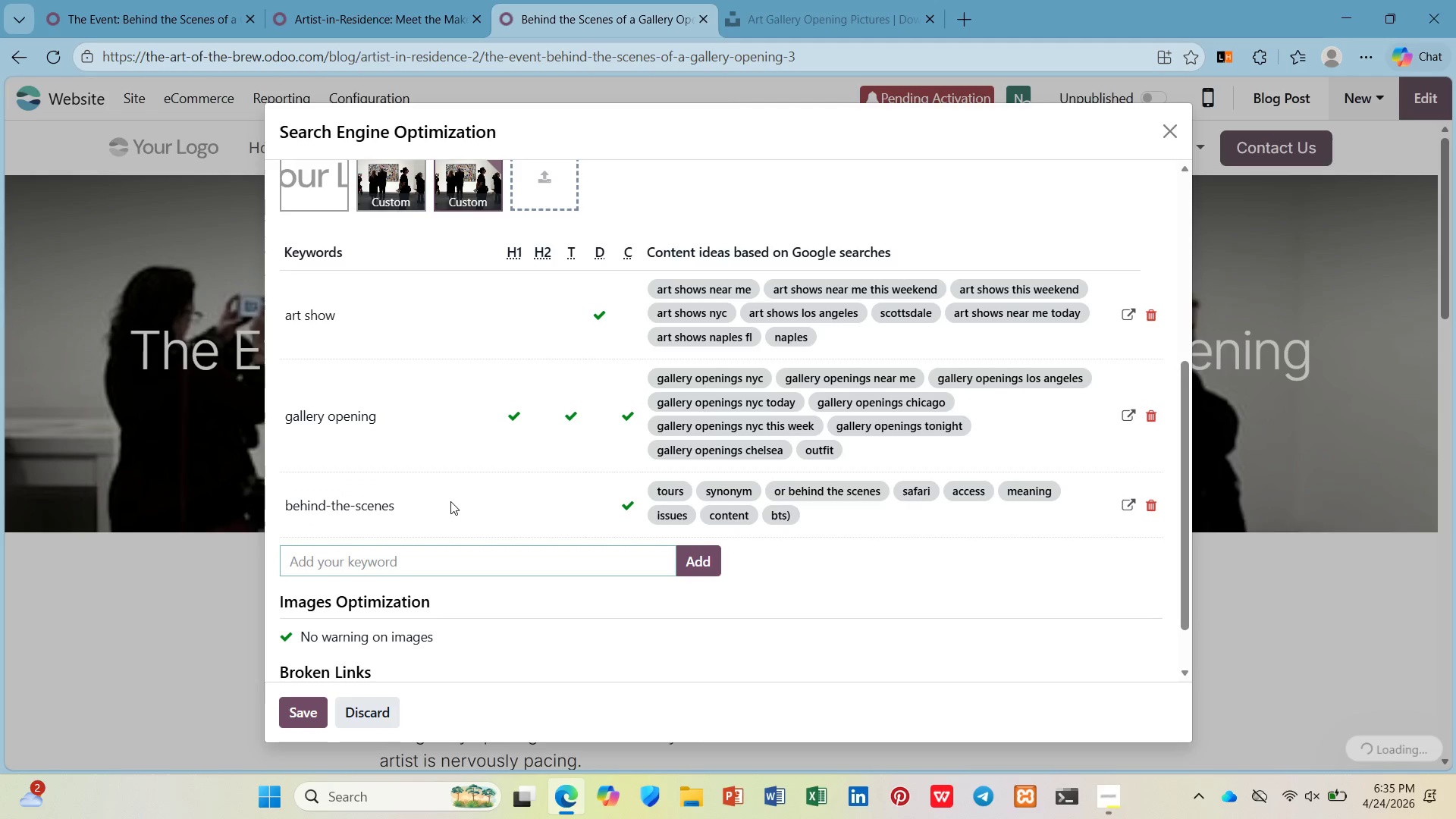 
scroll: coordinate [450, 502], scroll_direction: down, amount: 4.0
 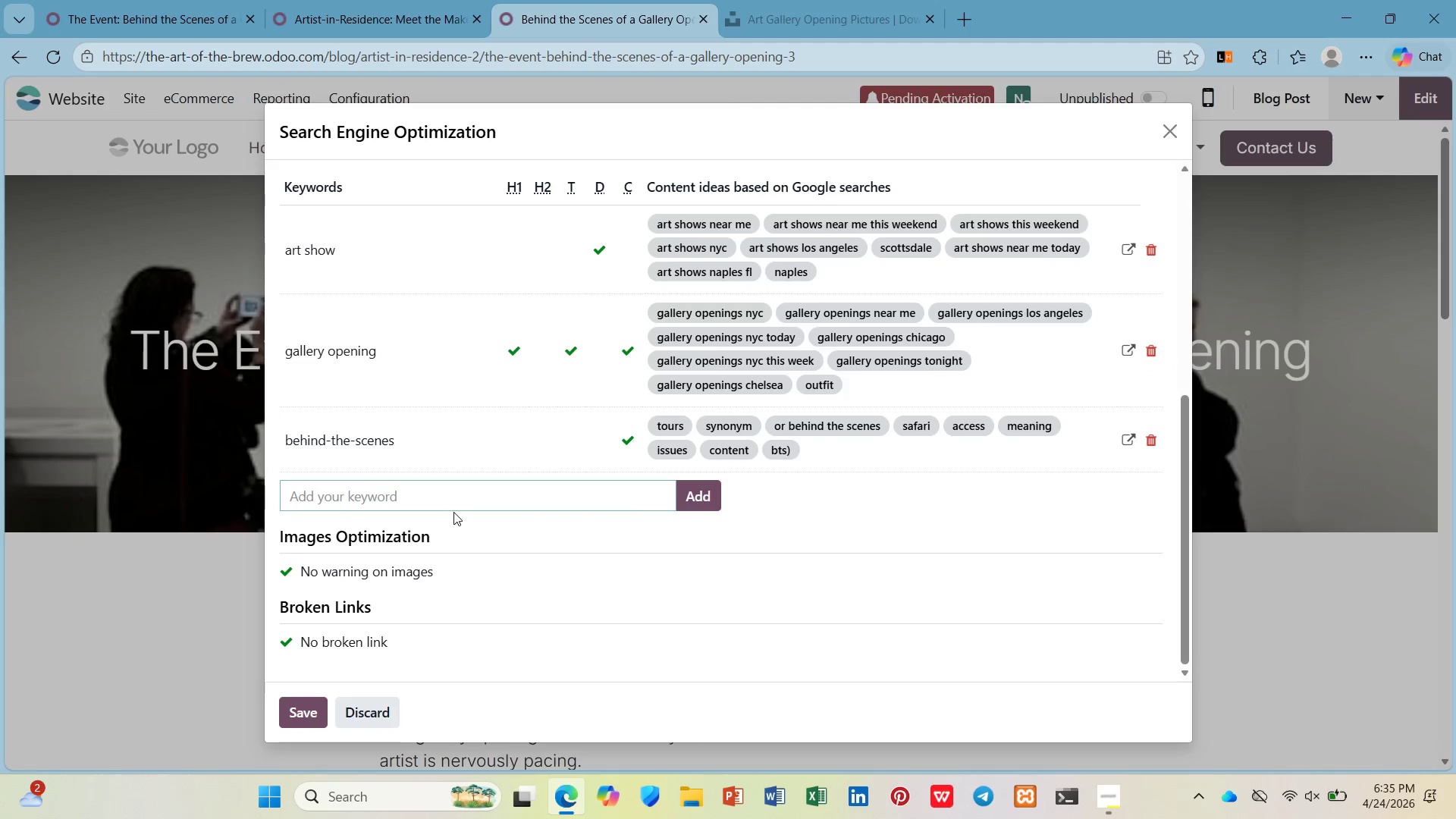 
scroll: coordinate [453, 512], scroll_direction: up, amount: 3.0
 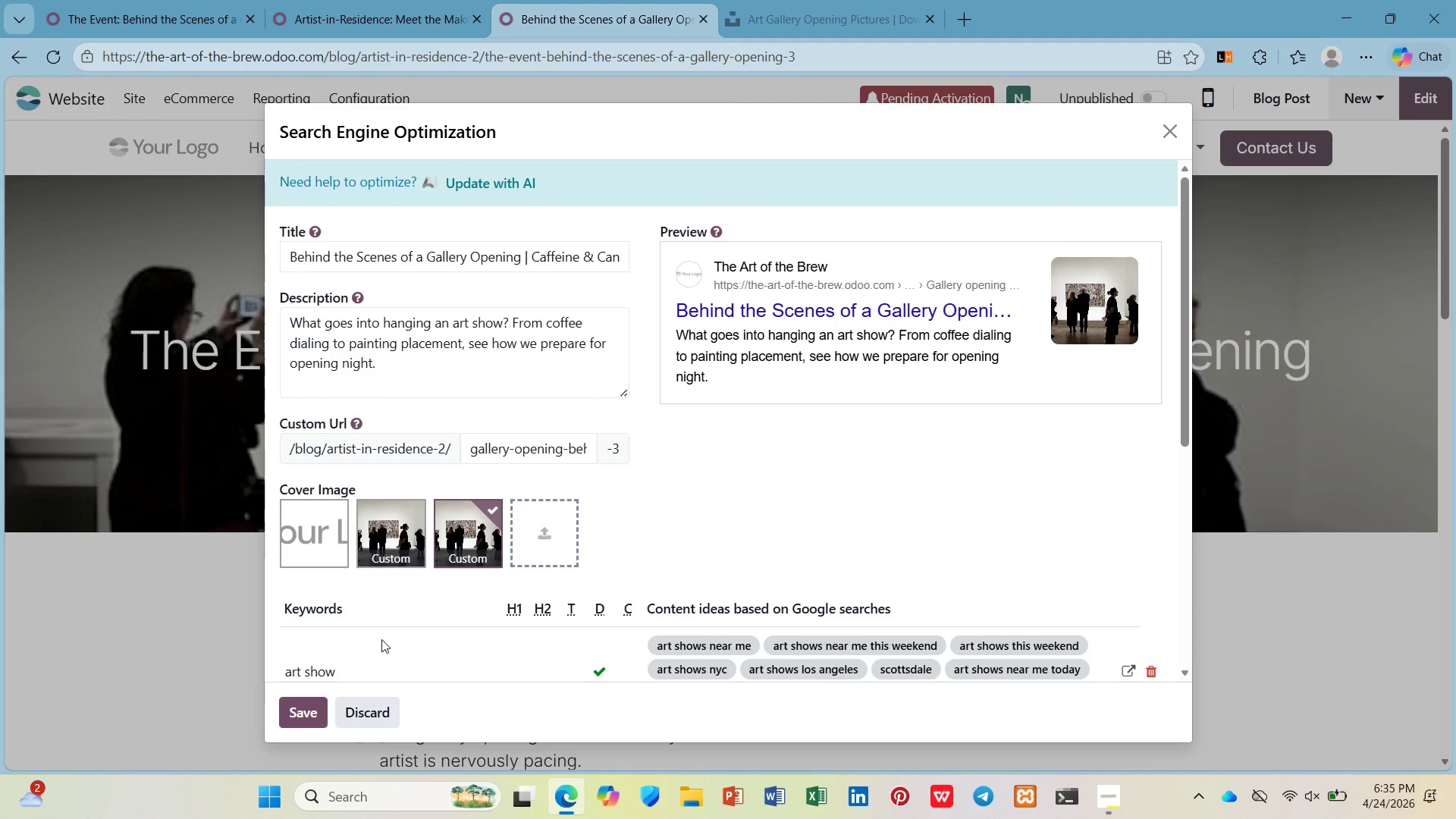 
left_click([296, 710])
 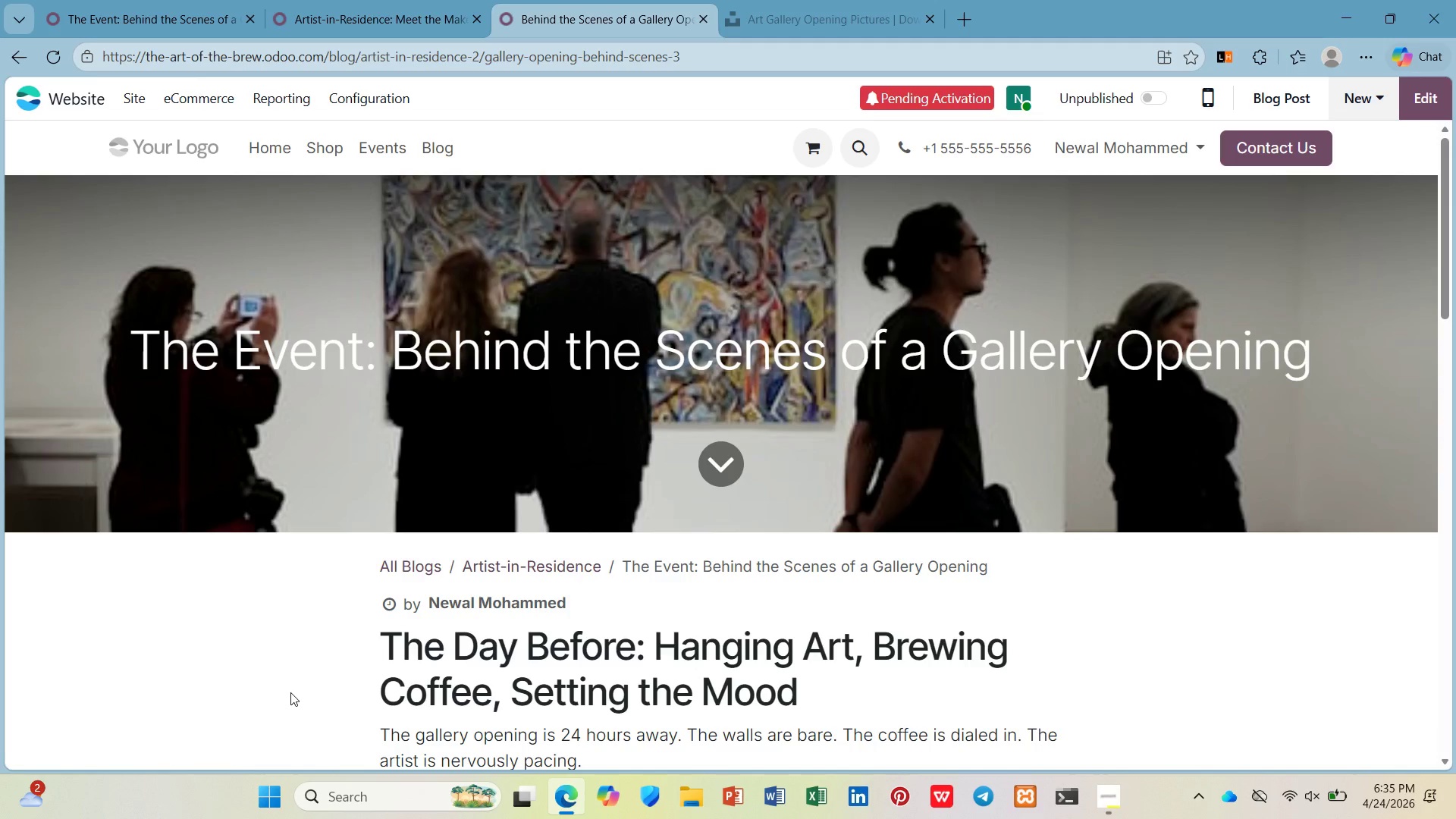 
wait(8.02)
 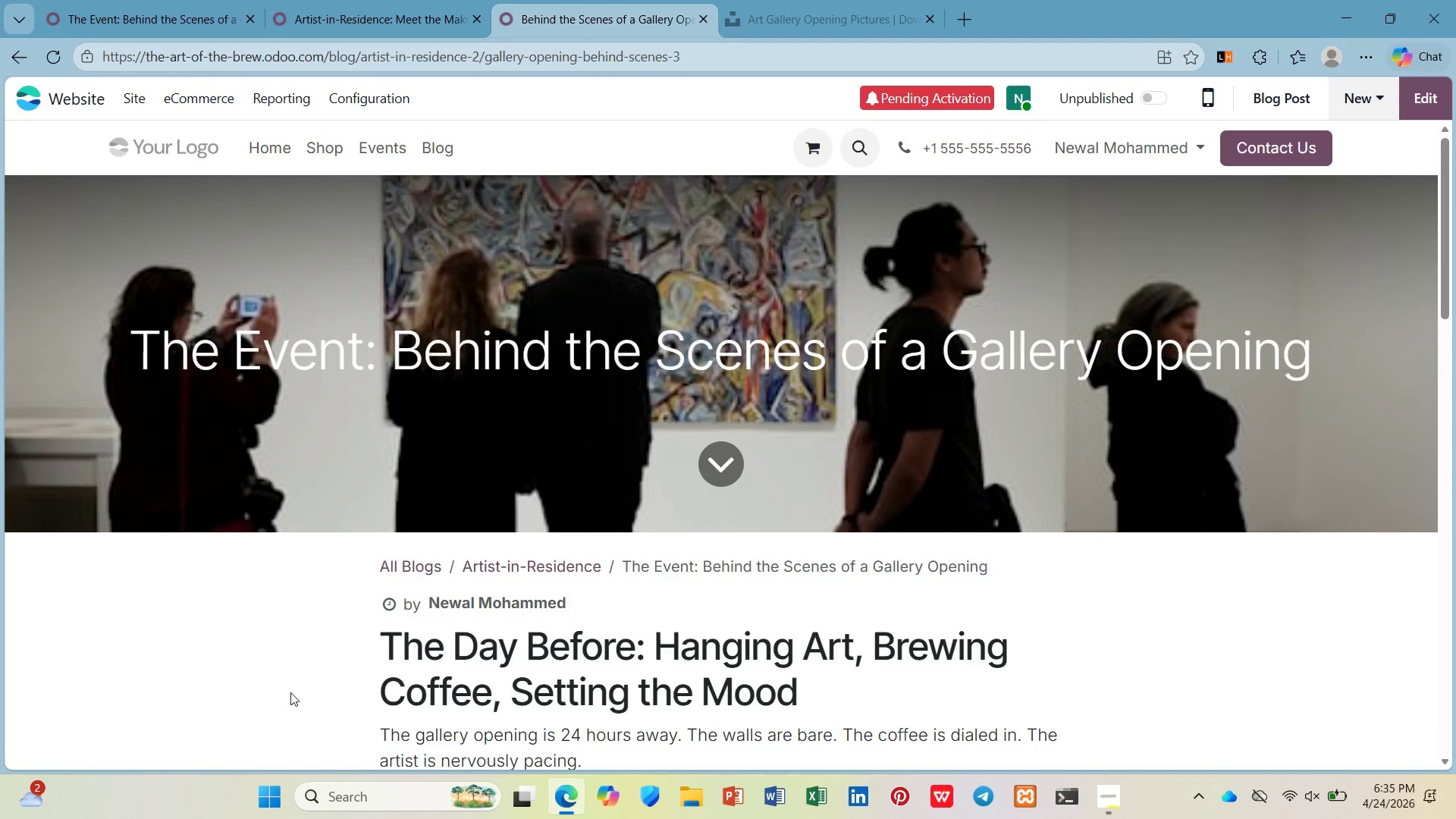 
left_click([1154, 96])
 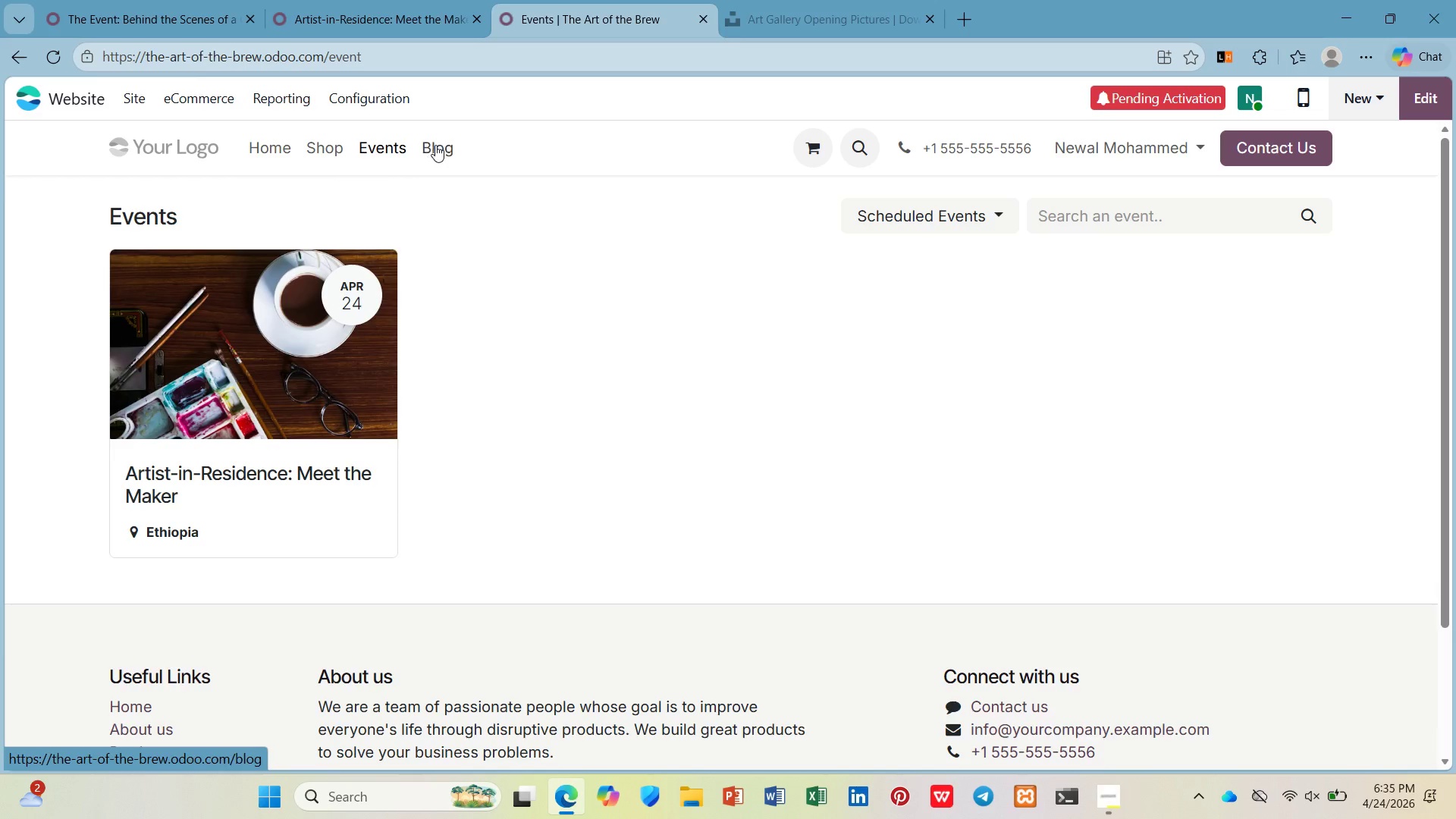 
left_click([432, 147])
 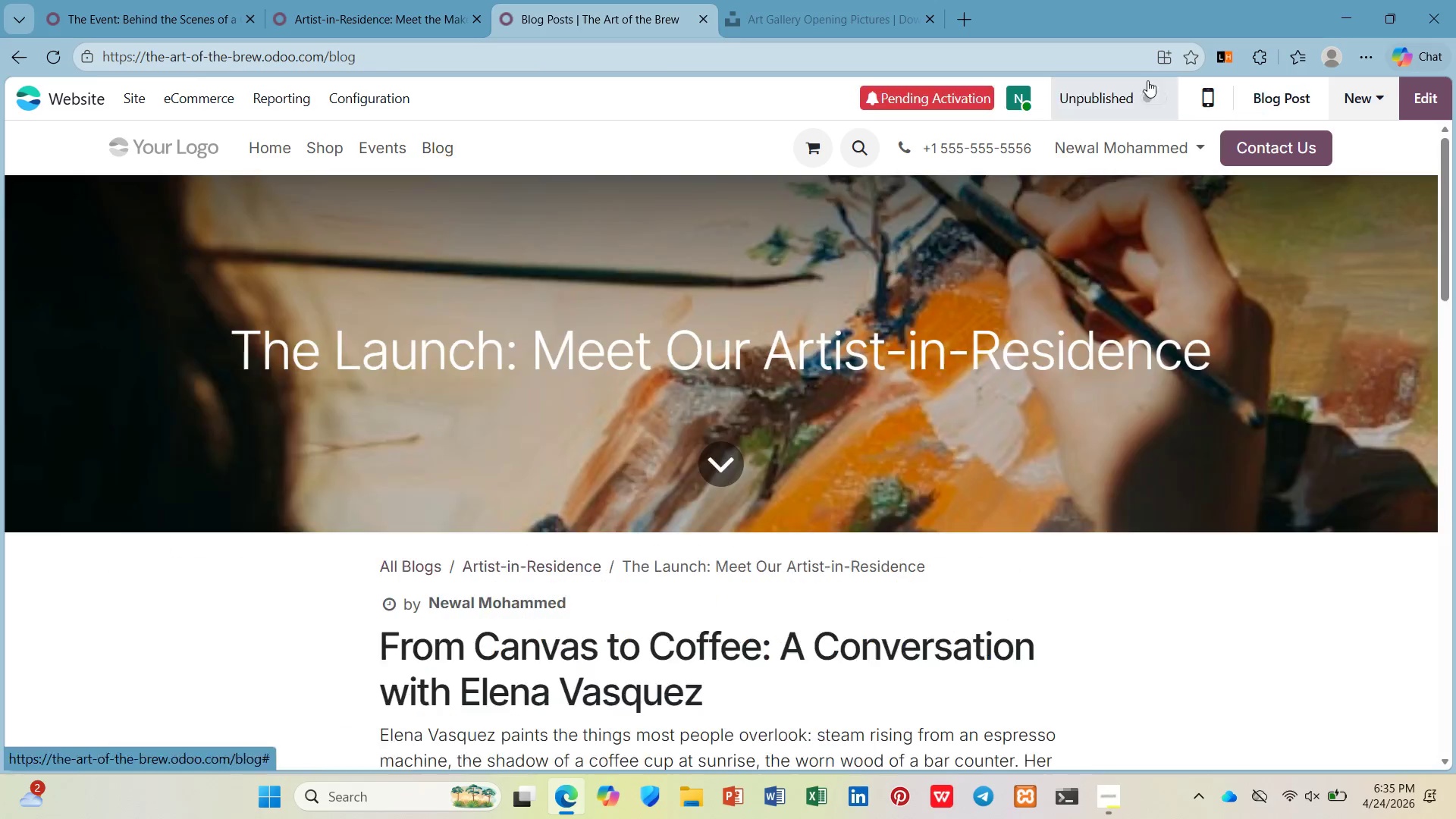 
left_click([1154, 99])
 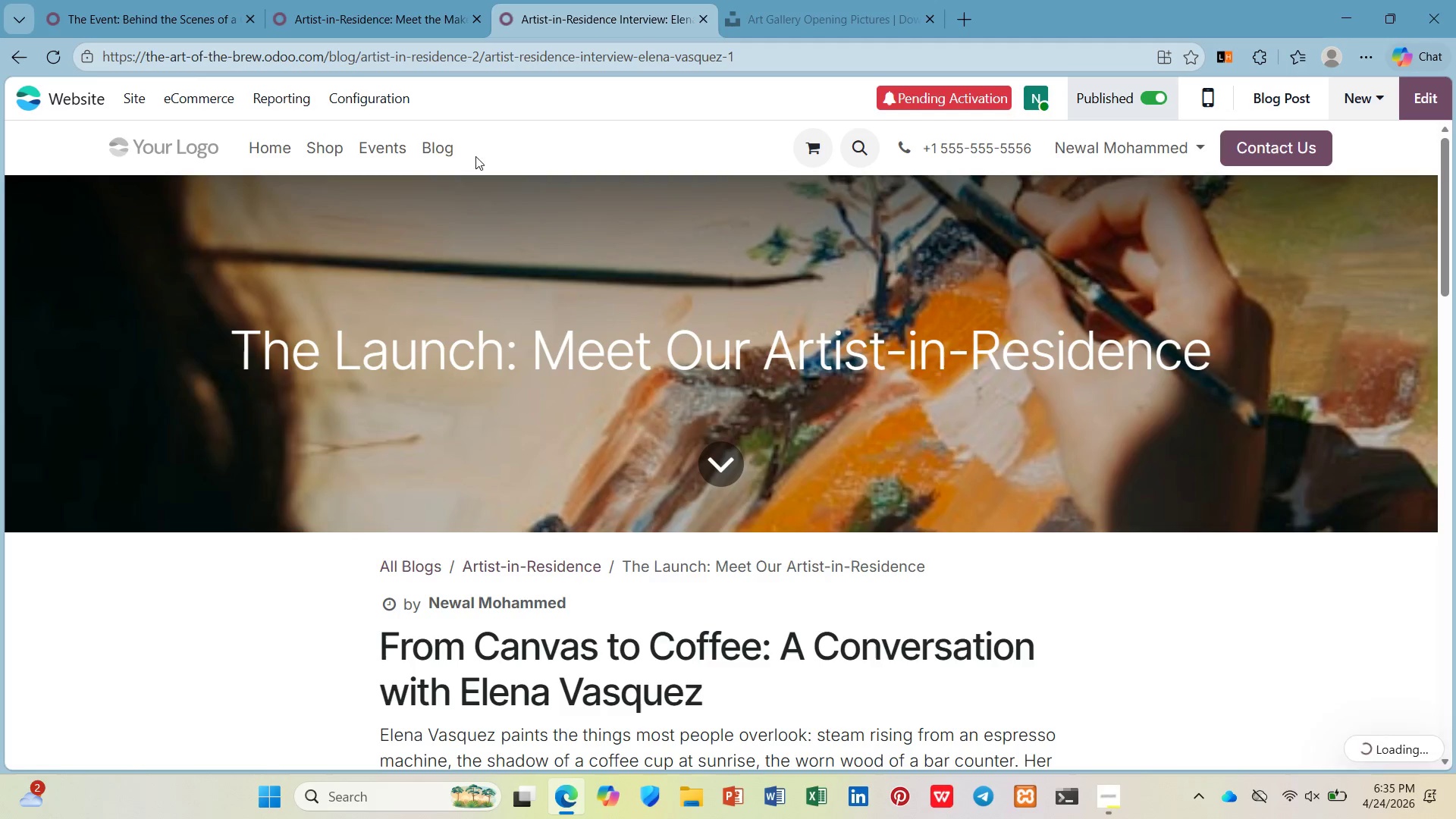 
left_click([435, 146])
 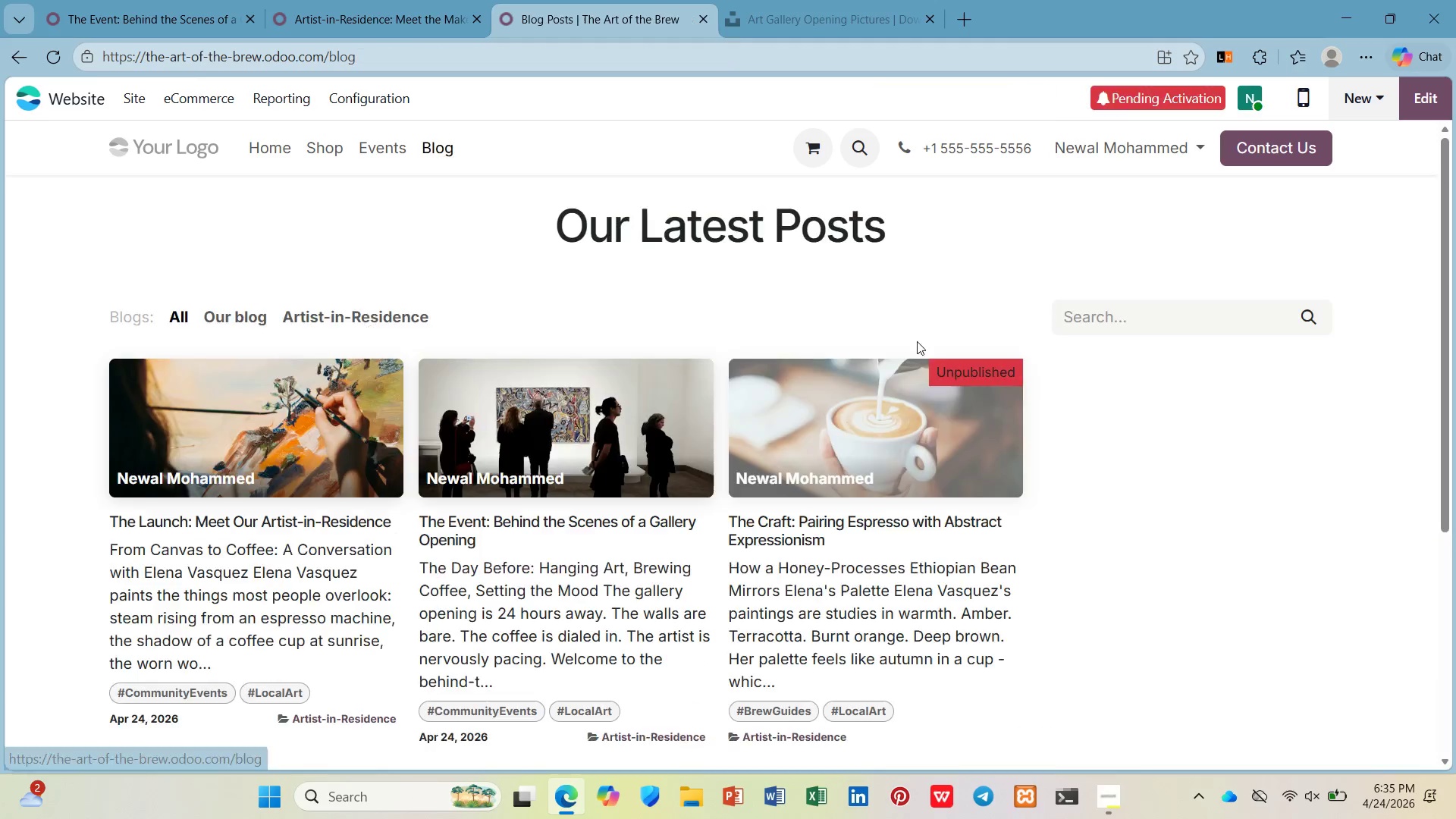 
left_click([961, 362])
 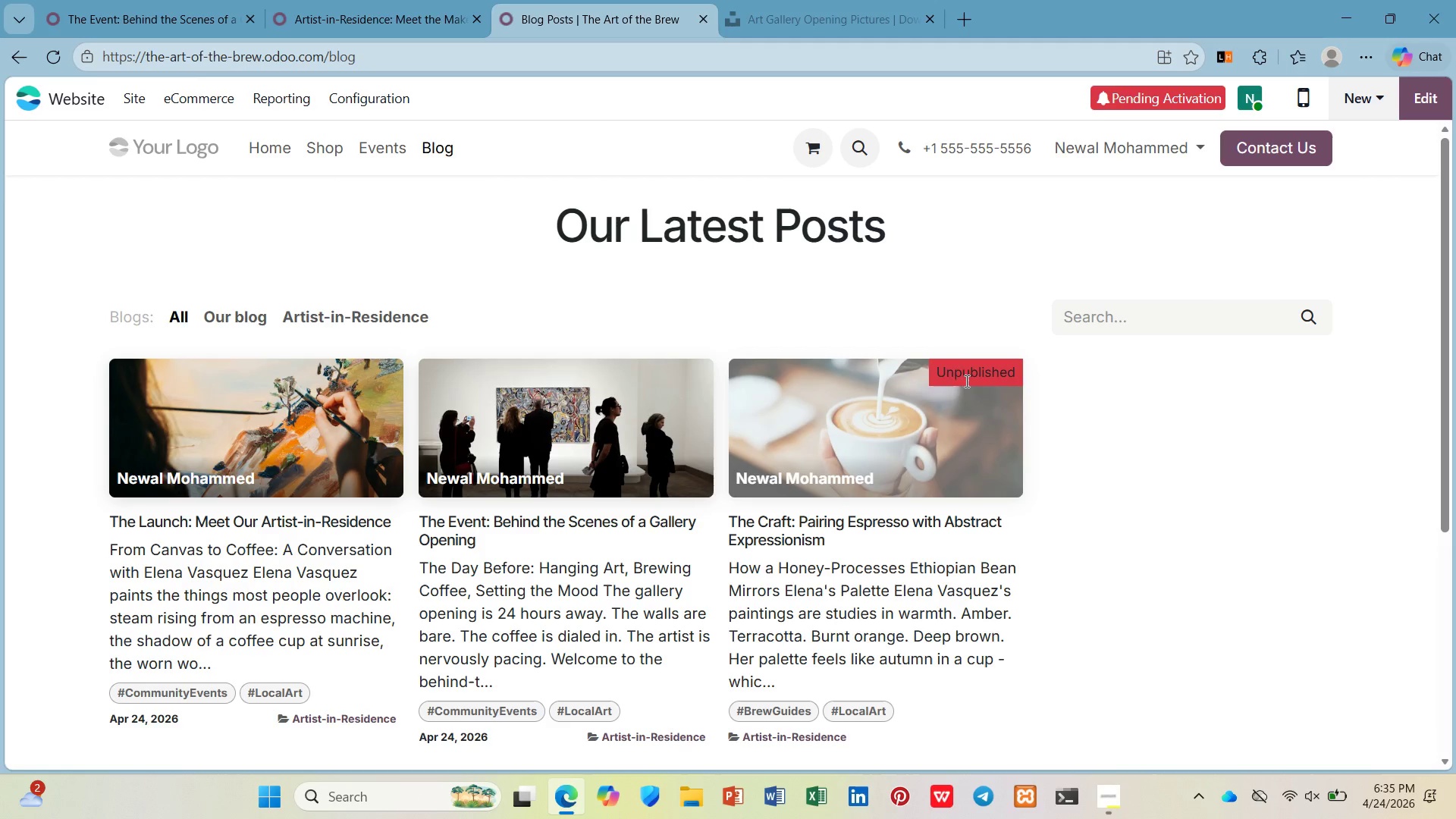 
left_click([965, 384])
 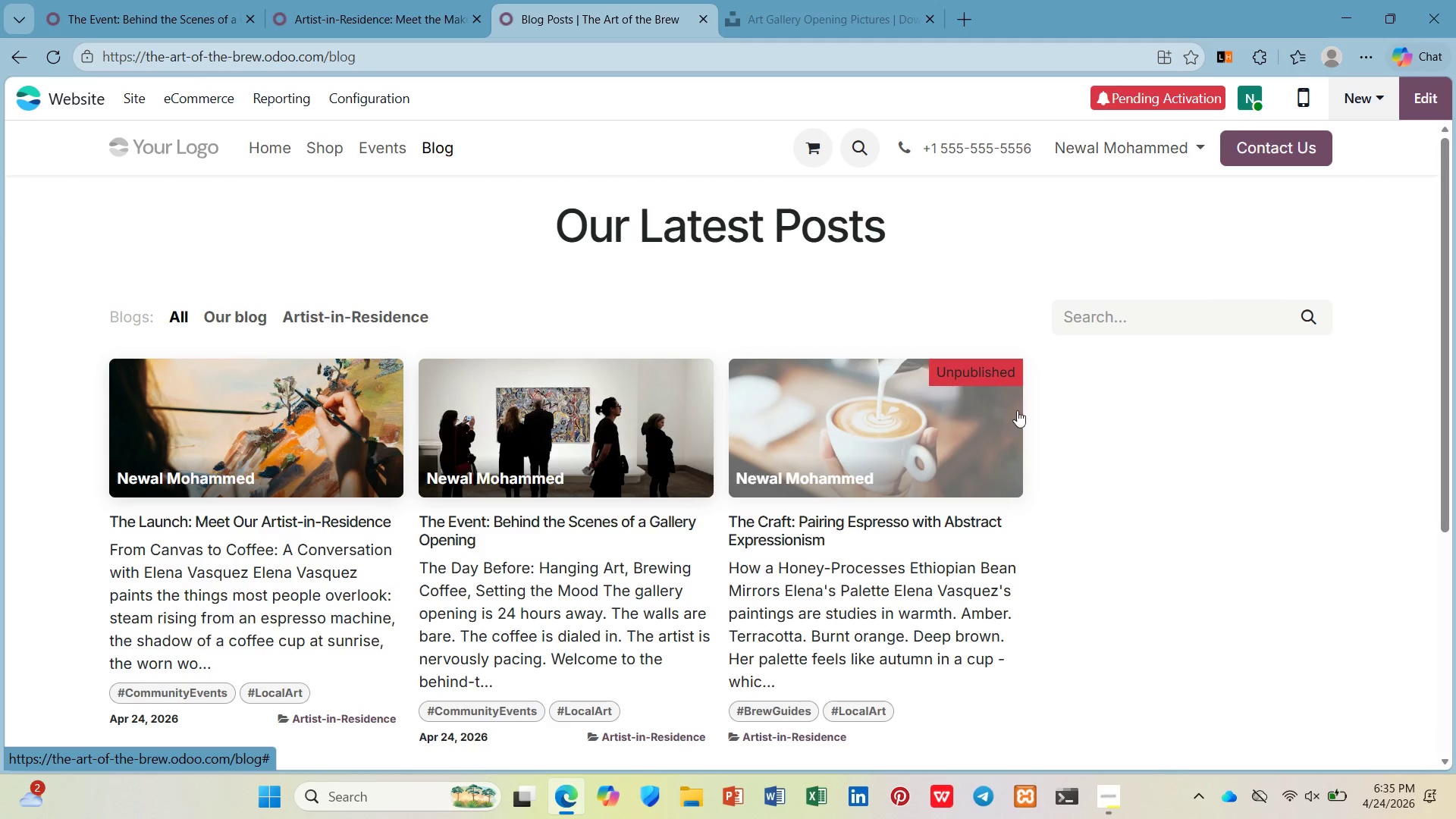 
left_click([959, 419])
 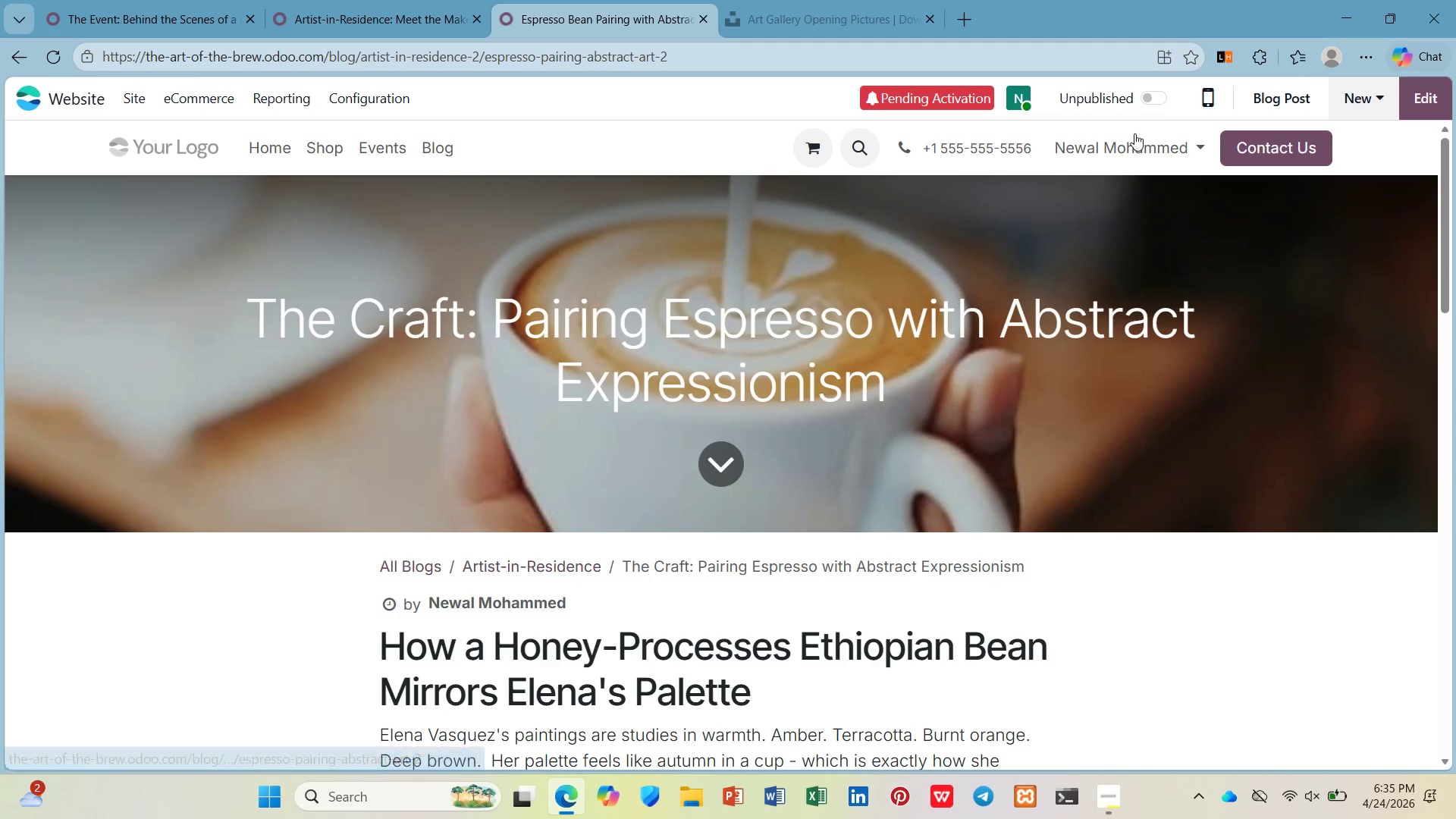 
left_click([1155, 108])
 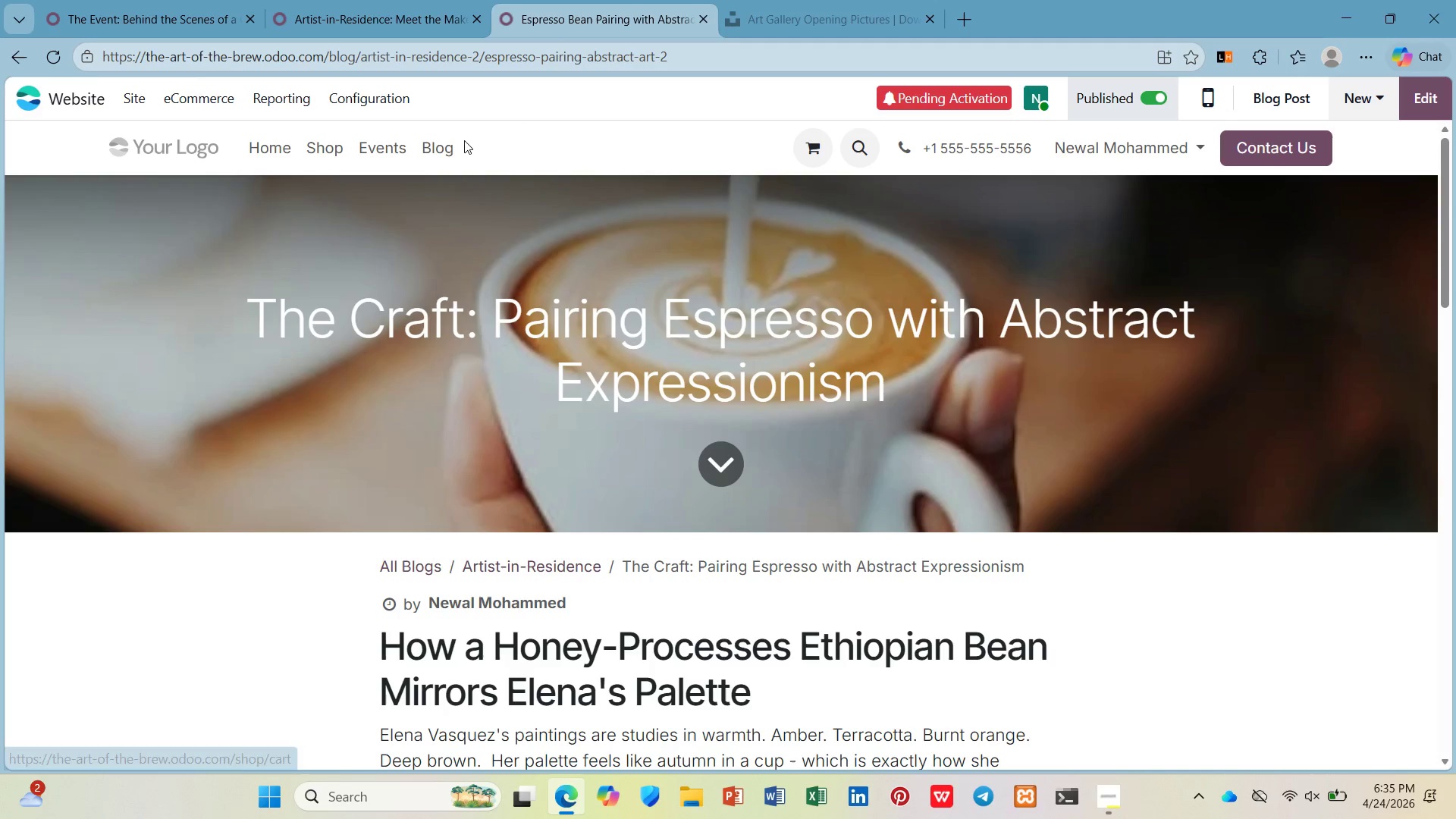 
left_click([447, 140])
 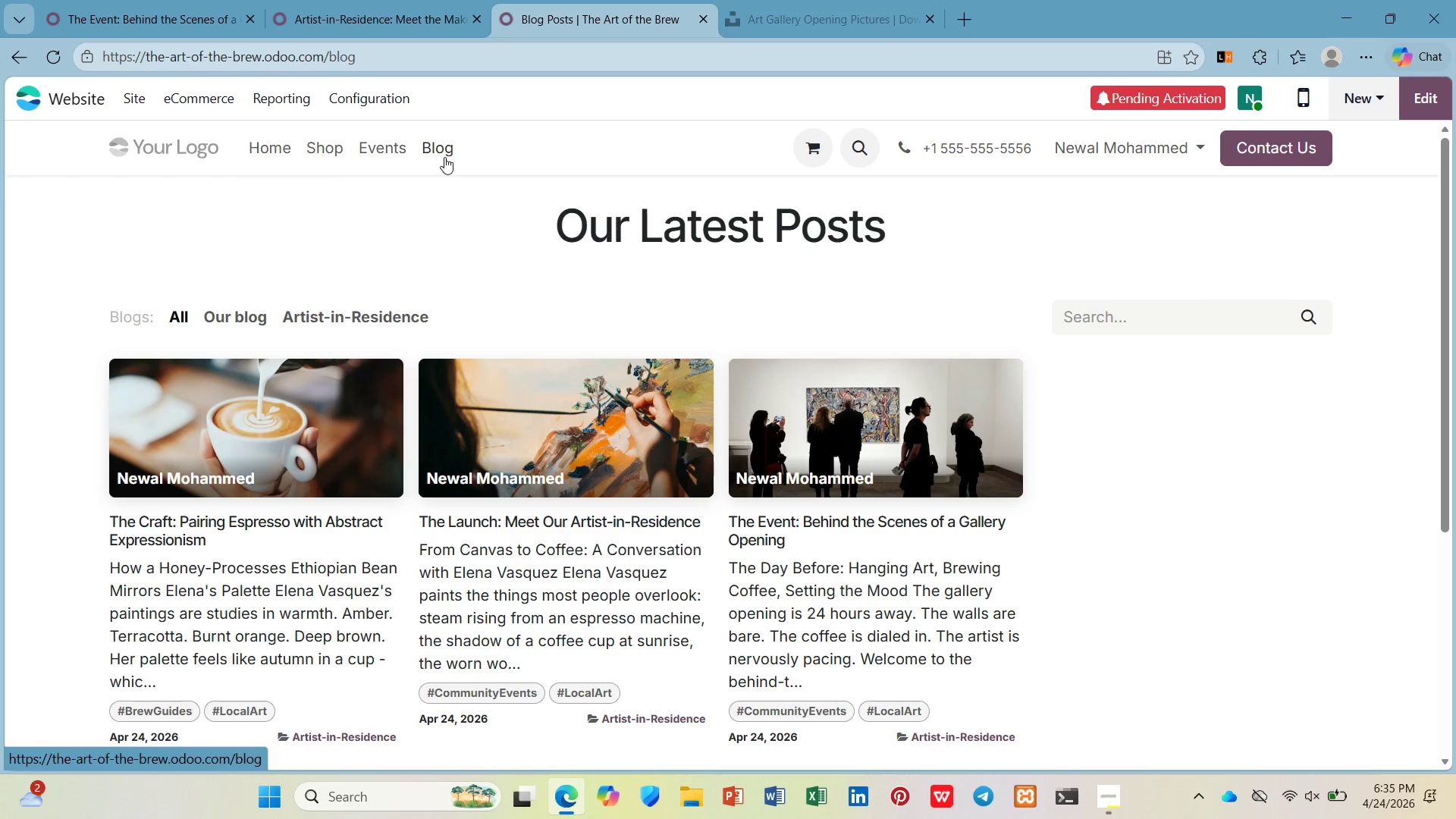 
wait(6.45)
 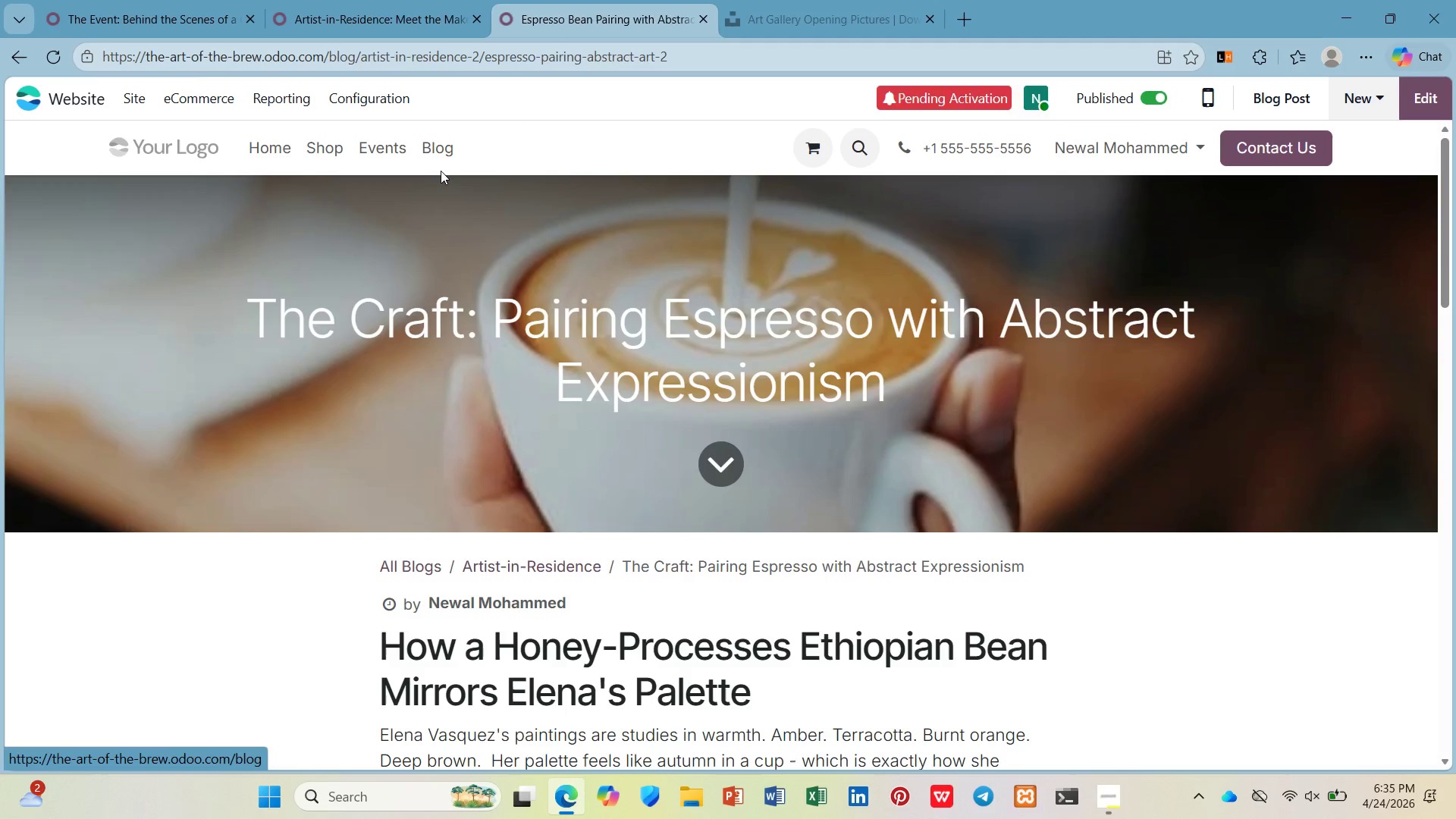 
left_click([426, 149])
 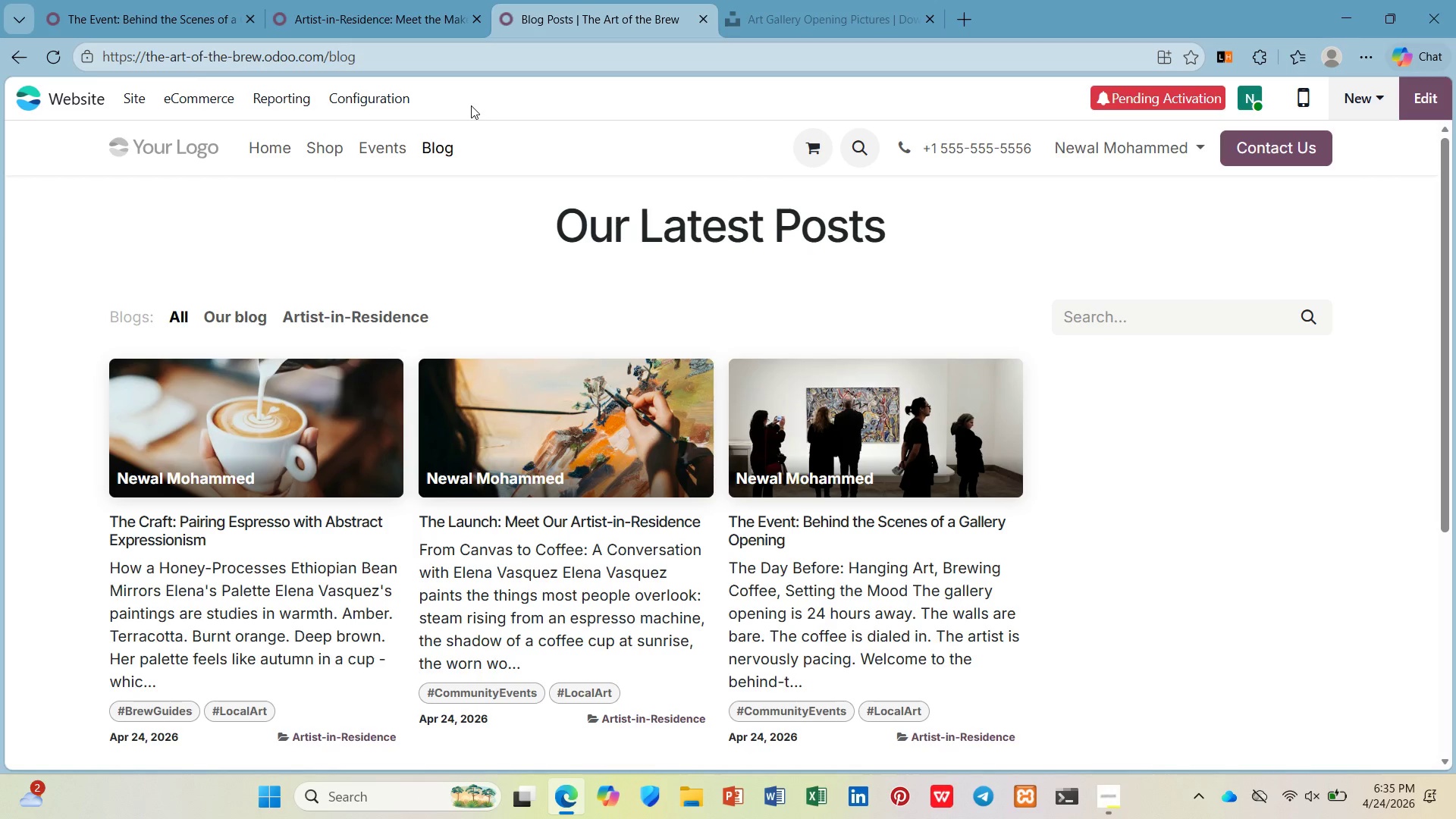 
wait(9.99)
 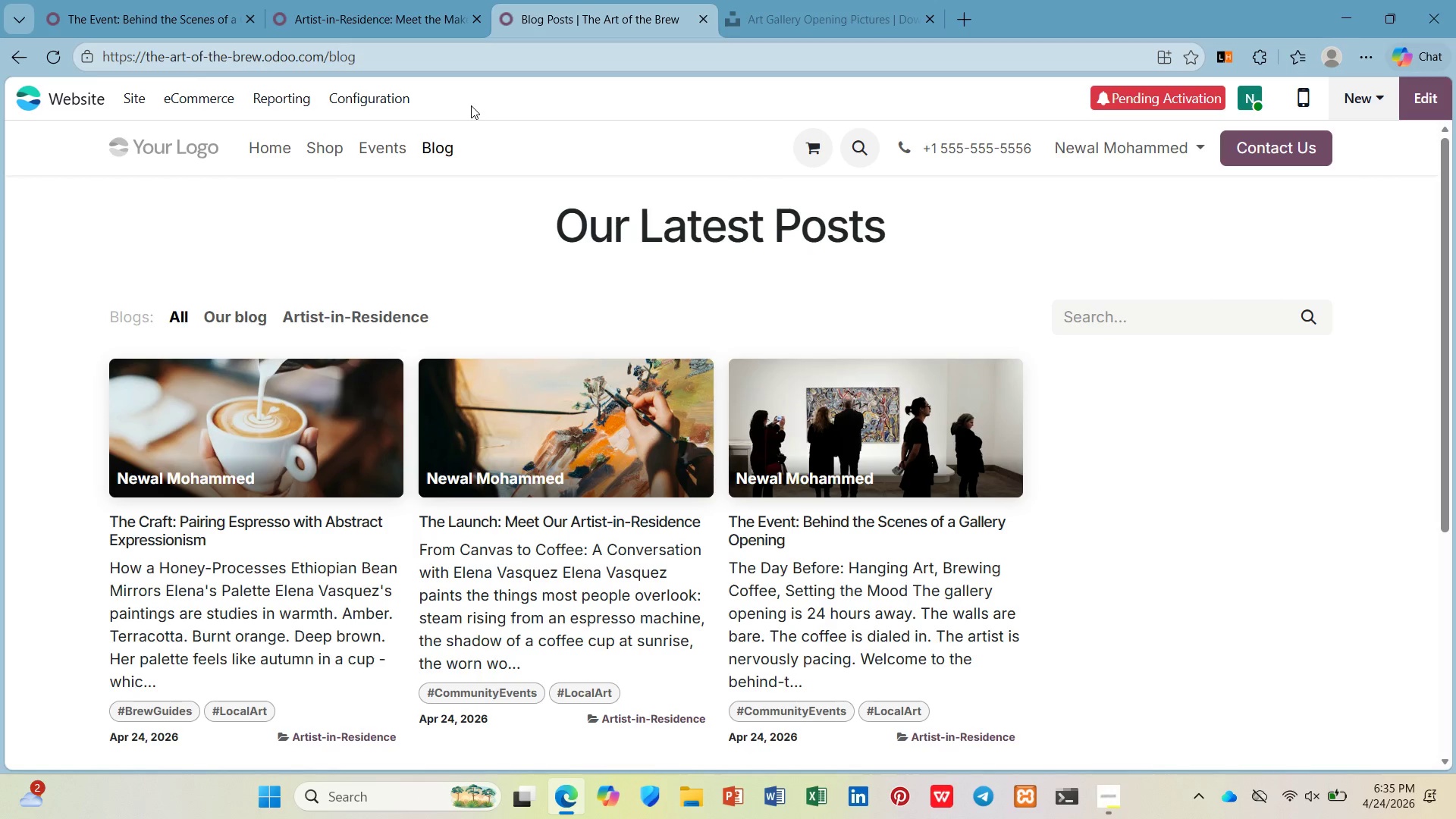 
left_click([260, 414])
 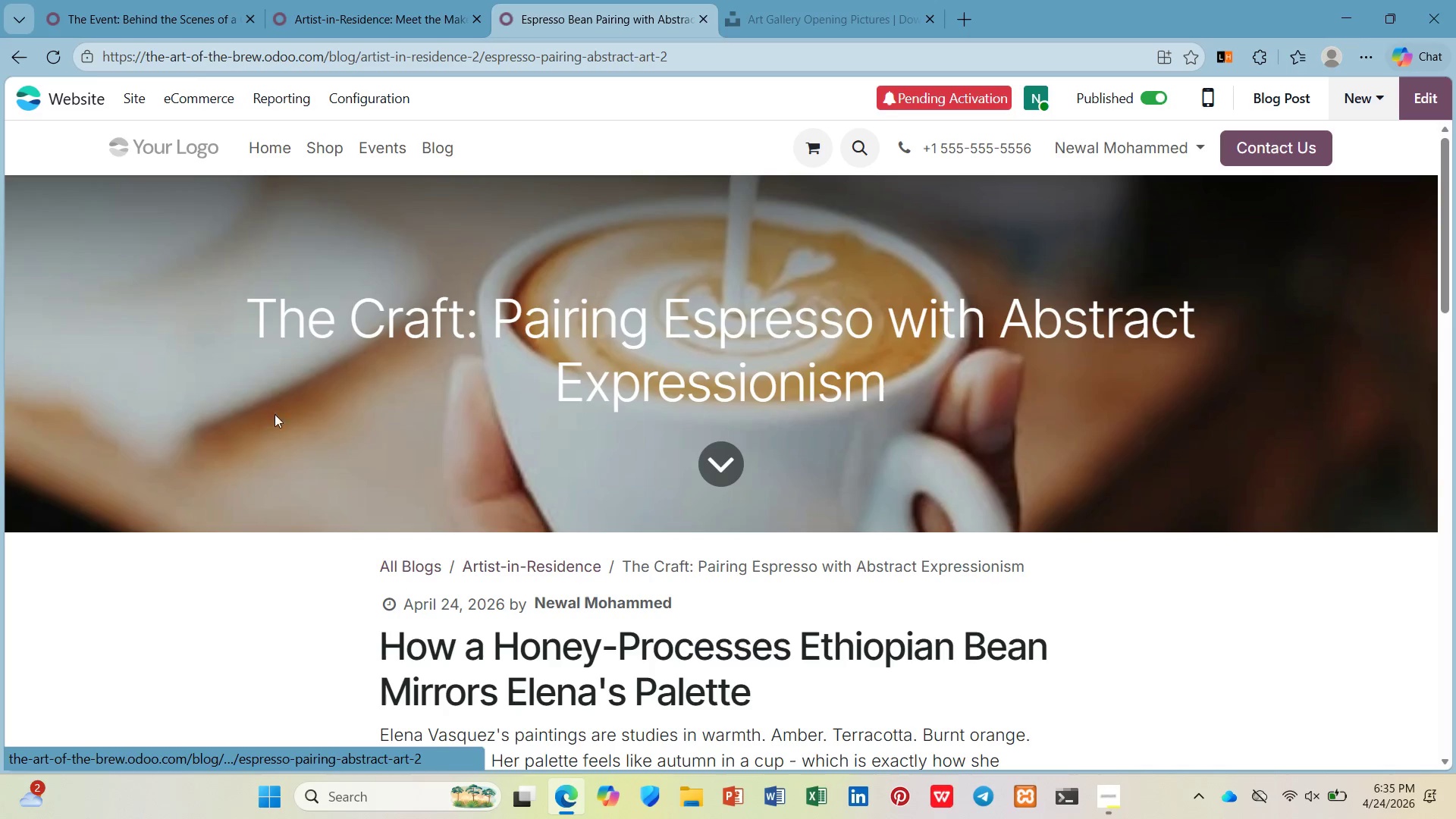 
scroll: coordinate [454, 444], scroll_direction: down, amount: 13.0
 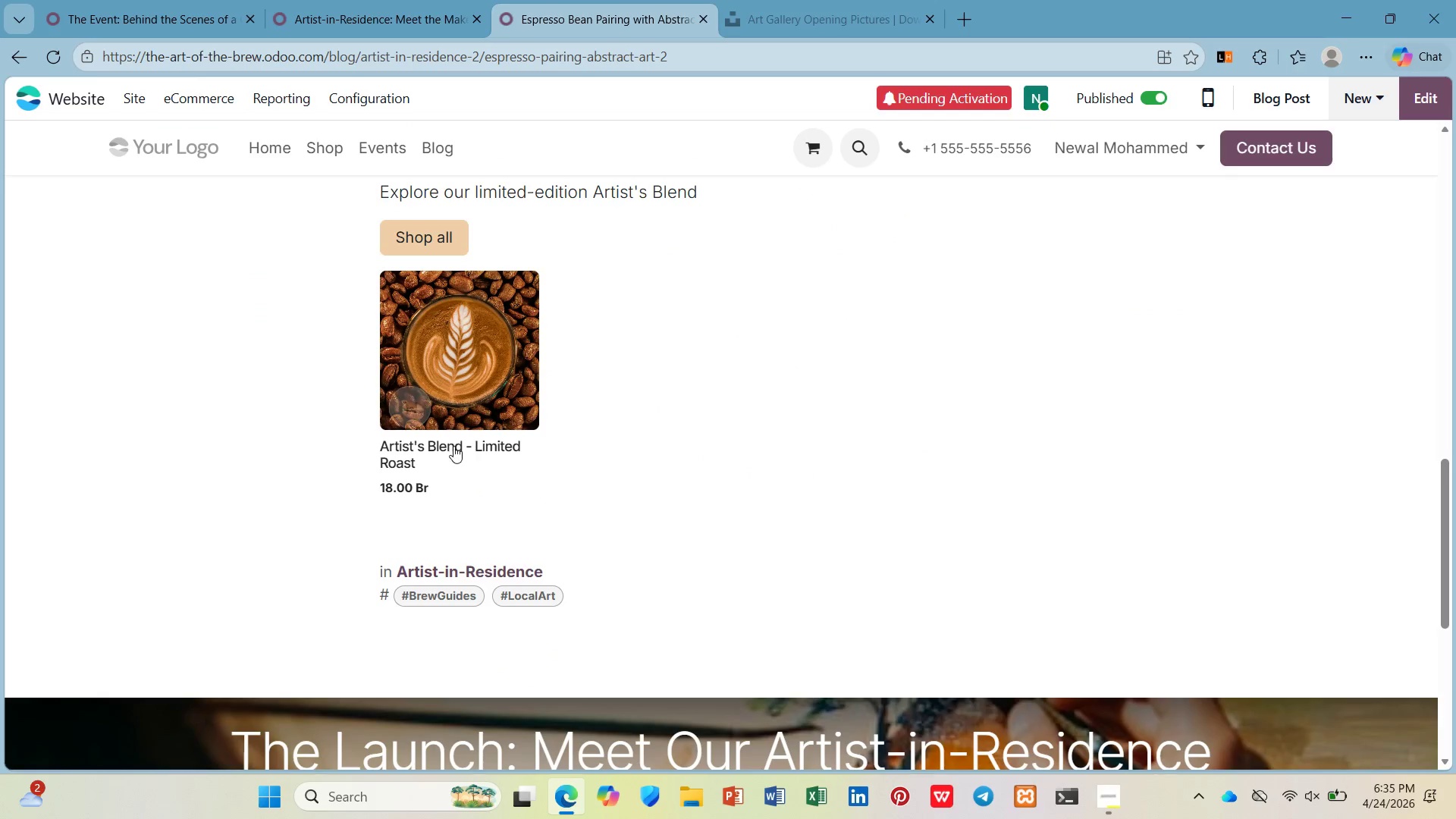 
 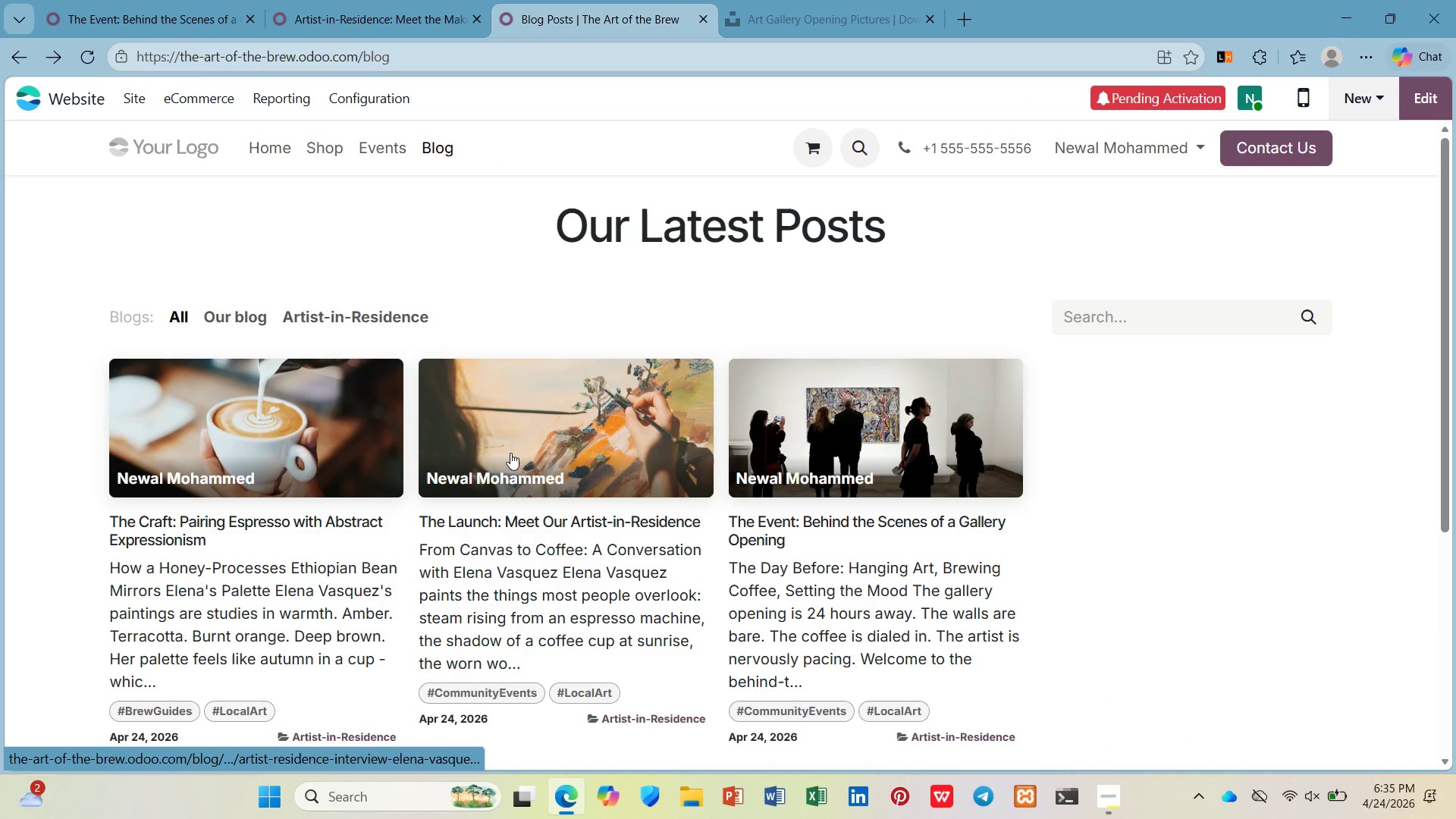 
left_click([514, 456])
 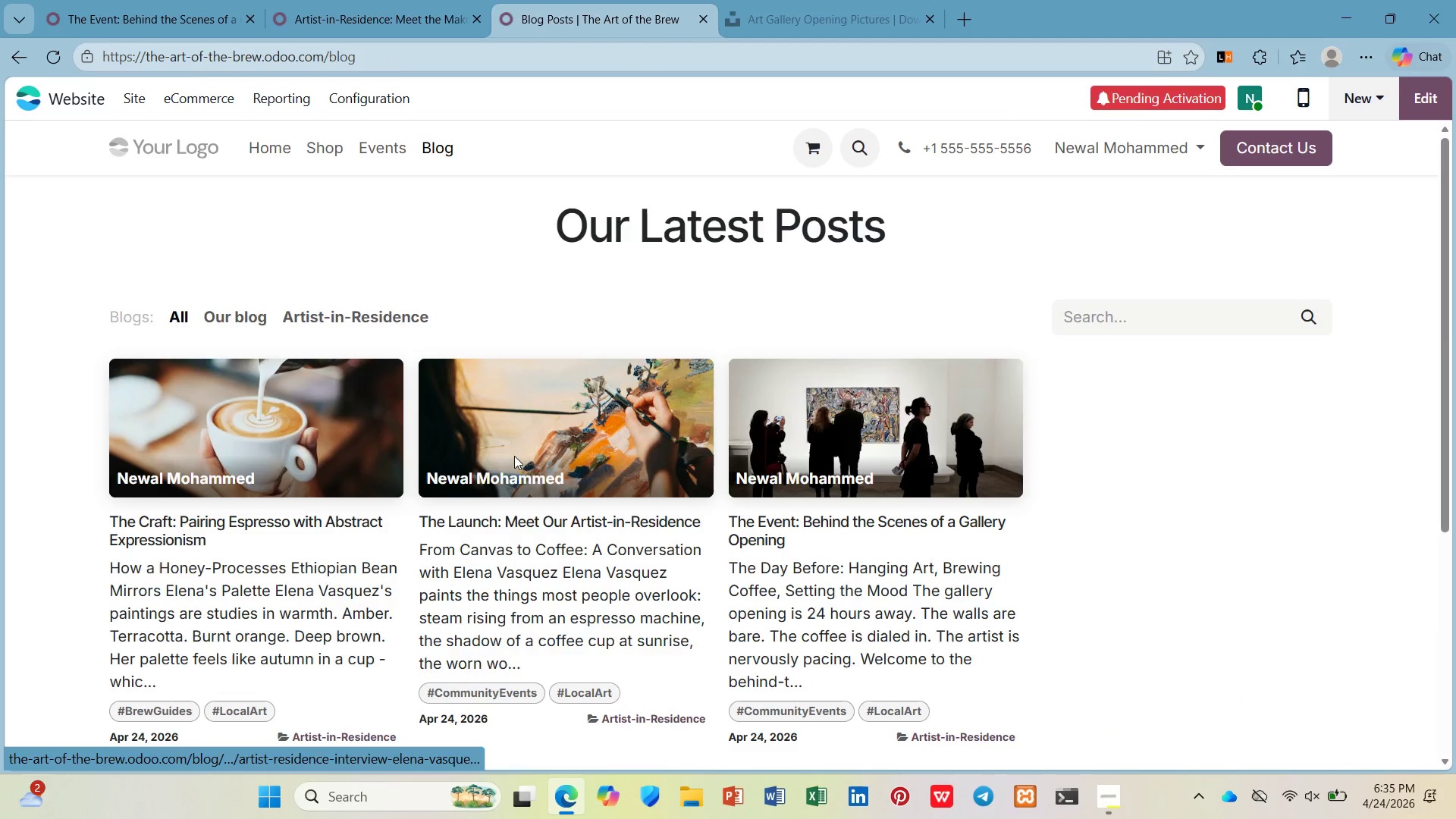 
scroll: coordinate [514, 456], scroll_direction: down, amount: 13.0
 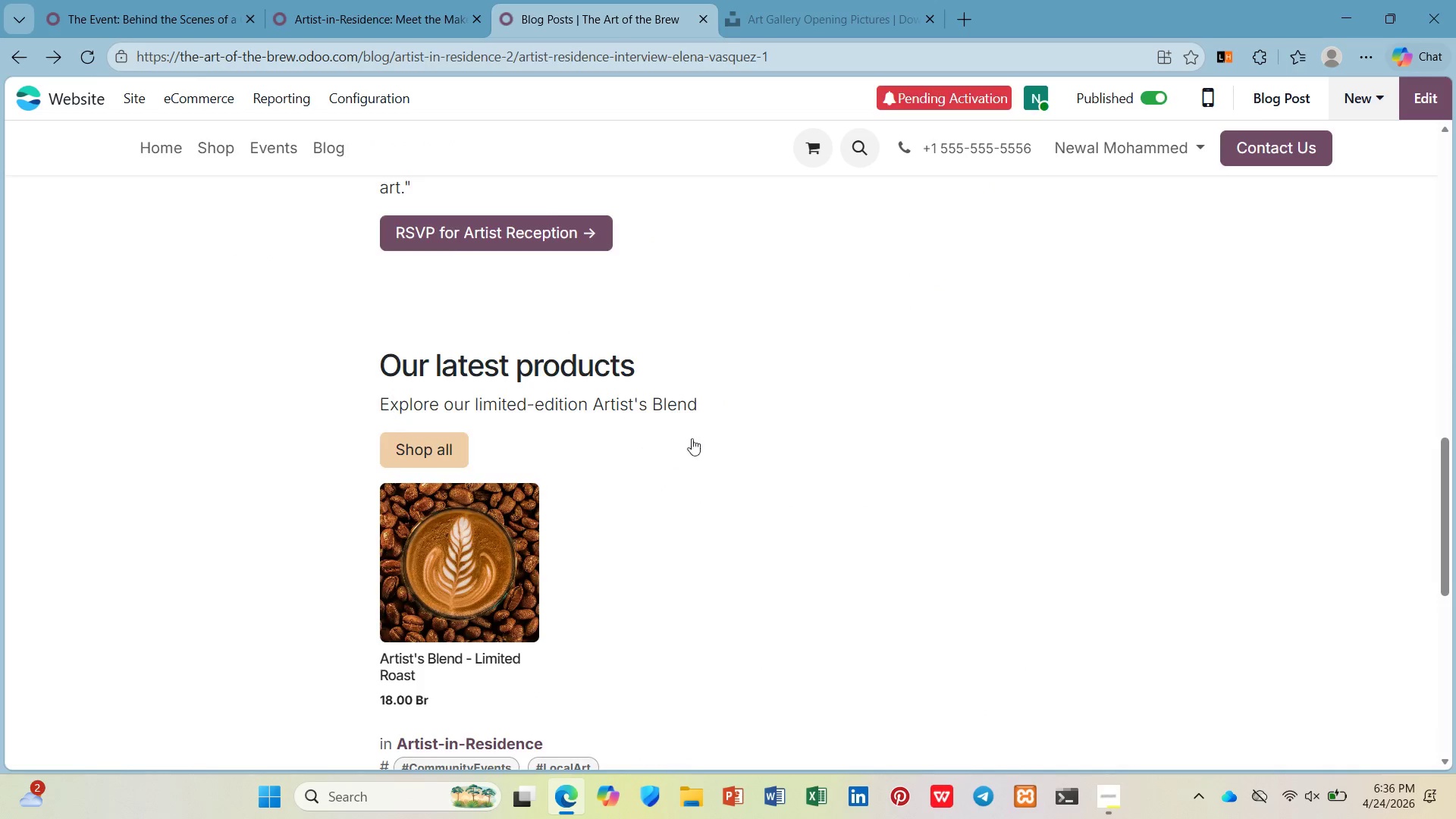 
left_click([850, 438])
 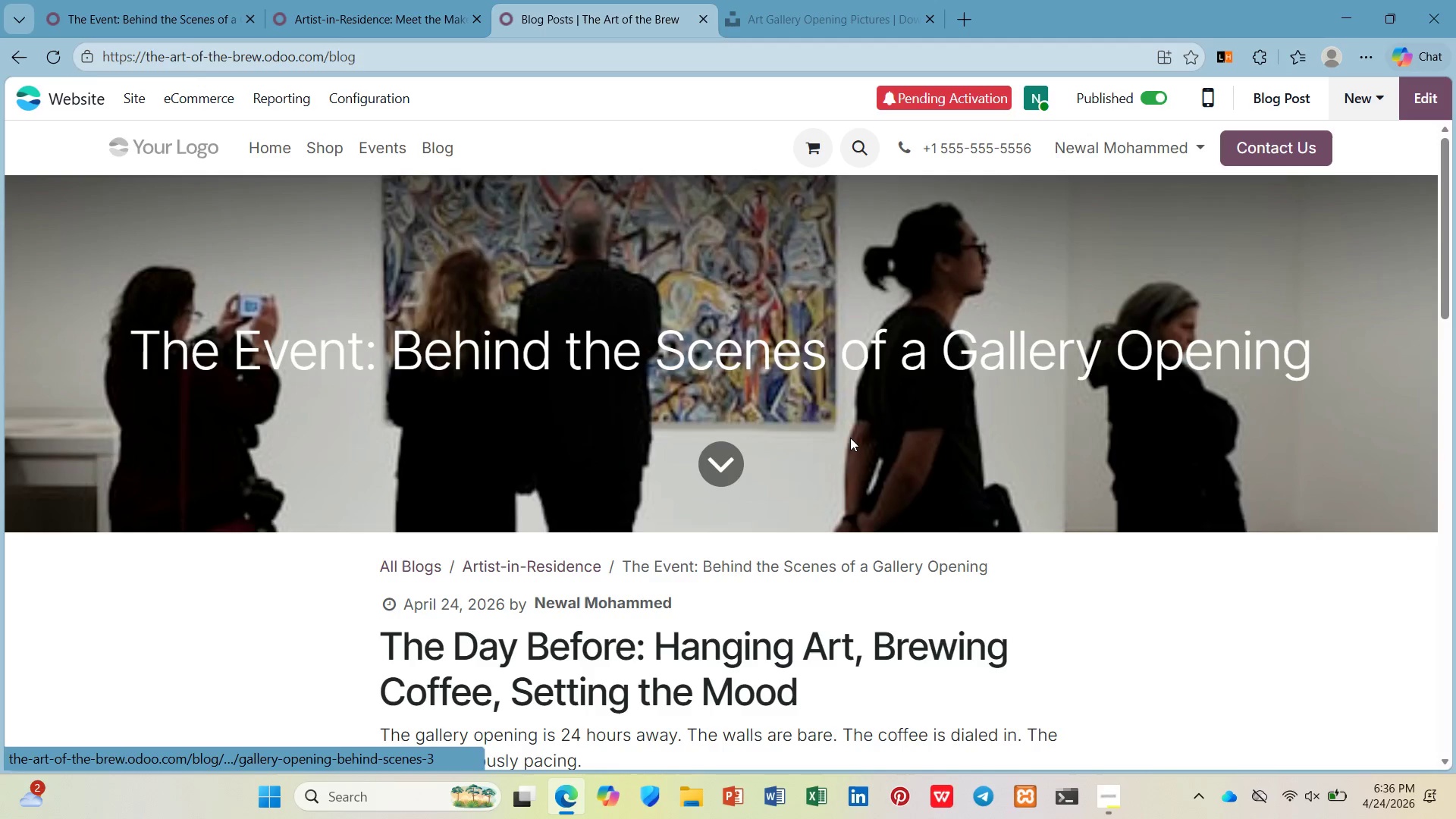 
scroll: coordinate [850, 441], scroll_direction: down, amount: 14.0
 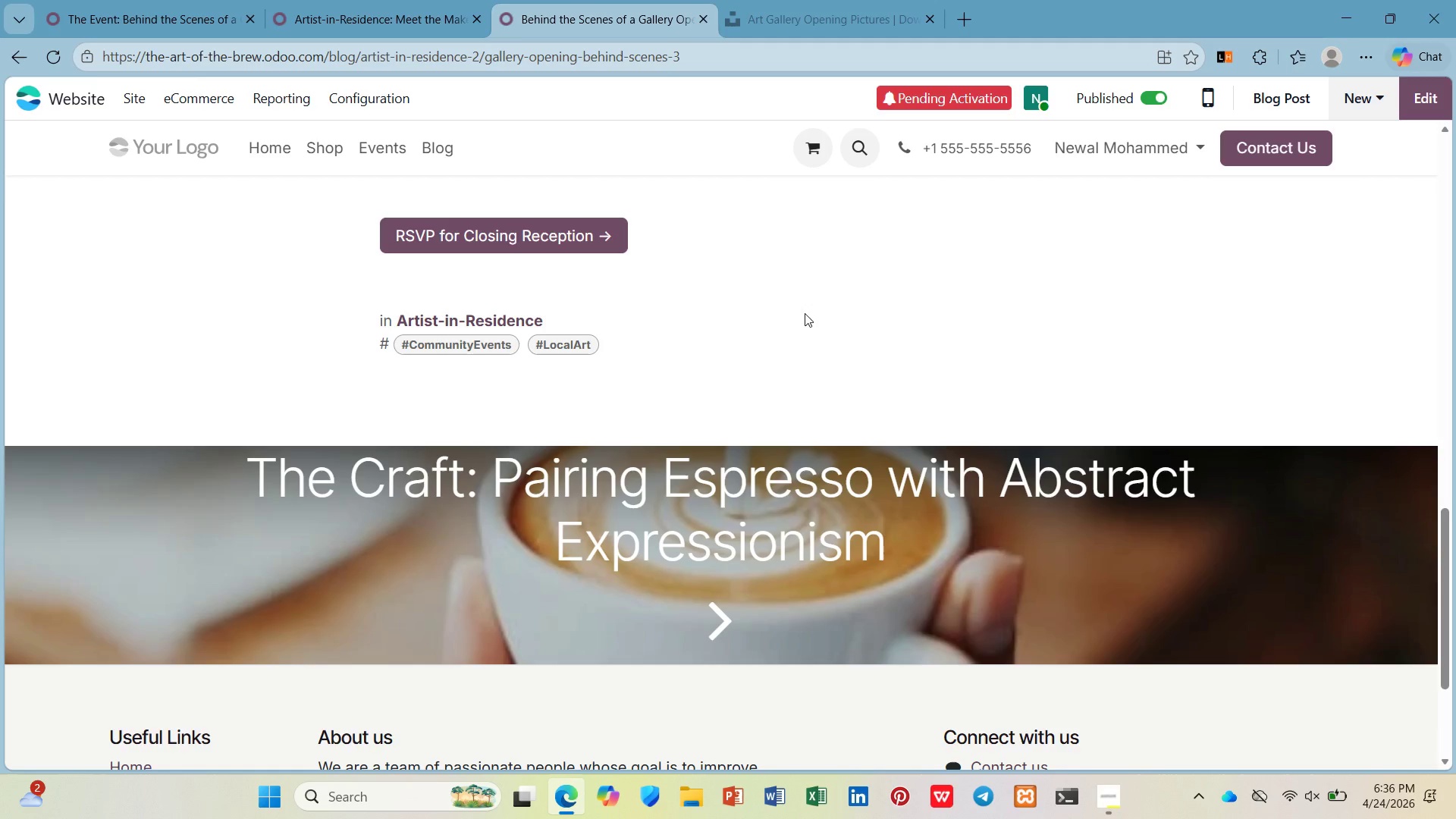 
wait(10.69)
 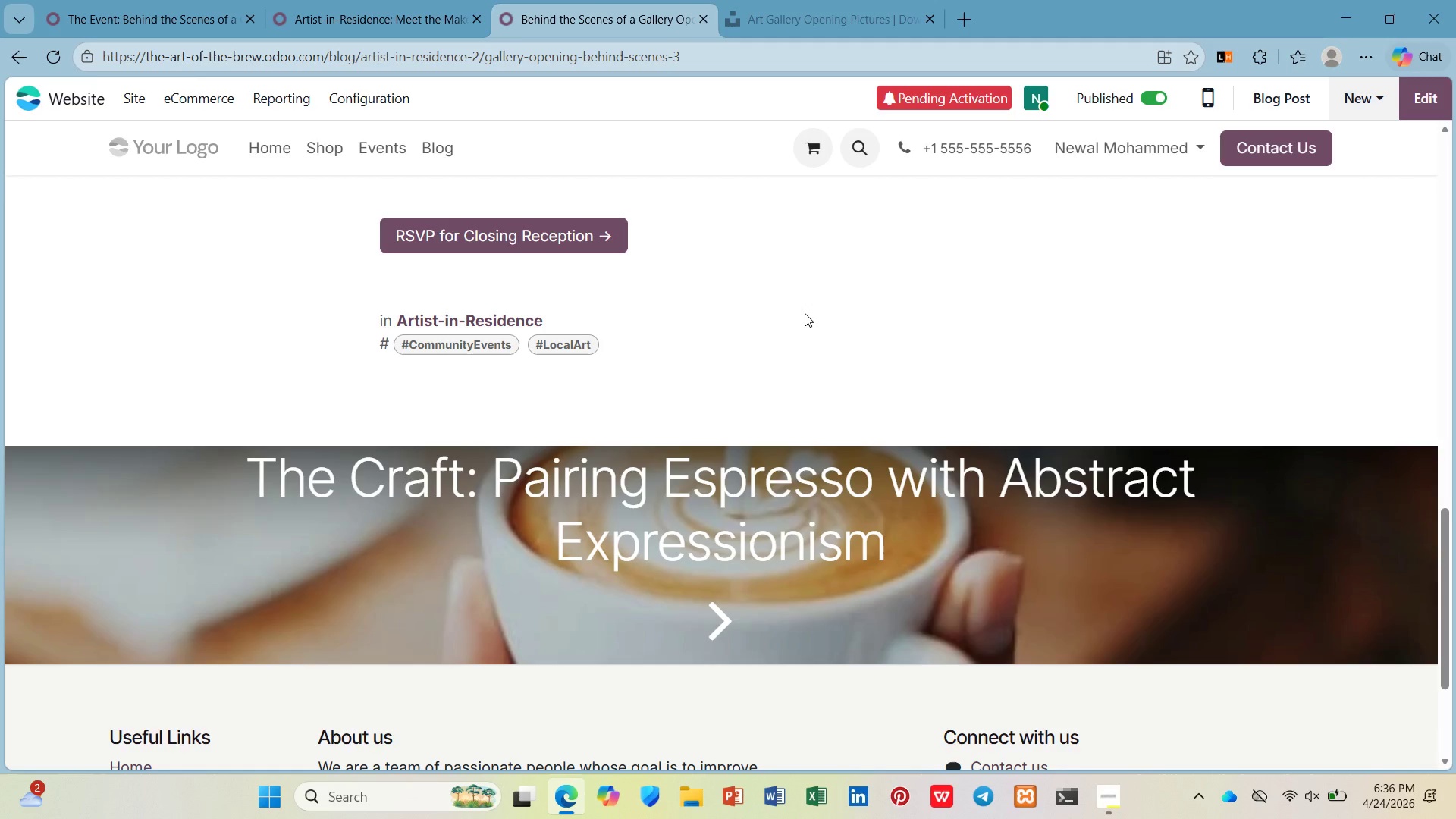 
left_click([431, 26])
 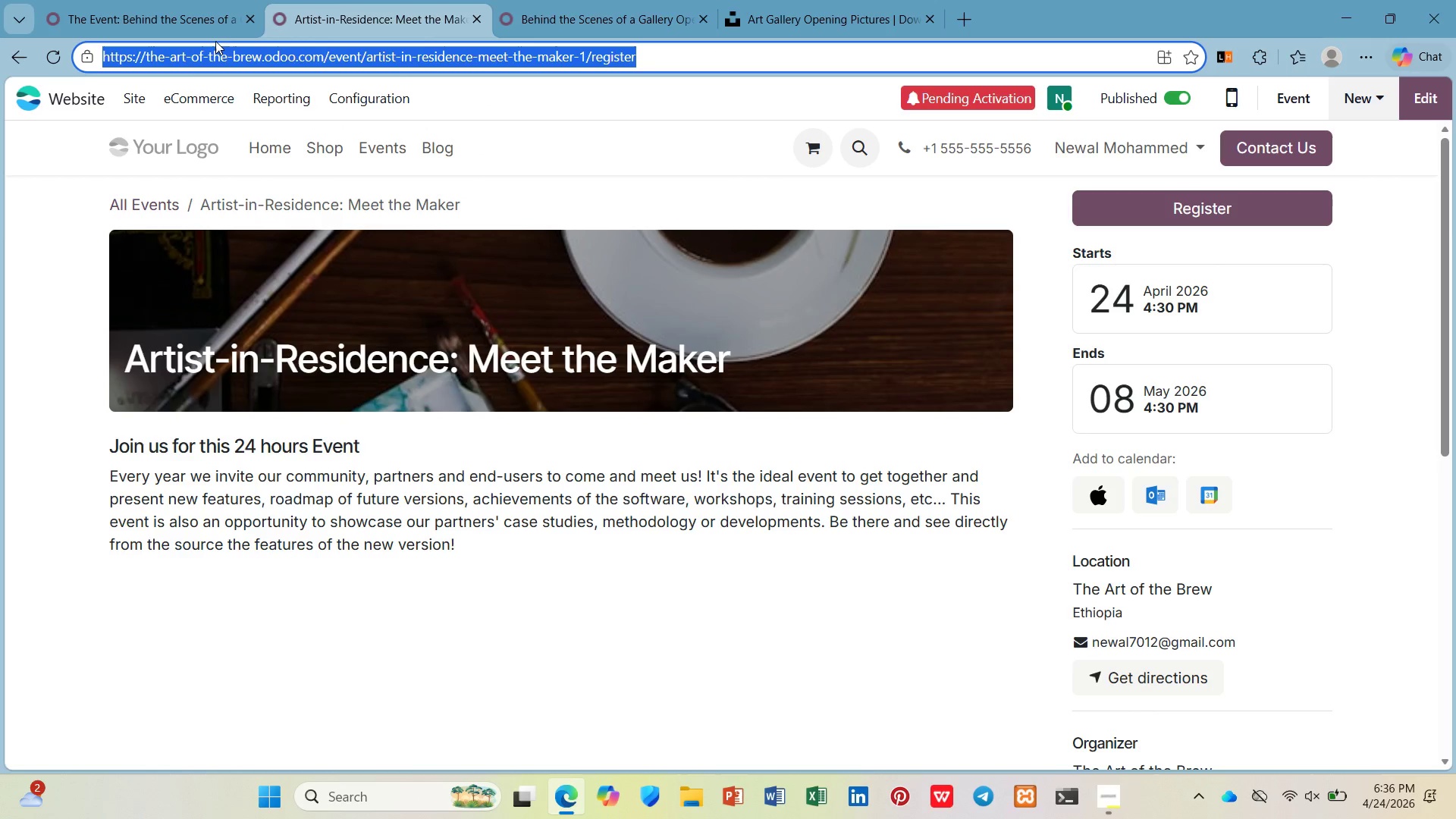 
left_click([220, 28])
 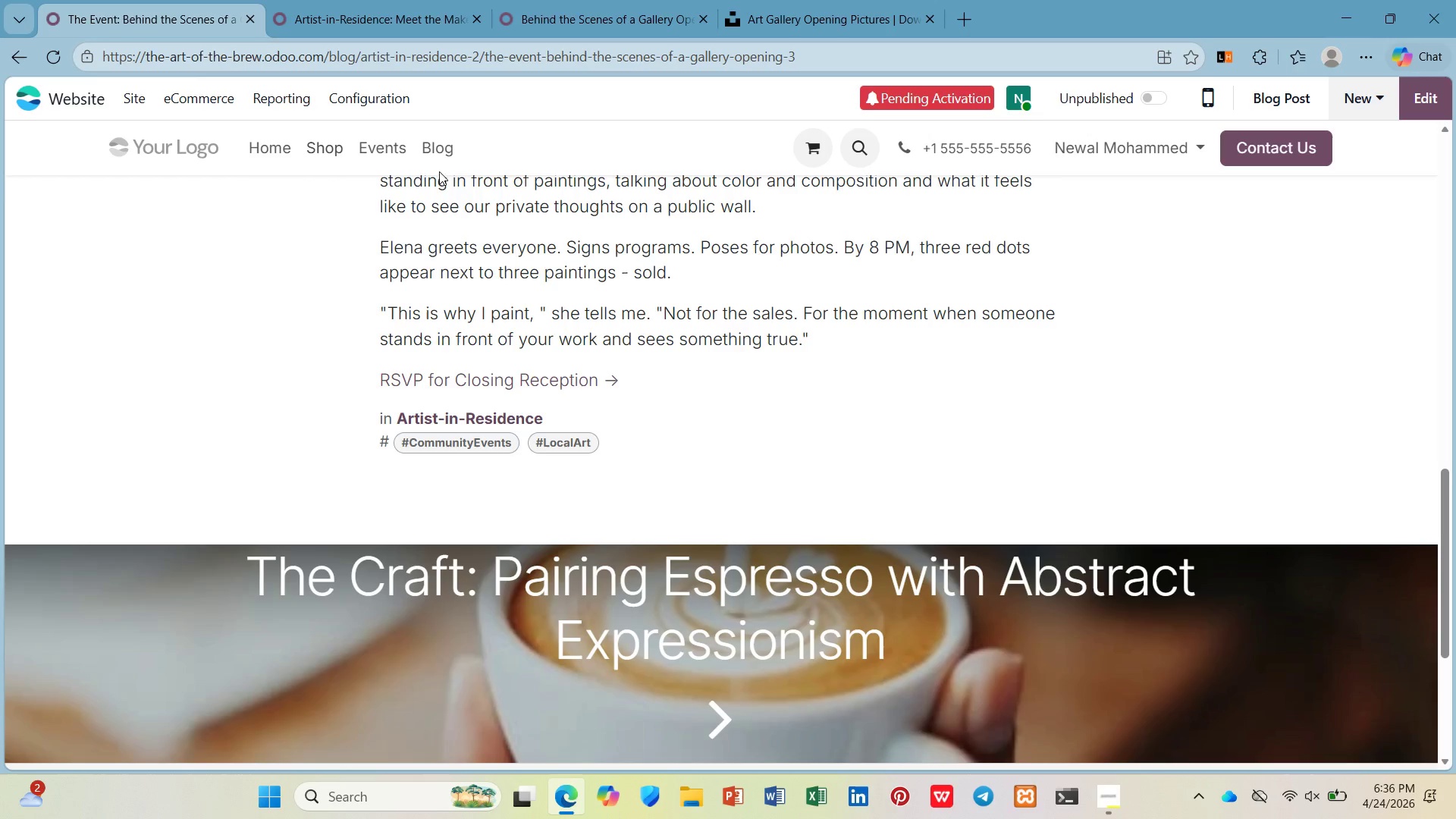 
left_click([443, 154])
 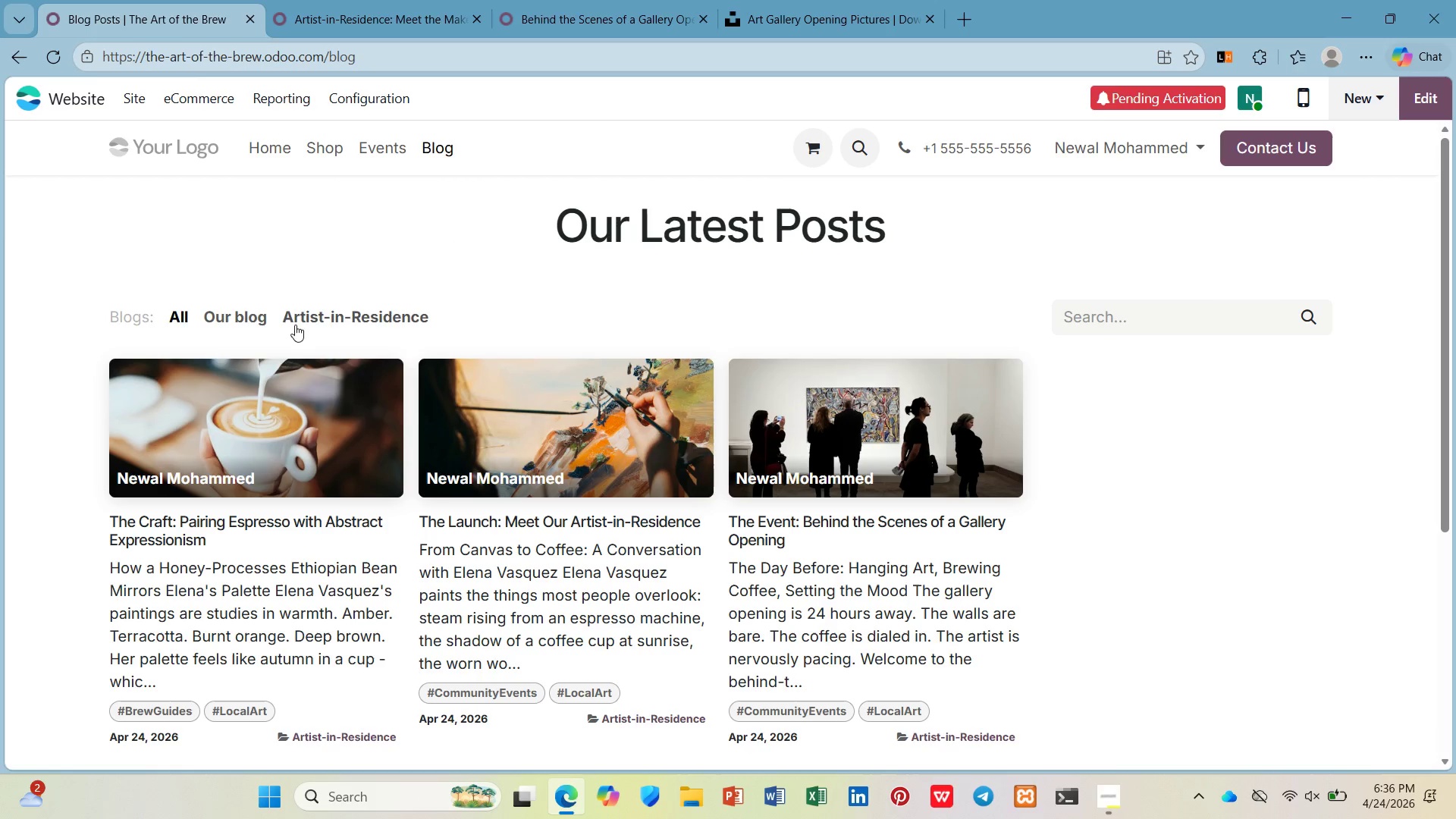 
left_click([576, 416])
 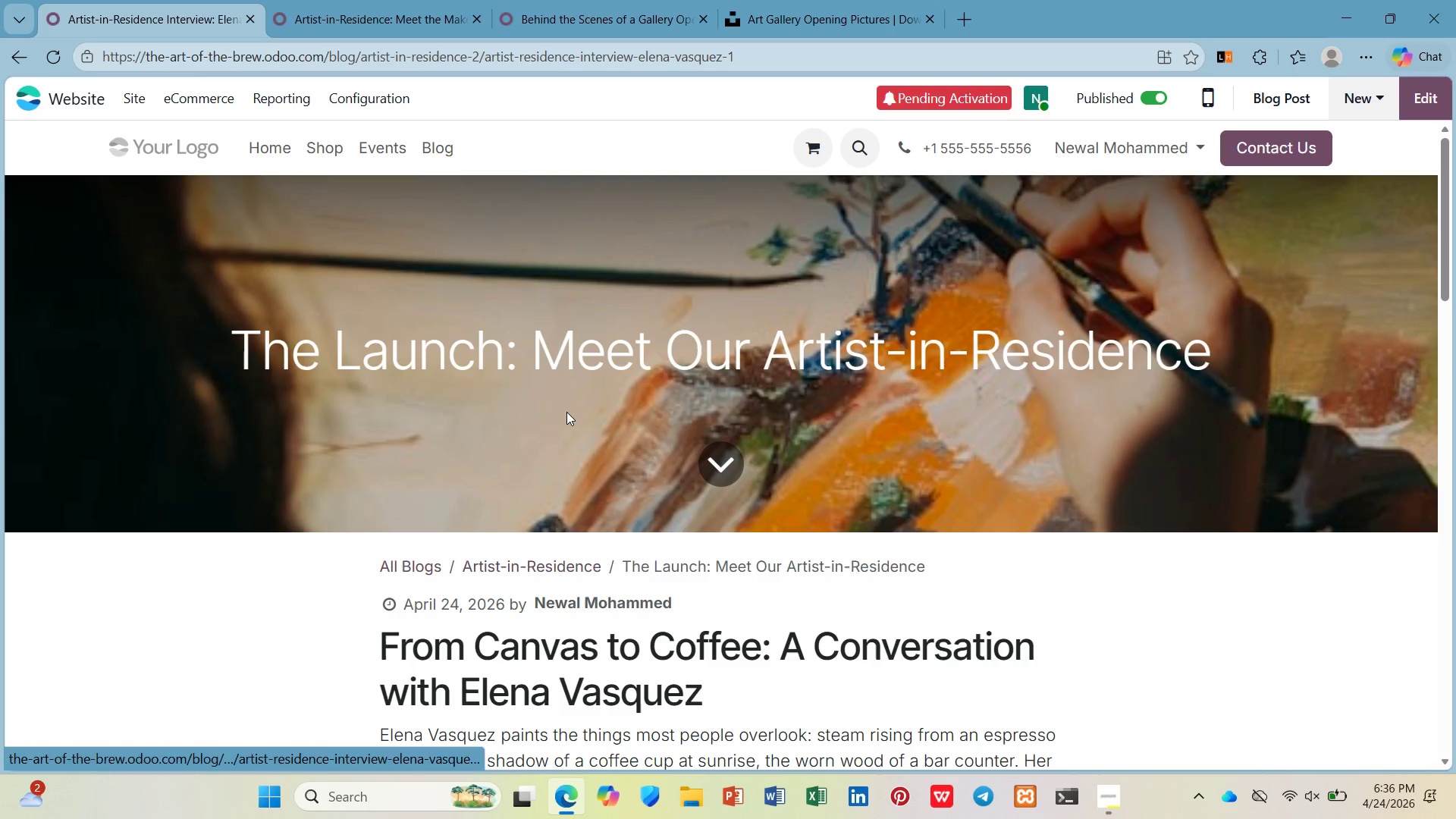 
scroll: coordinate [560, 403], scroll_direction: down, amount: 12.0
 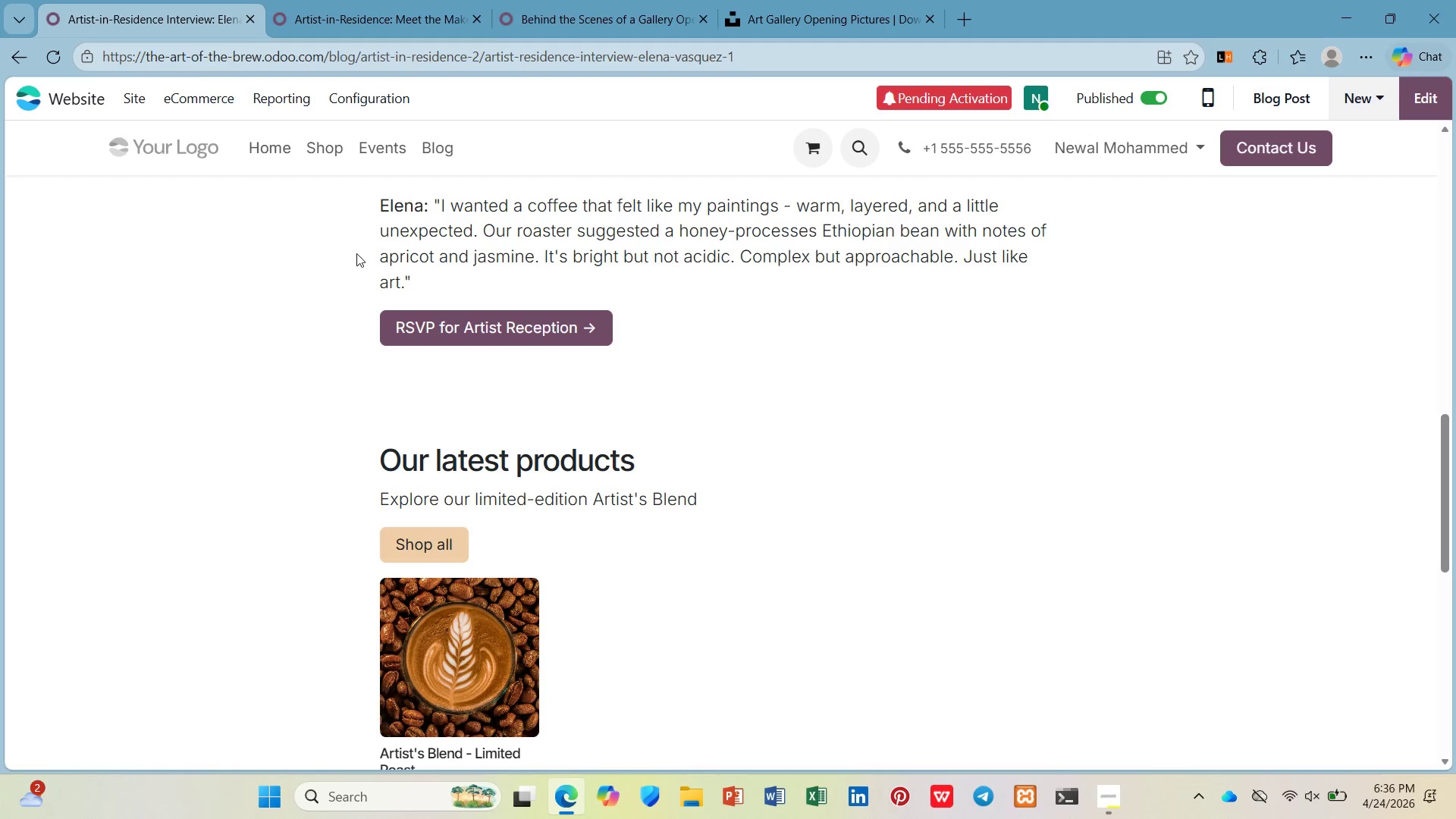 
scroll: coordinate [413, 280], scroll_direction: up, amount: 14.0
 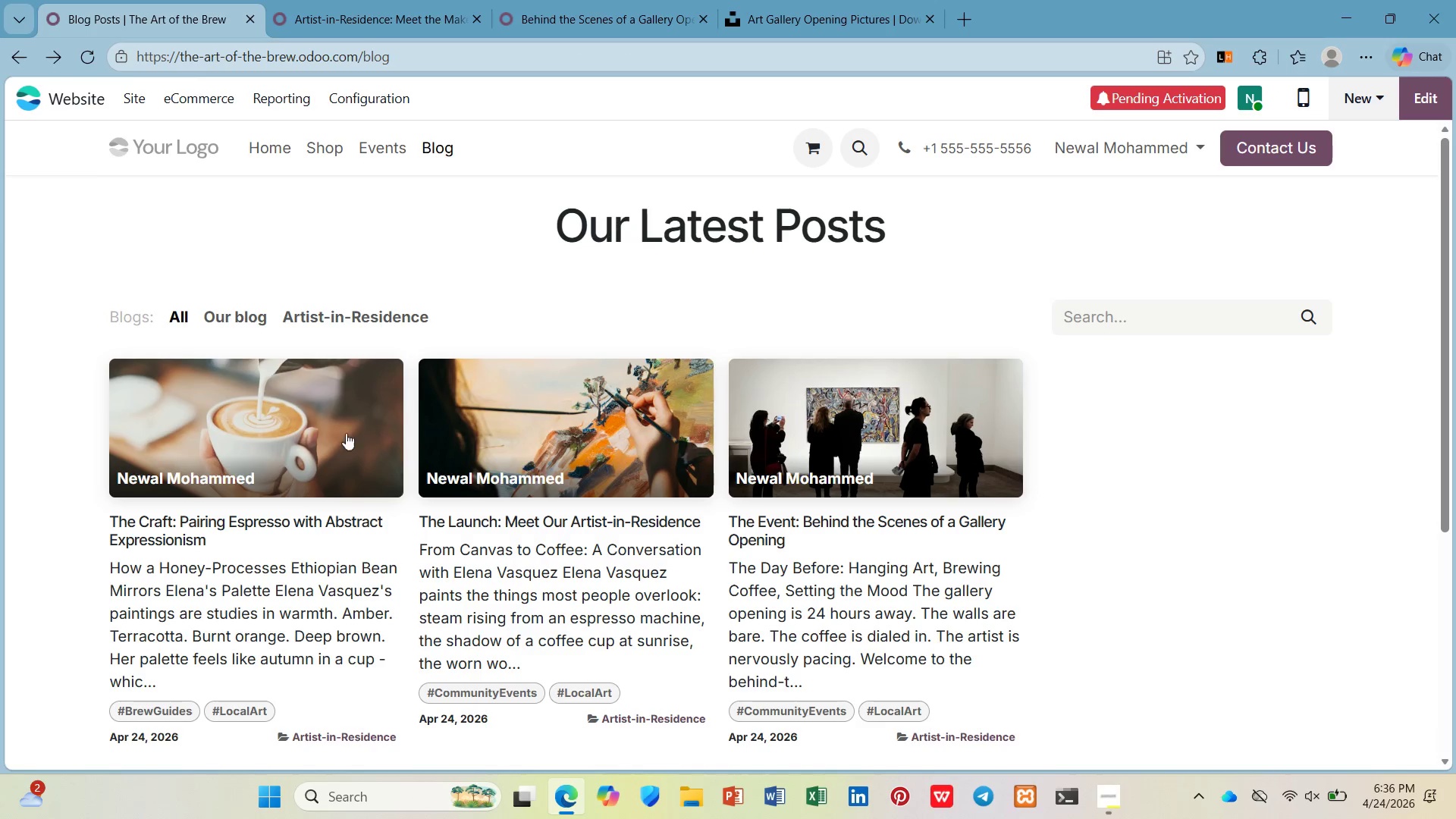 
left_click([316, 435])
 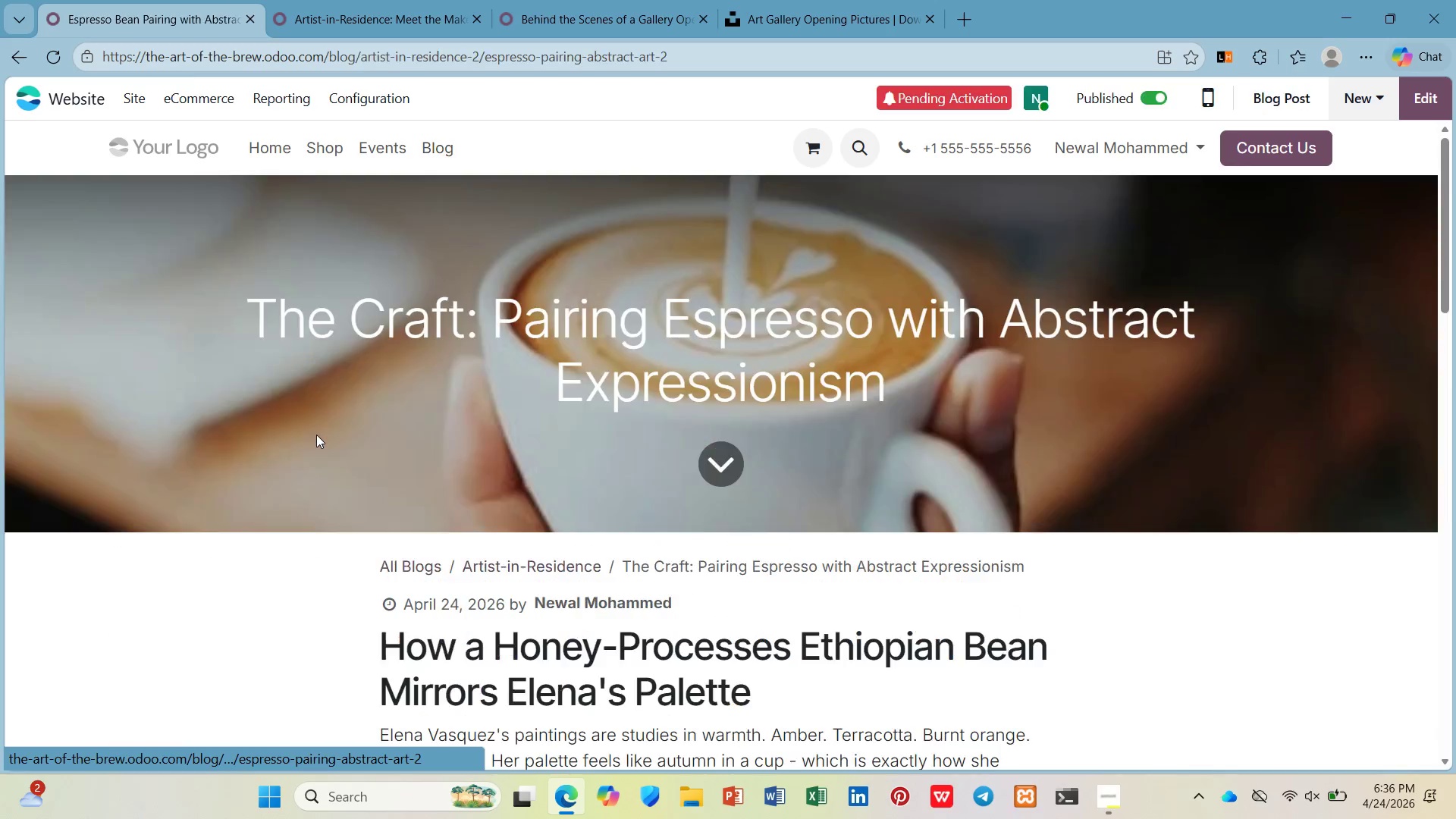 
scroll: coordinate [324, 429], scroll_direction: down, amount: 13.0
 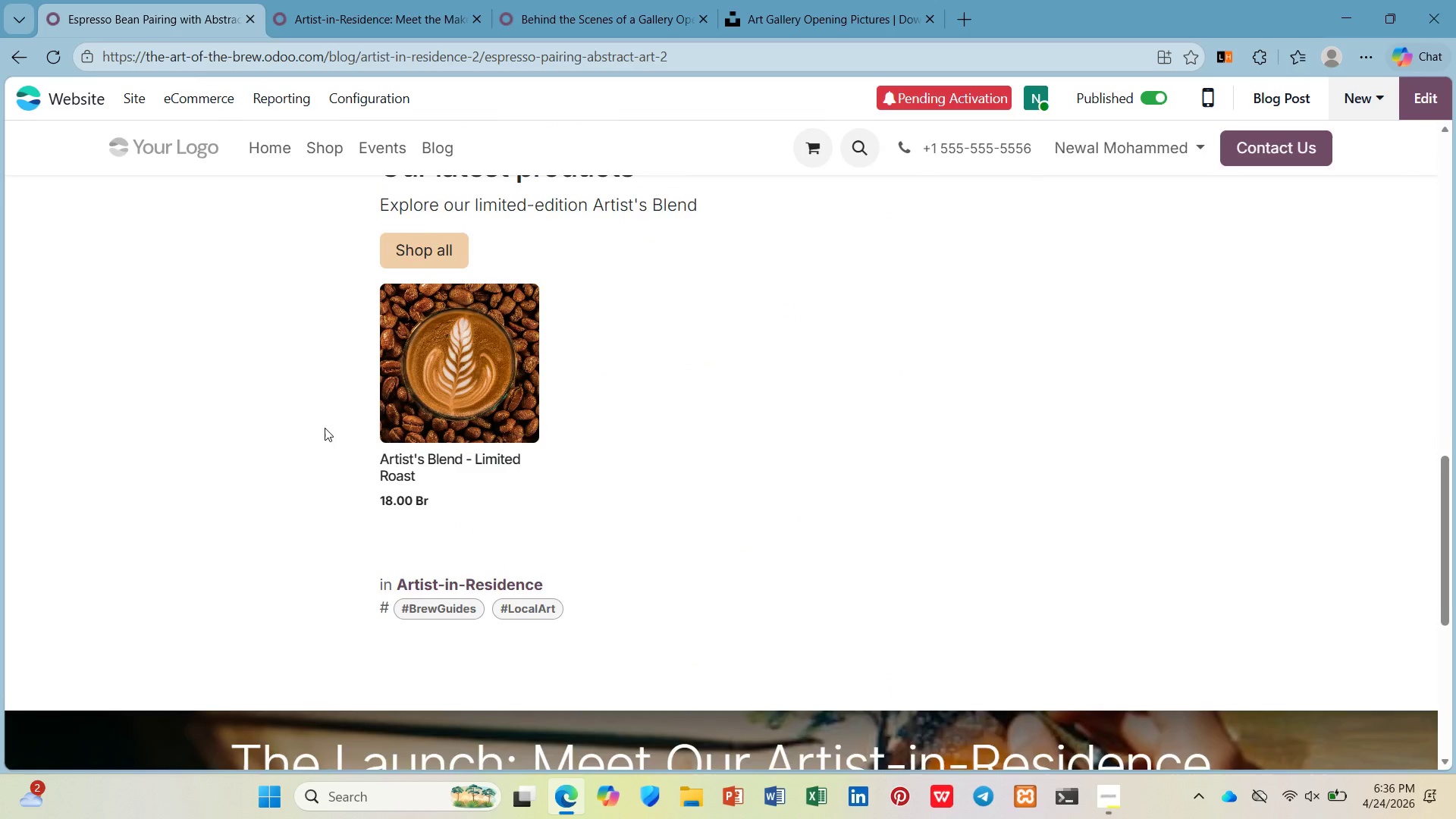 
scroll: coordinate [325, 428], scroll_direction: up, amount: 2.0
 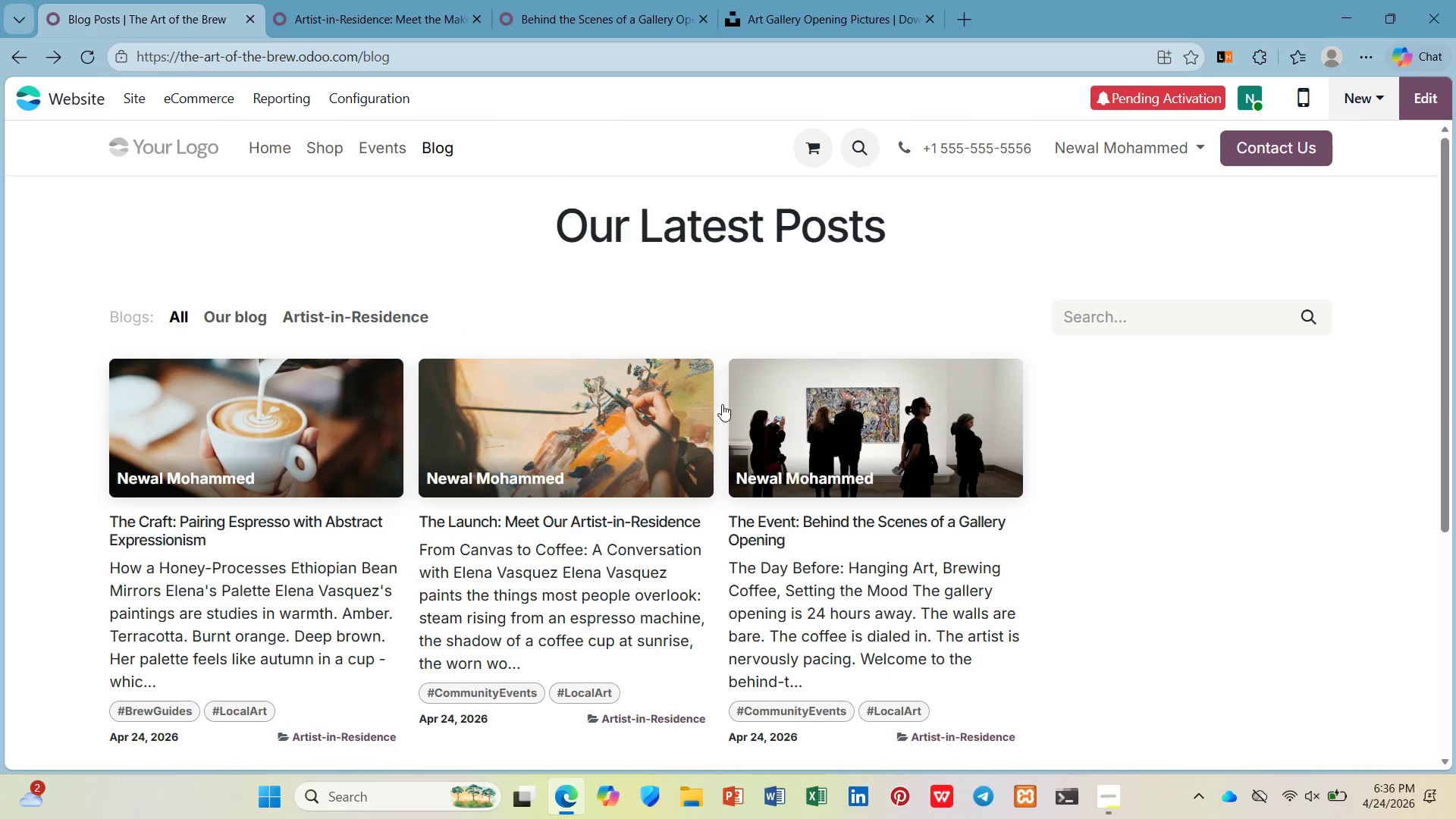 
left_click([814, 400])
 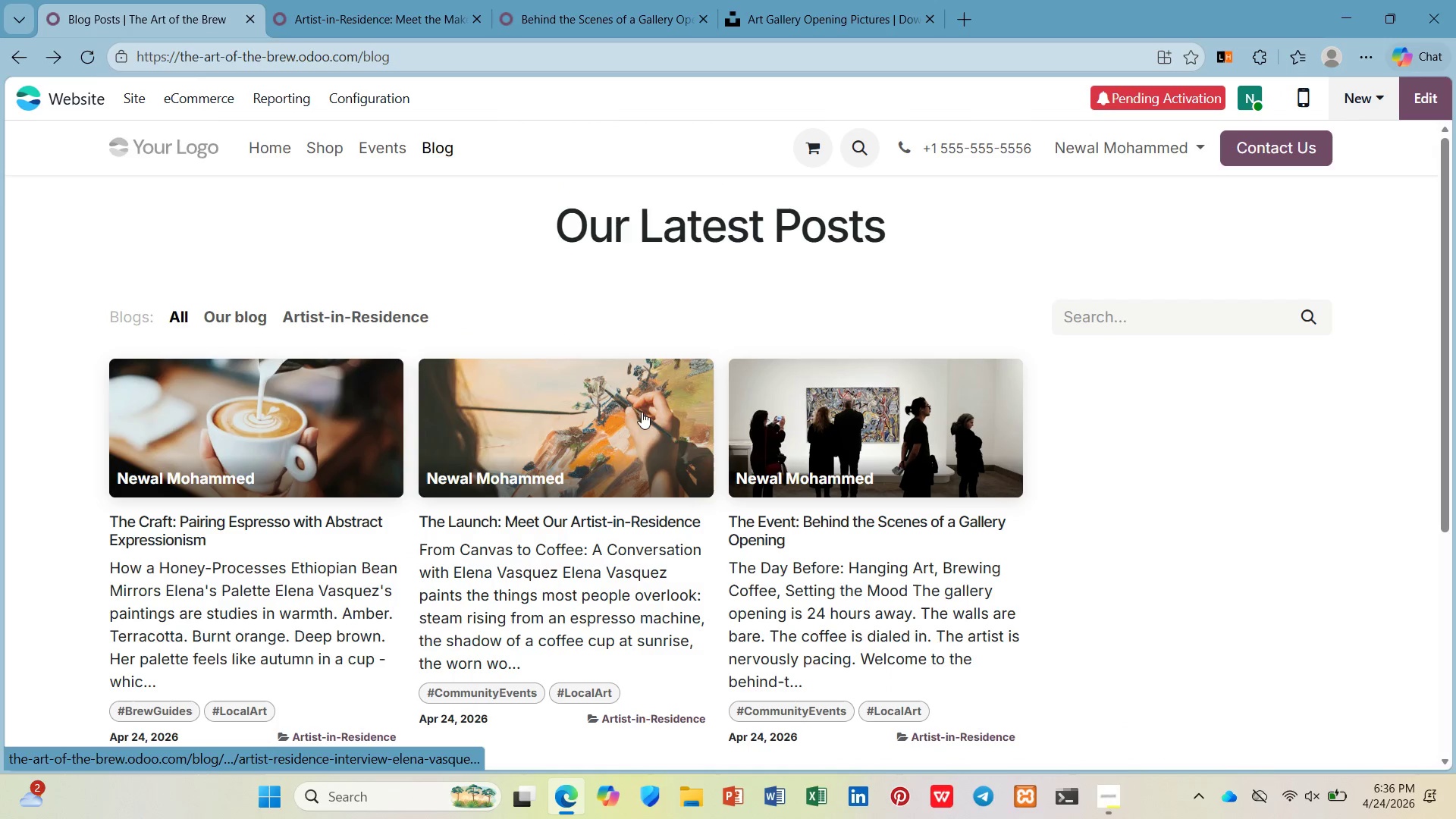 
scroll: coordinate [445, 446], scroll_direction: down, amount: 31.0
 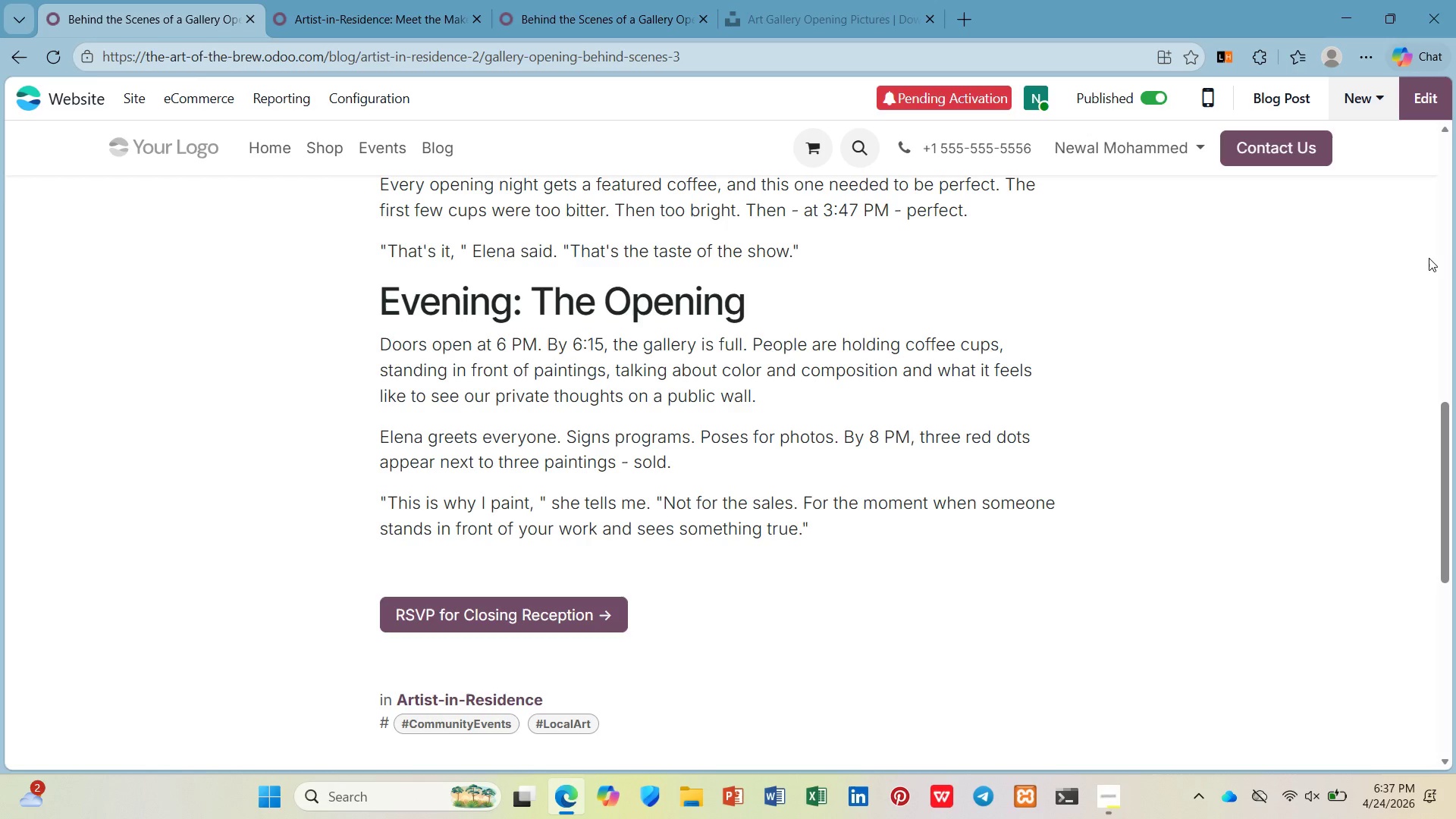 
wait(40.63)
 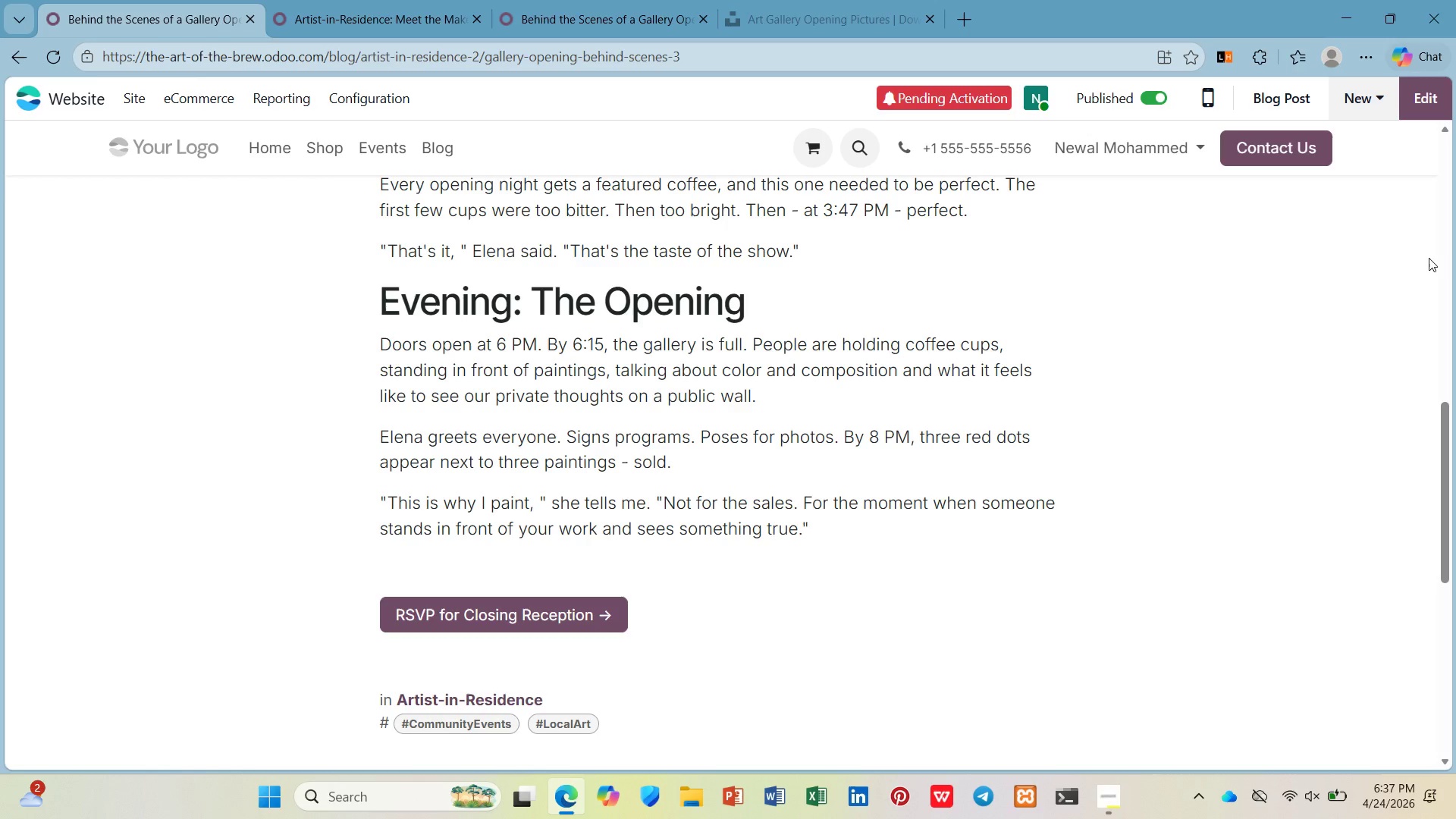 
left_click([180, 96])
 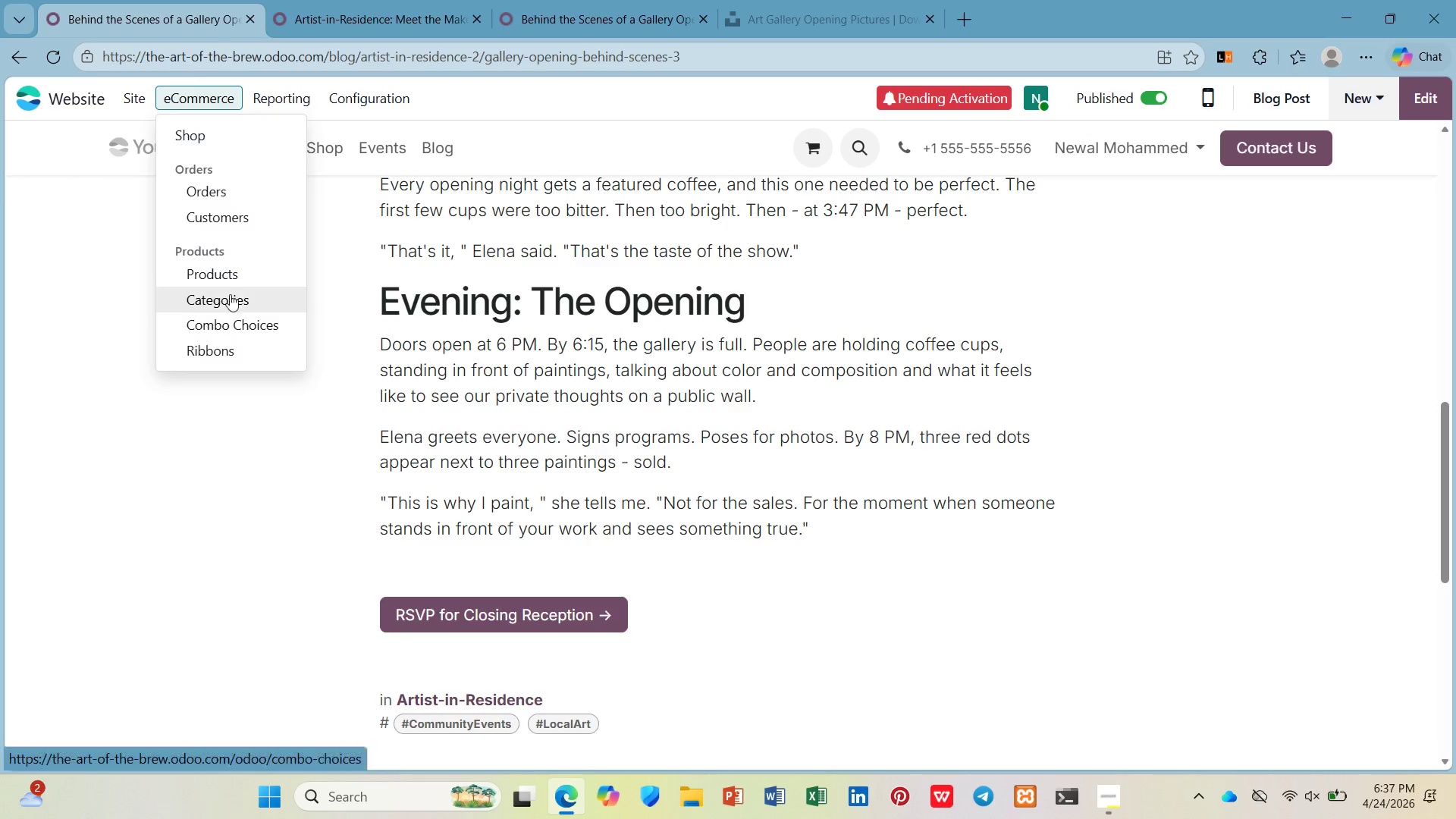 
left_click([229, 262])
 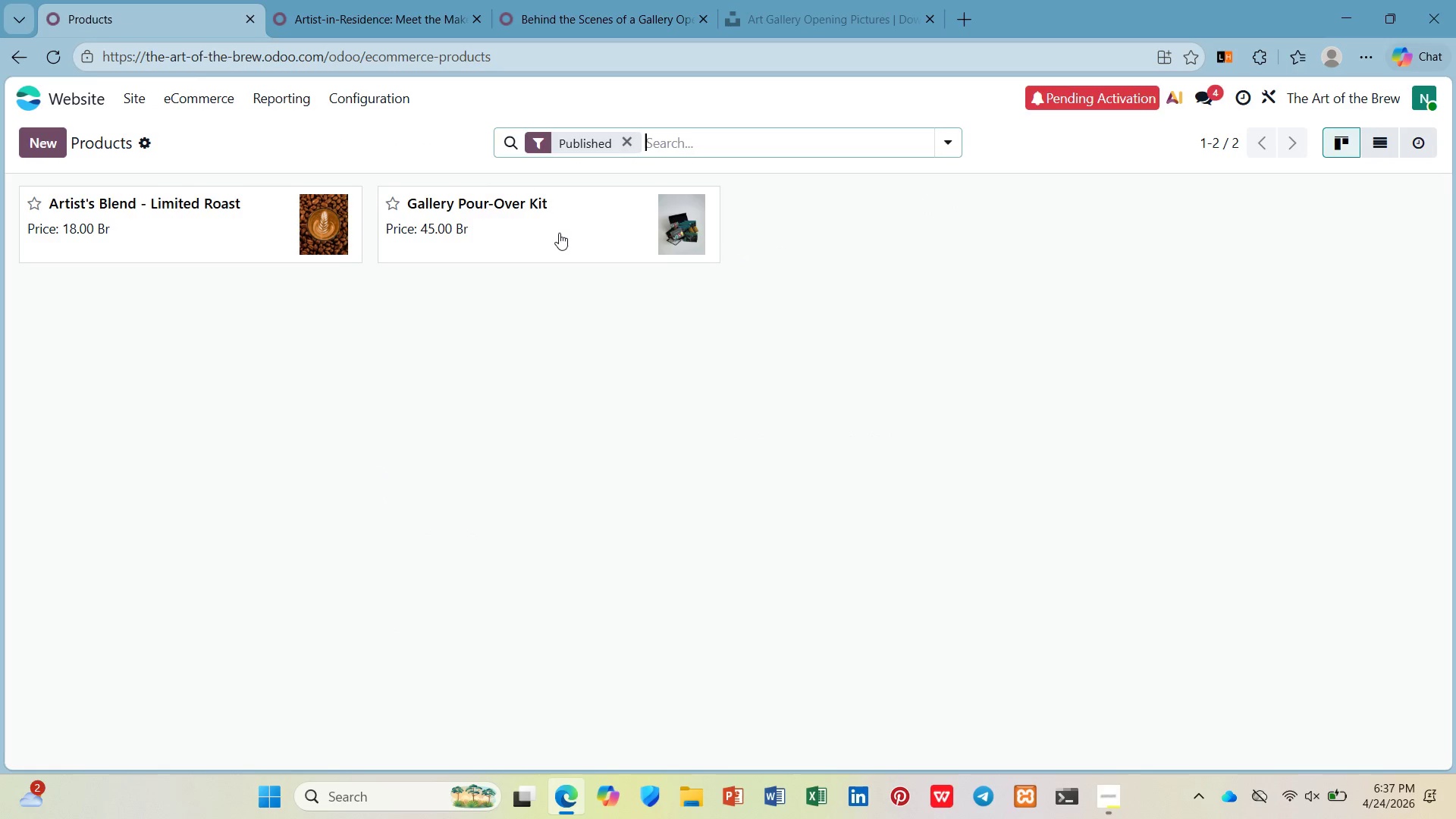 
left_click([559, 233])
 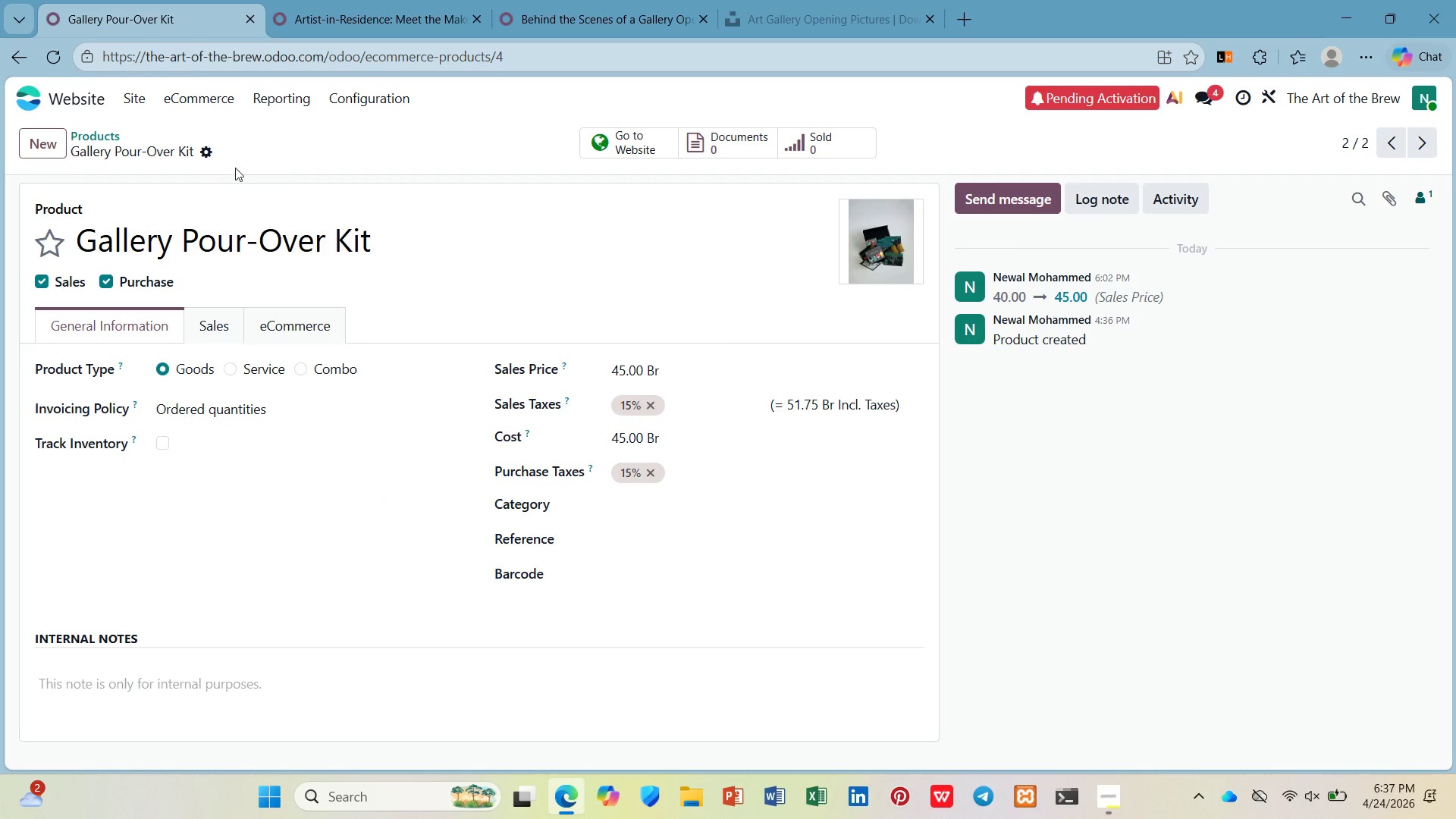 
left_click([198, 155])
 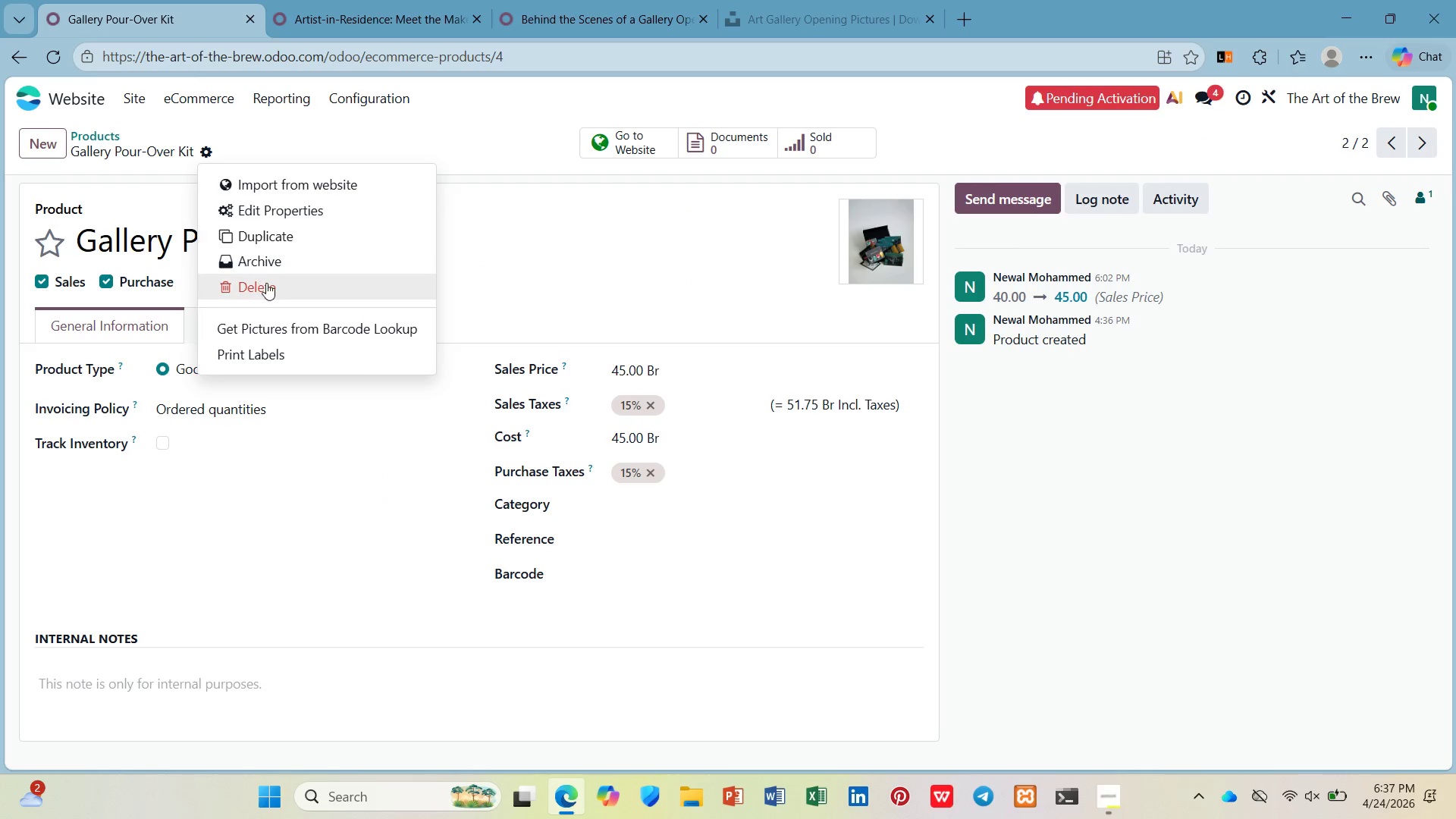 
left_click([266, 284])
 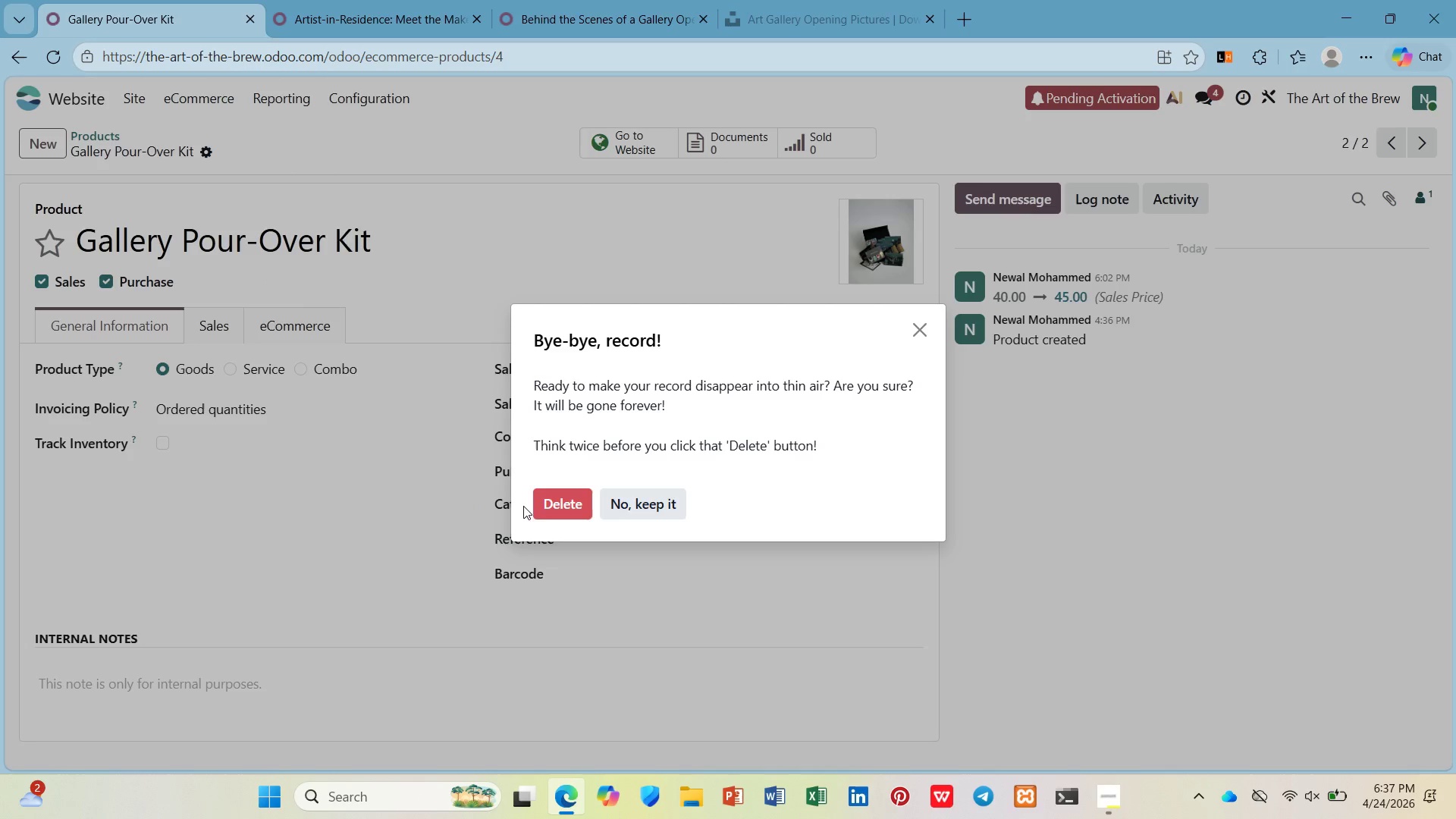 
left_click([541, 508])
 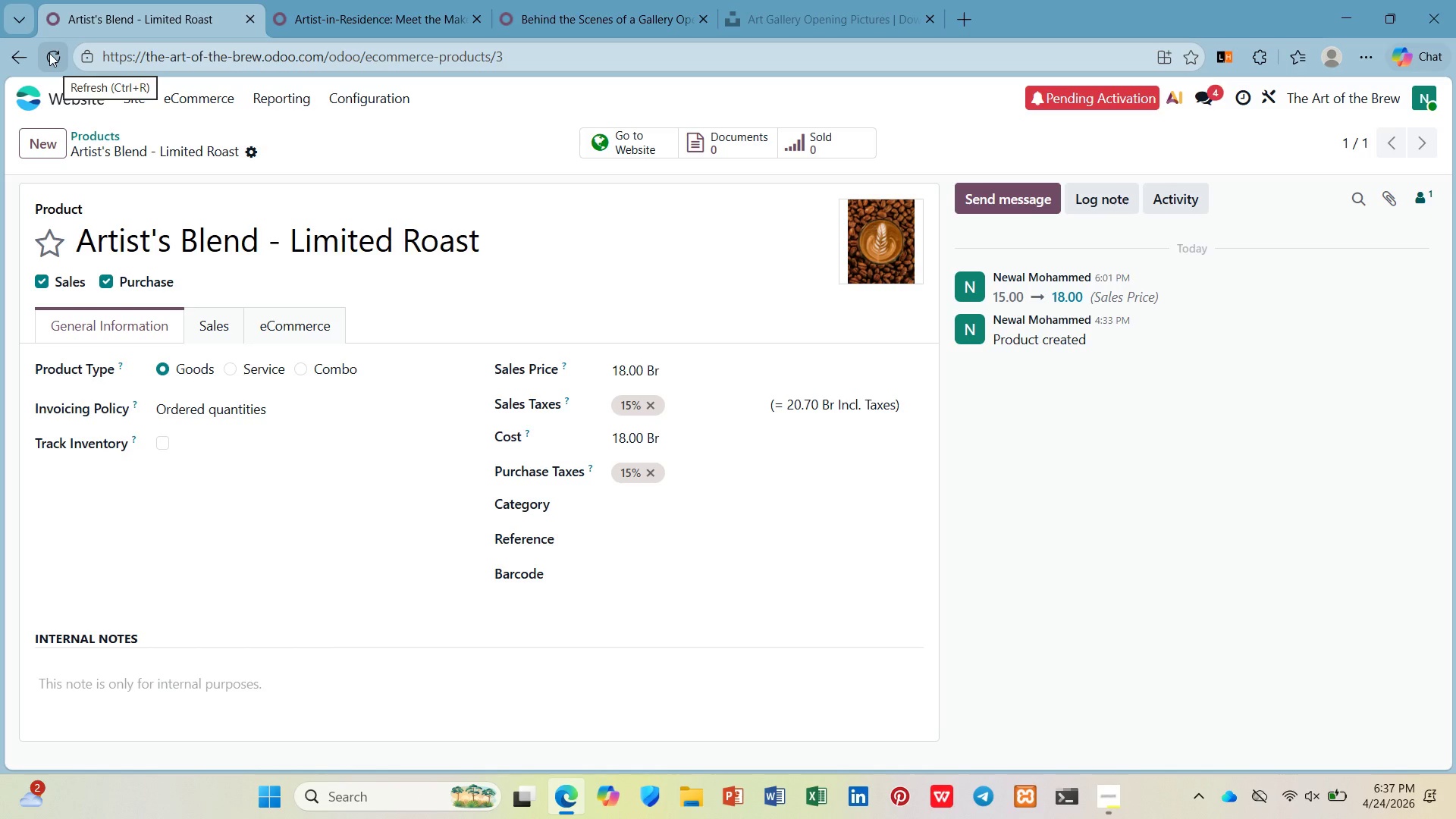 
wait(19.23)
 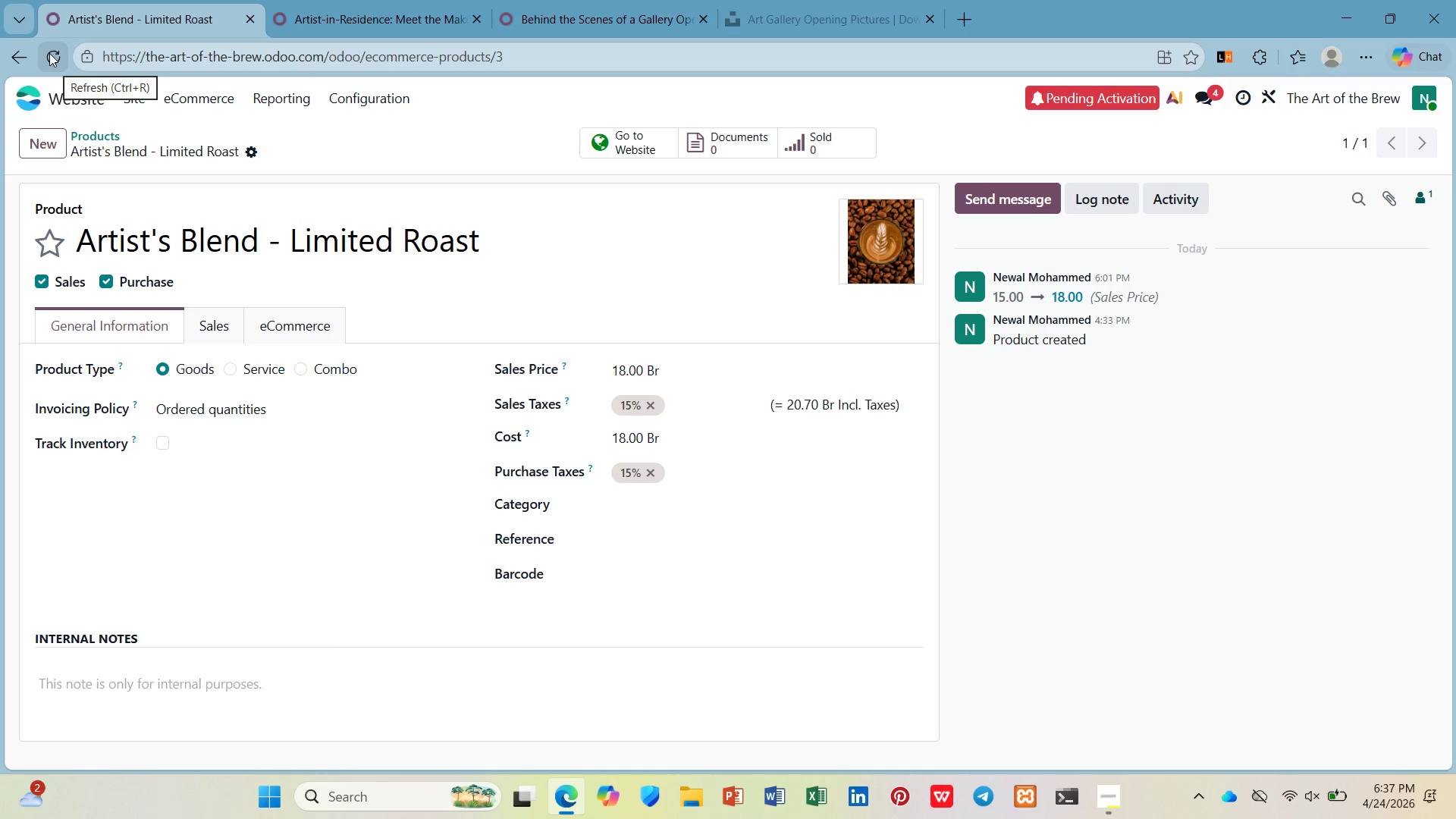 
mouse_move([50, -2])
 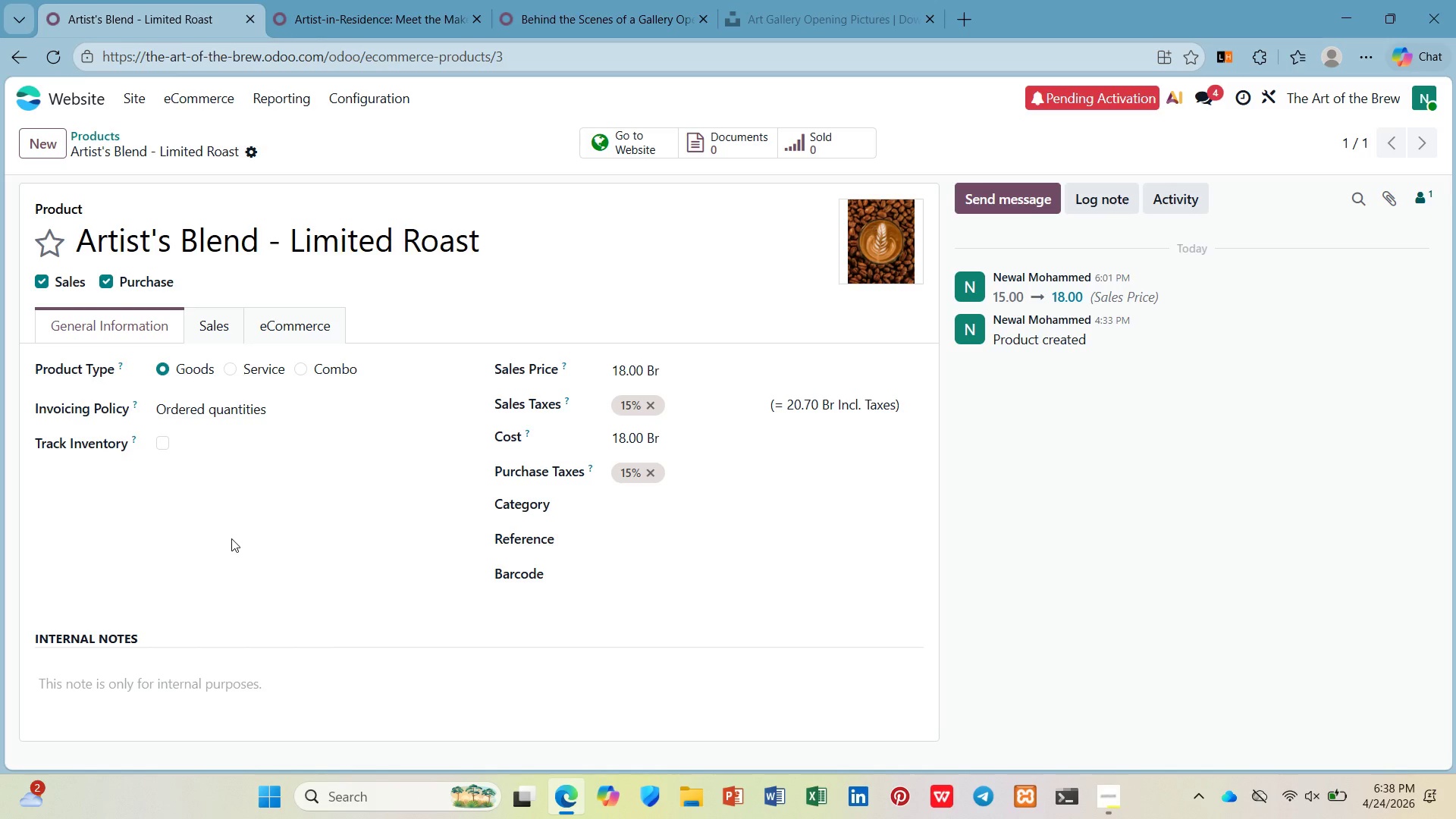 
wait(36.77)
 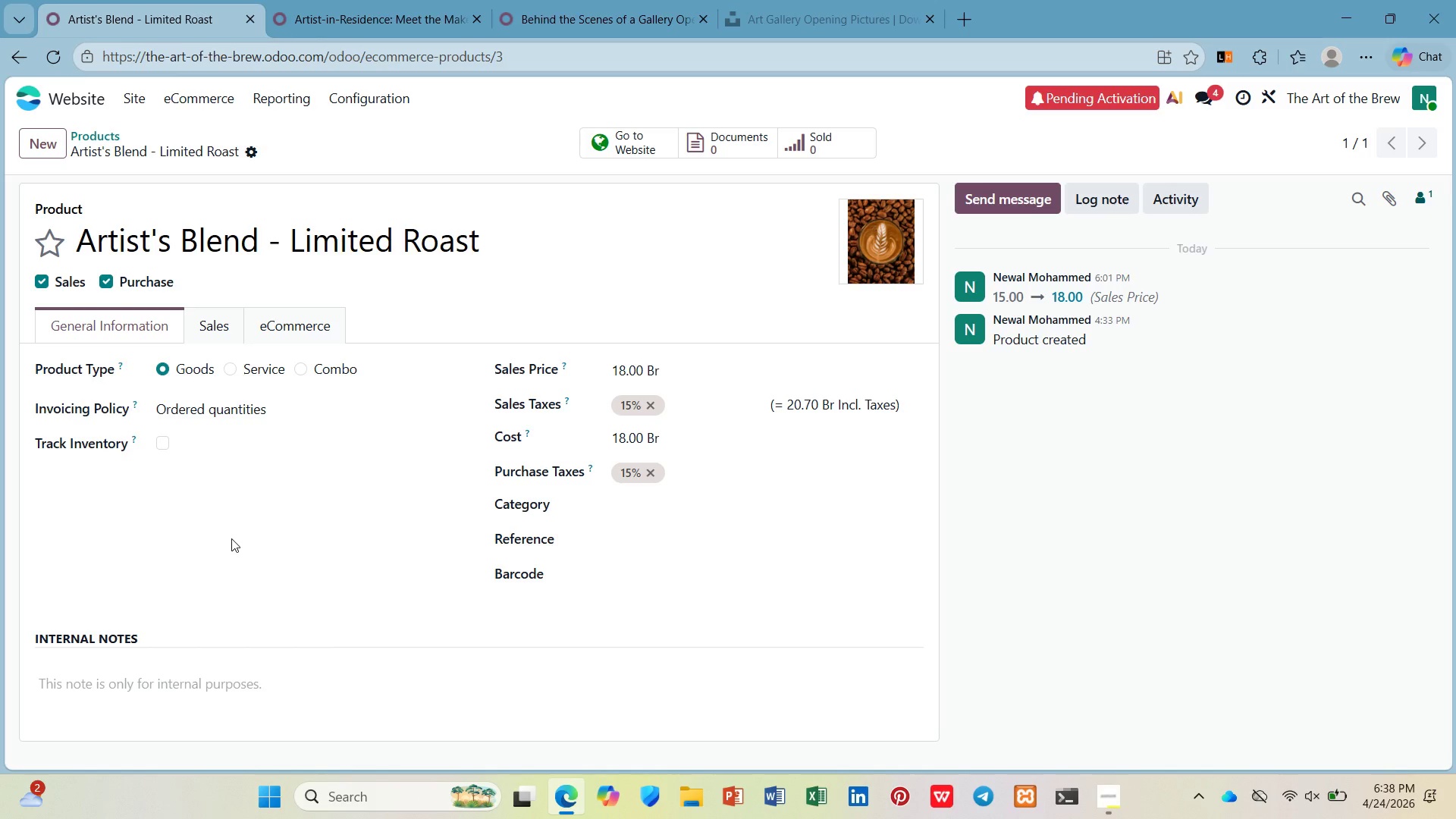 
left_click([58, 98])
 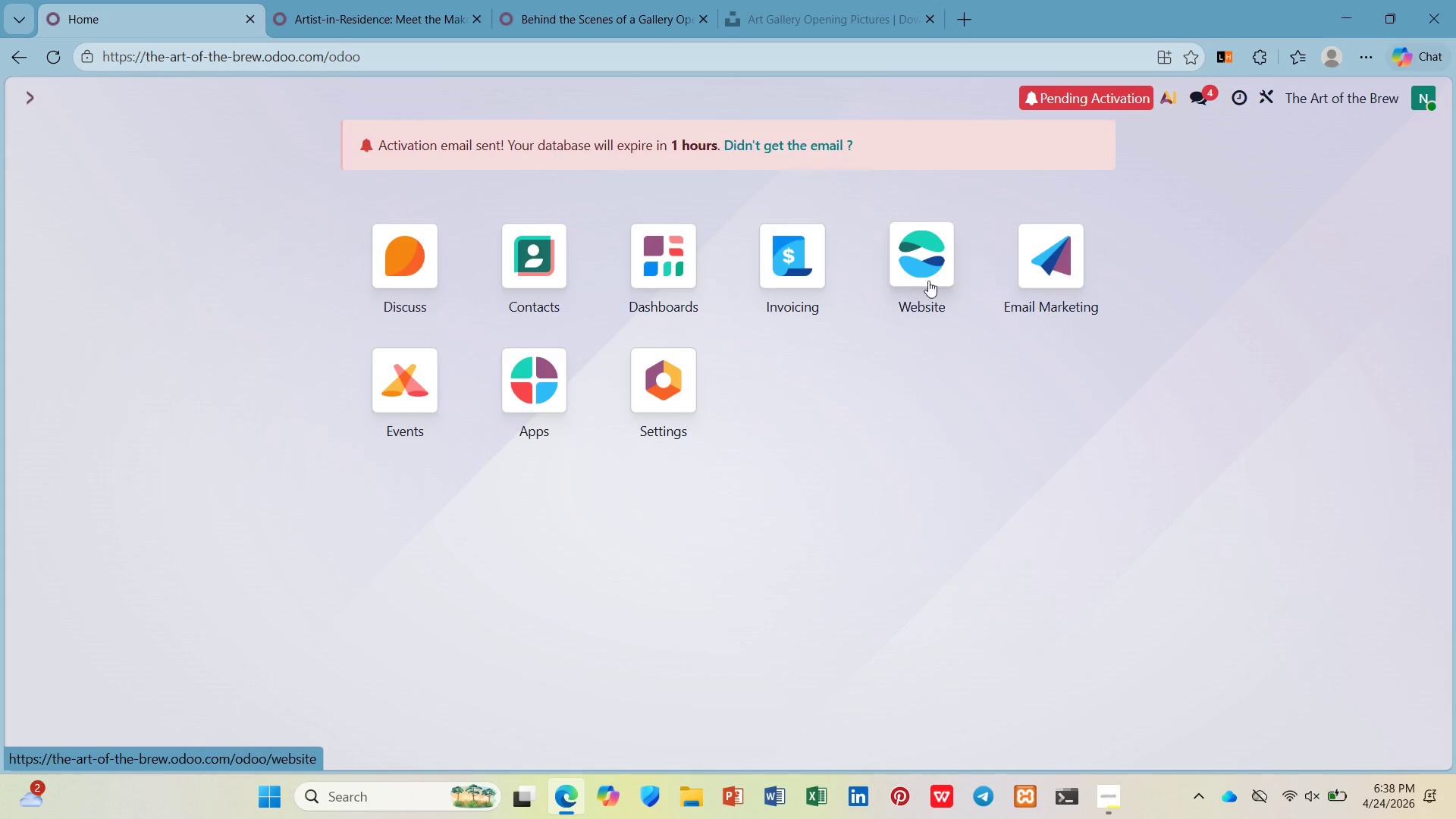 
left_click([908, 253])
 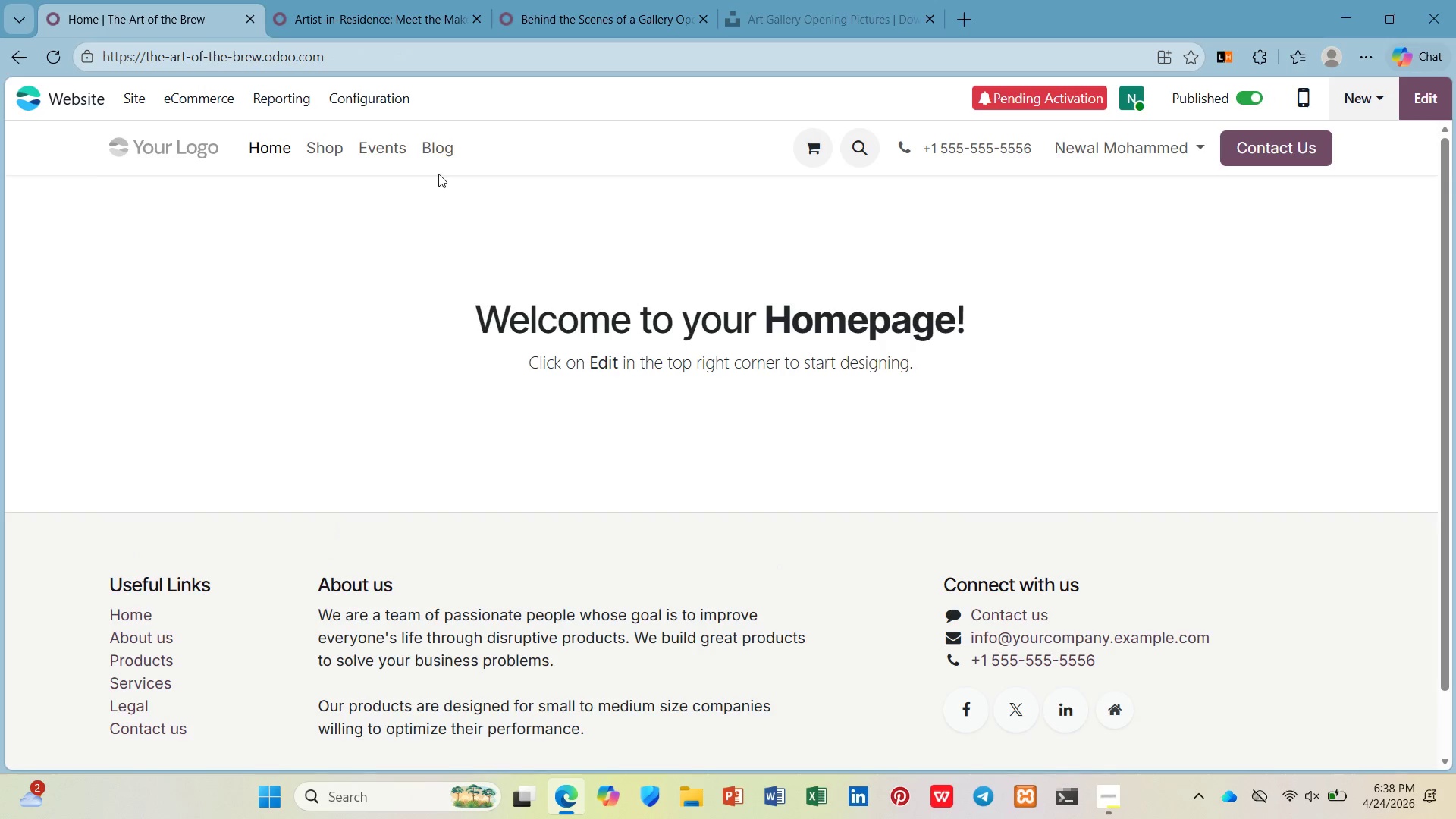 
left_click([444, 154])
 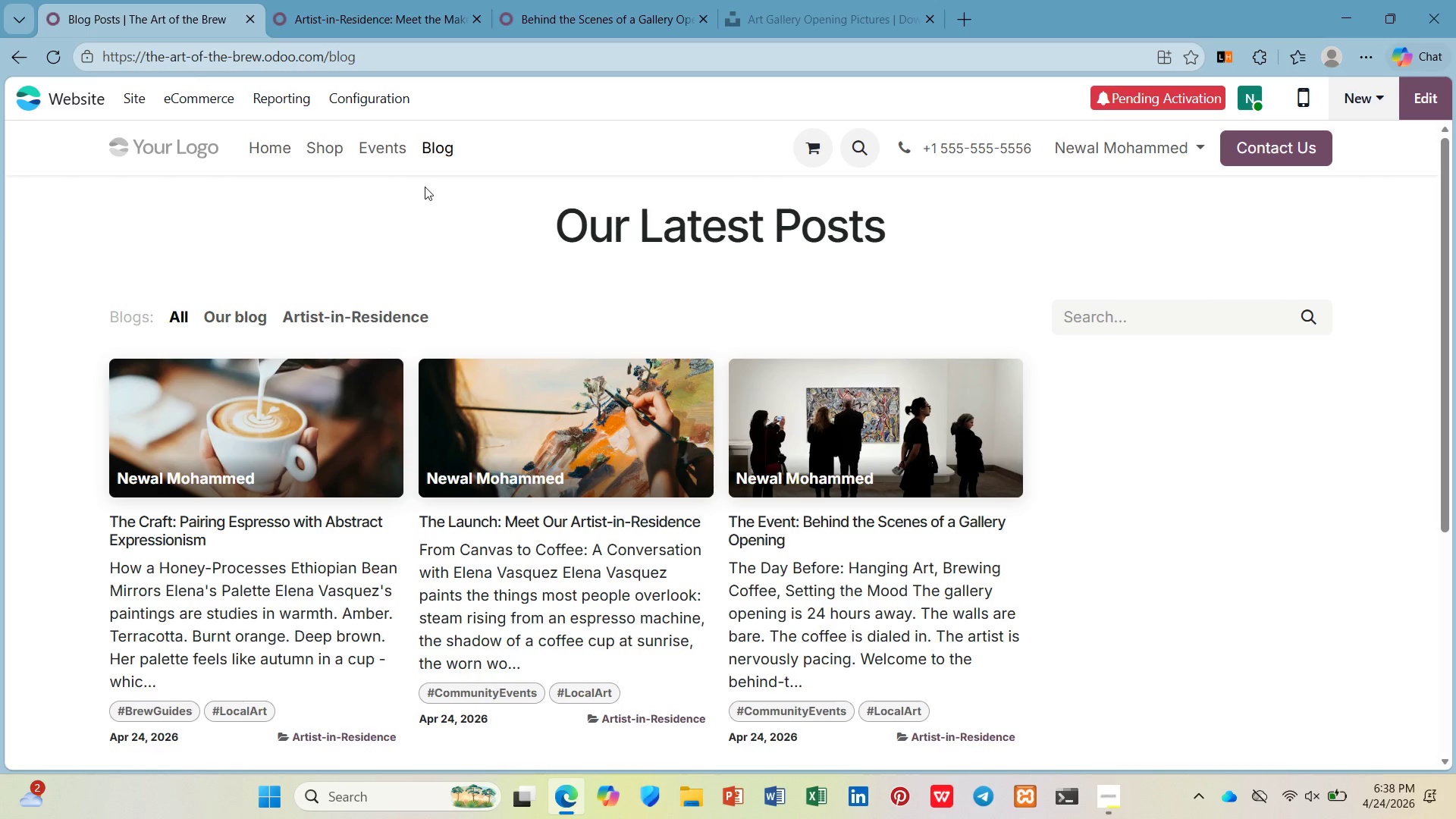 
wait(15.3)
 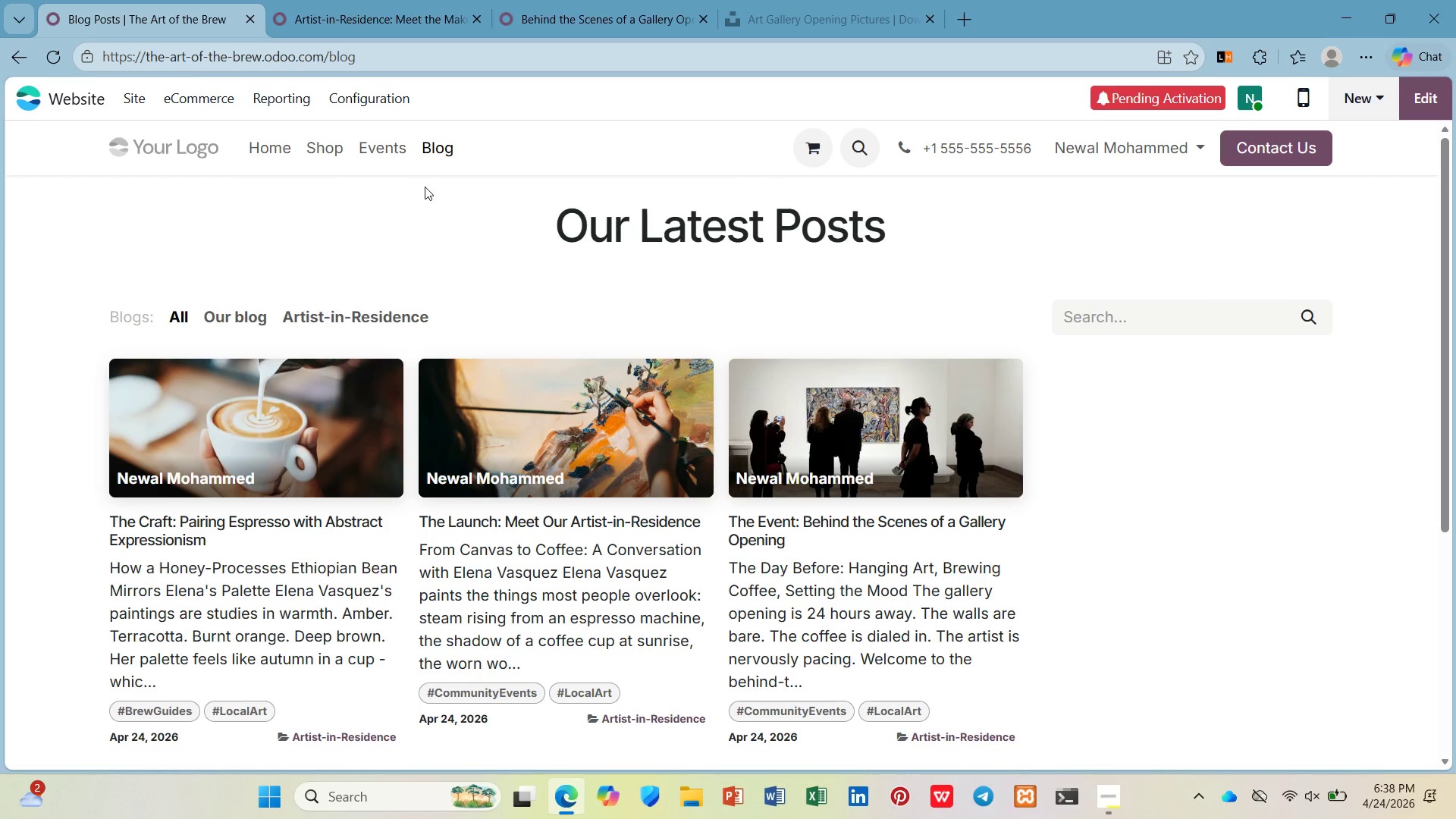 
left_click([692, 413])
 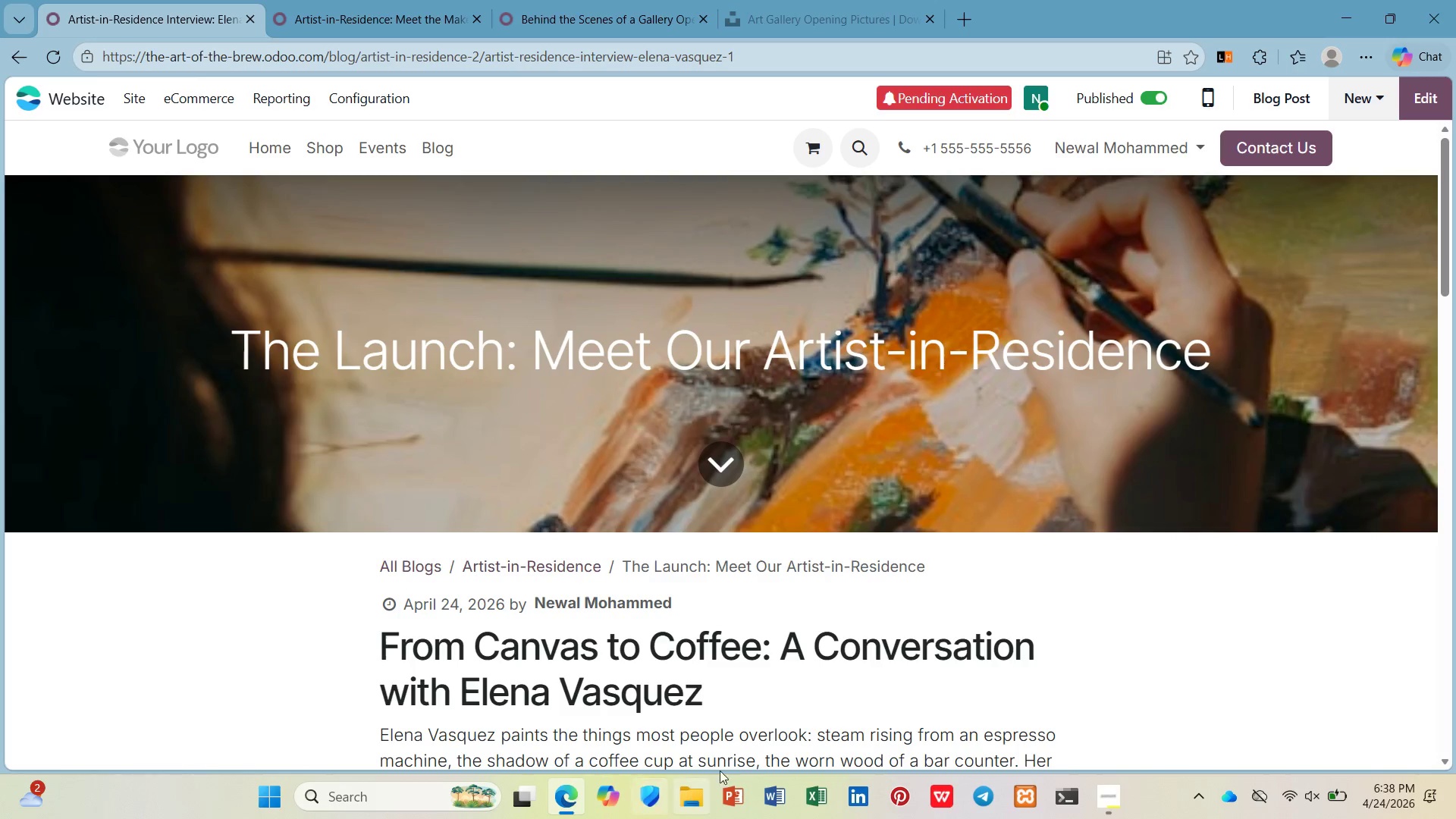 
left_click([780, 798])
 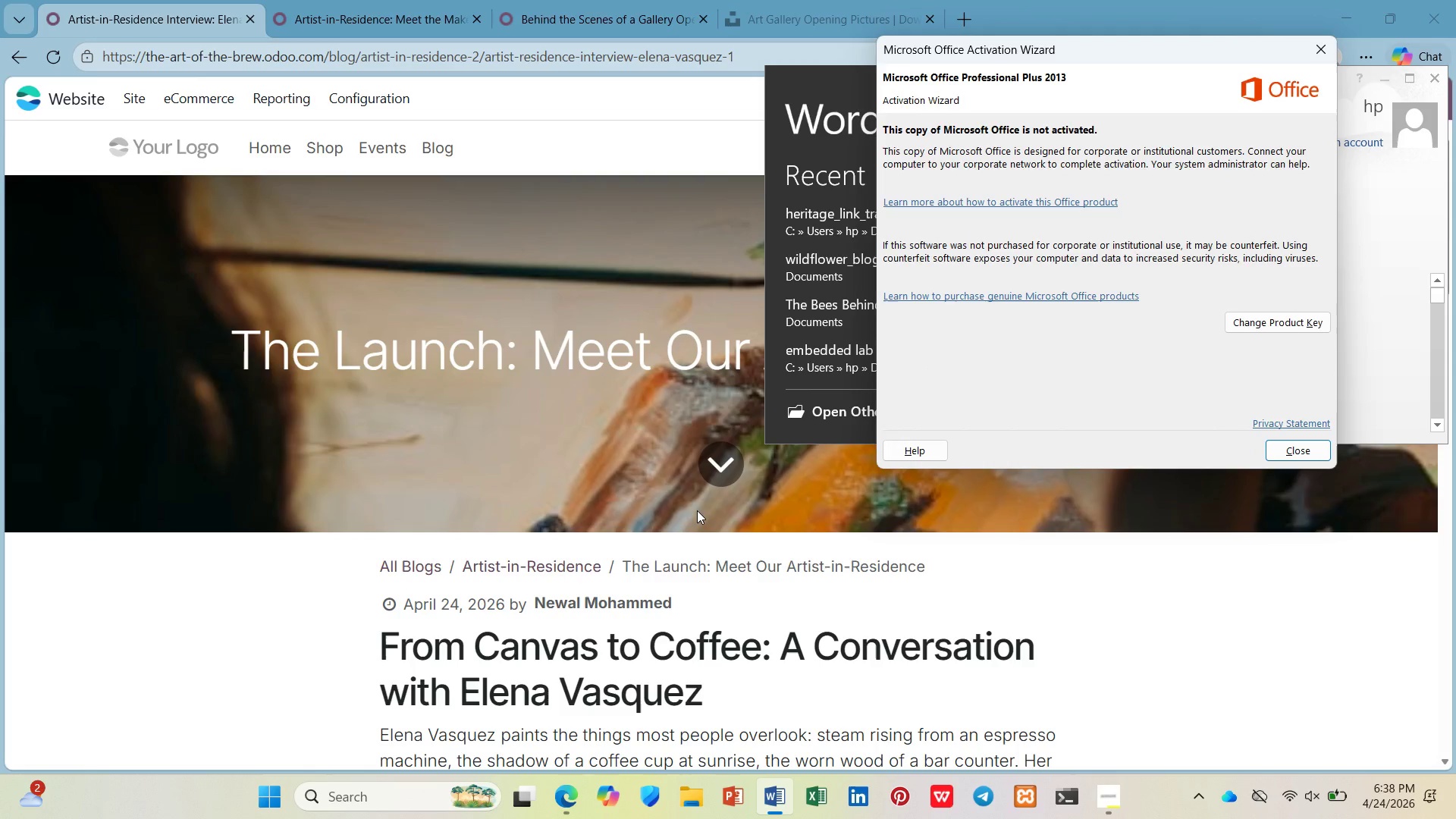 
wait(13.61)
 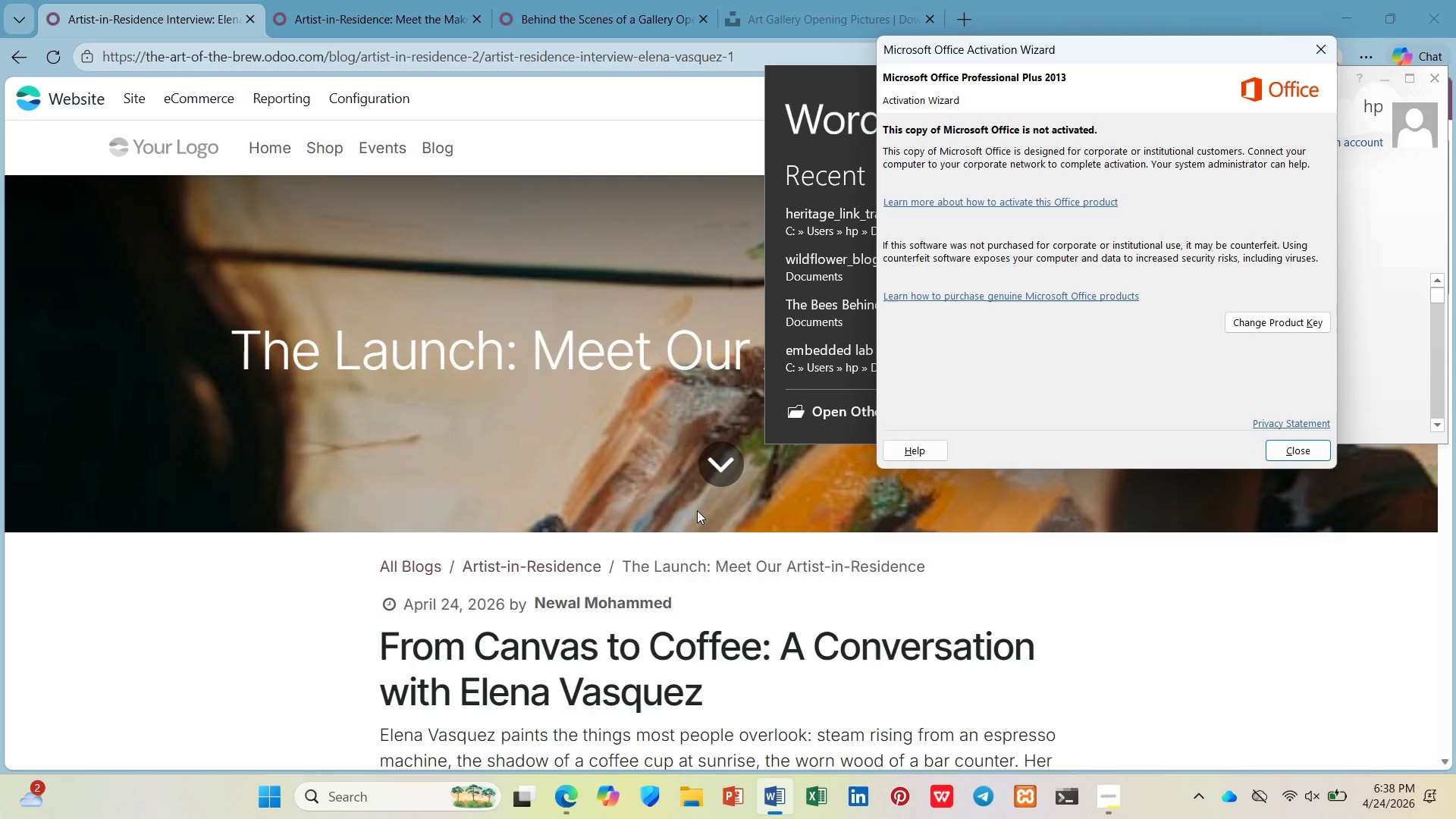 
left_click([665, 332])
 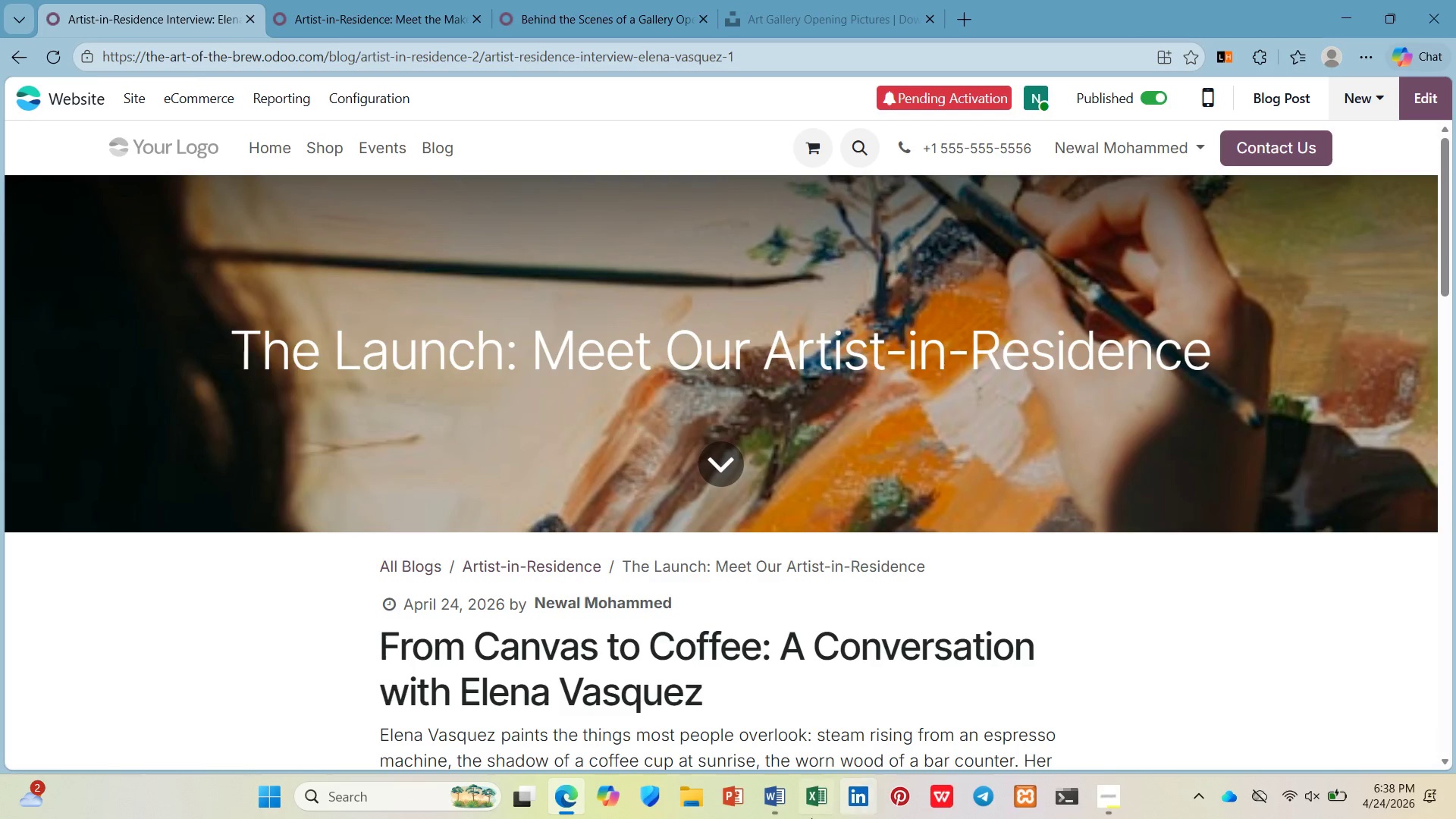 
left_click([767, 801])
 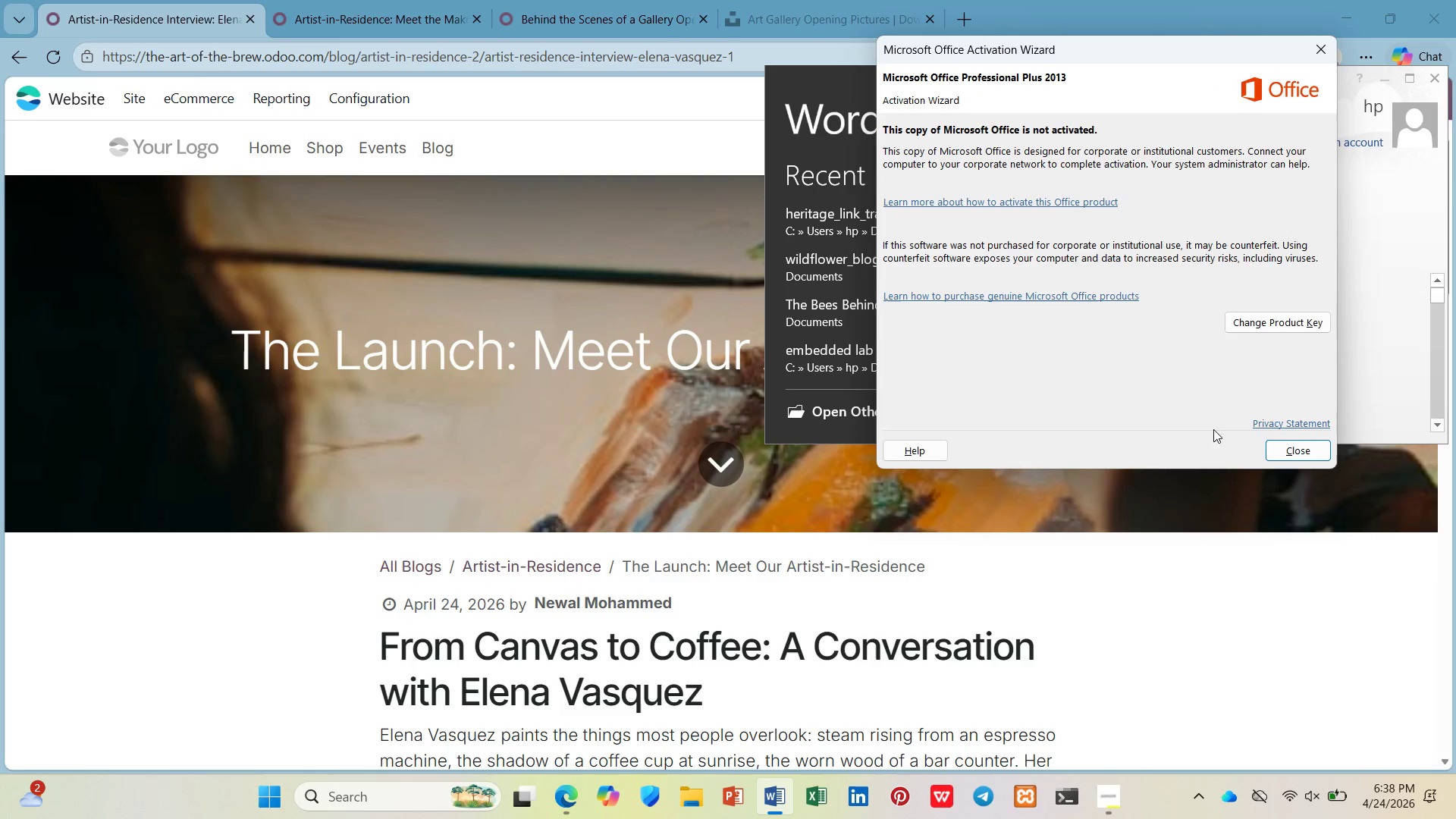 
left_click([1310, 445])
 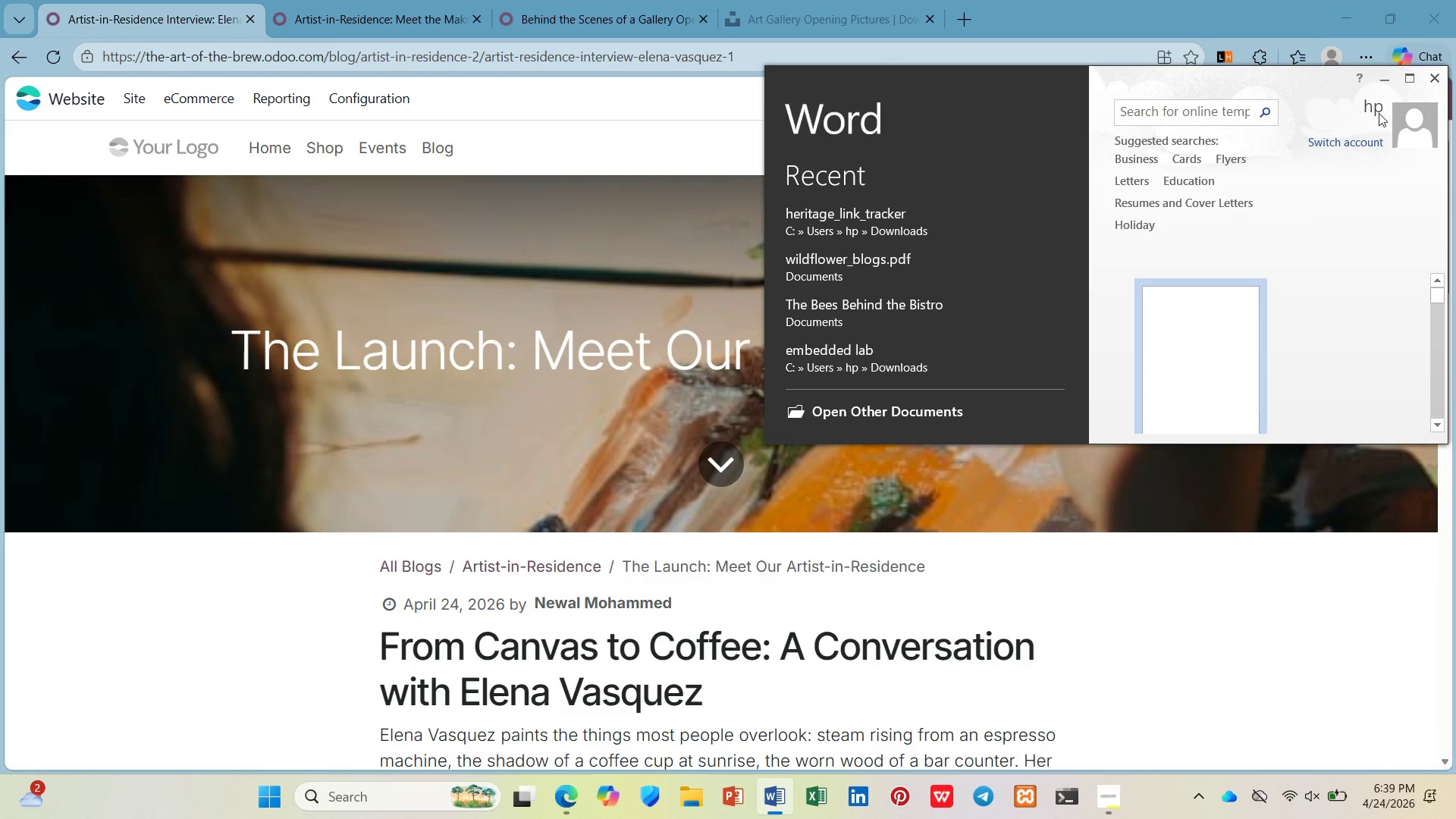 
left_click([1404, 74])
 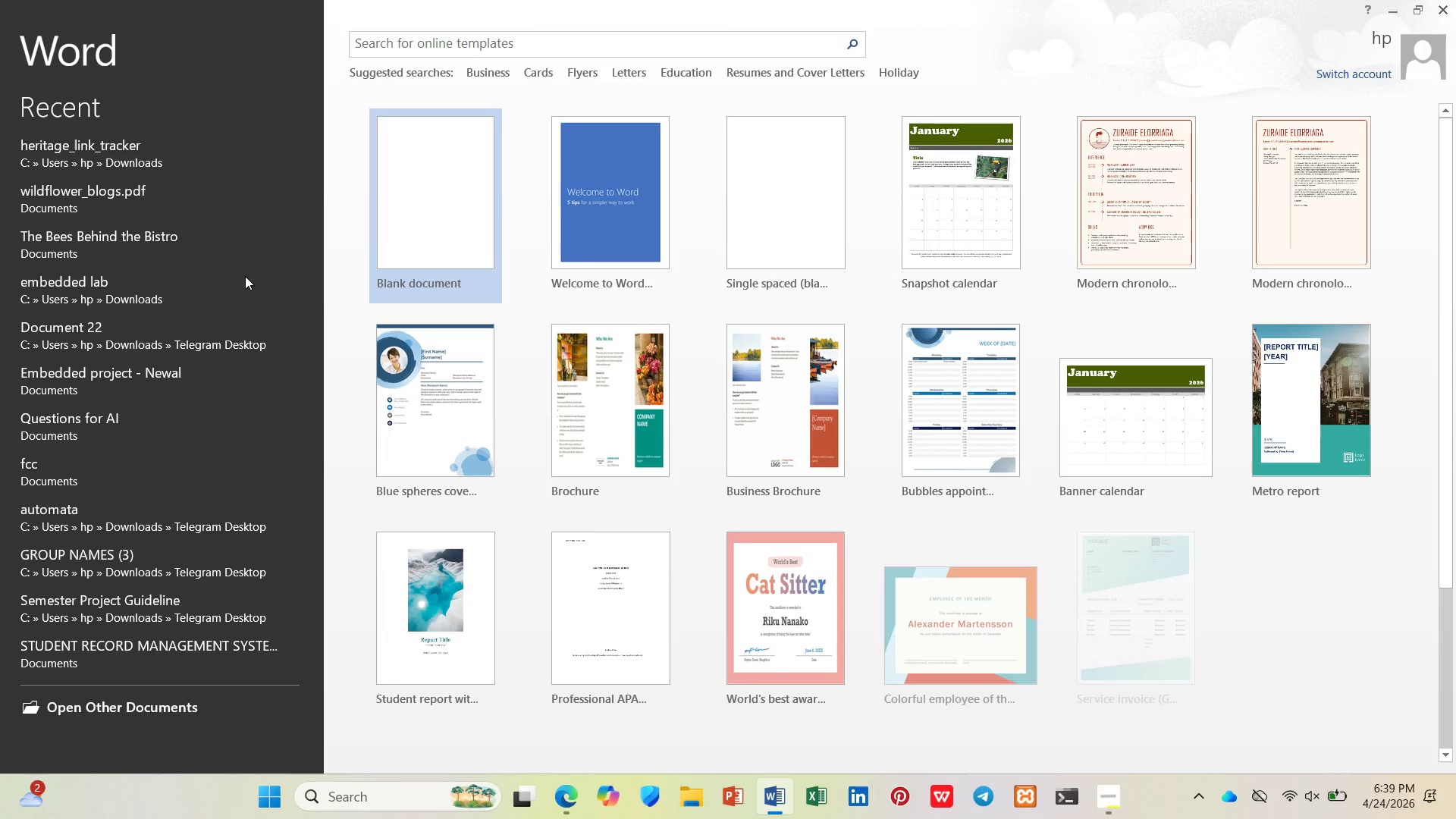 
left_click([417, 215])
 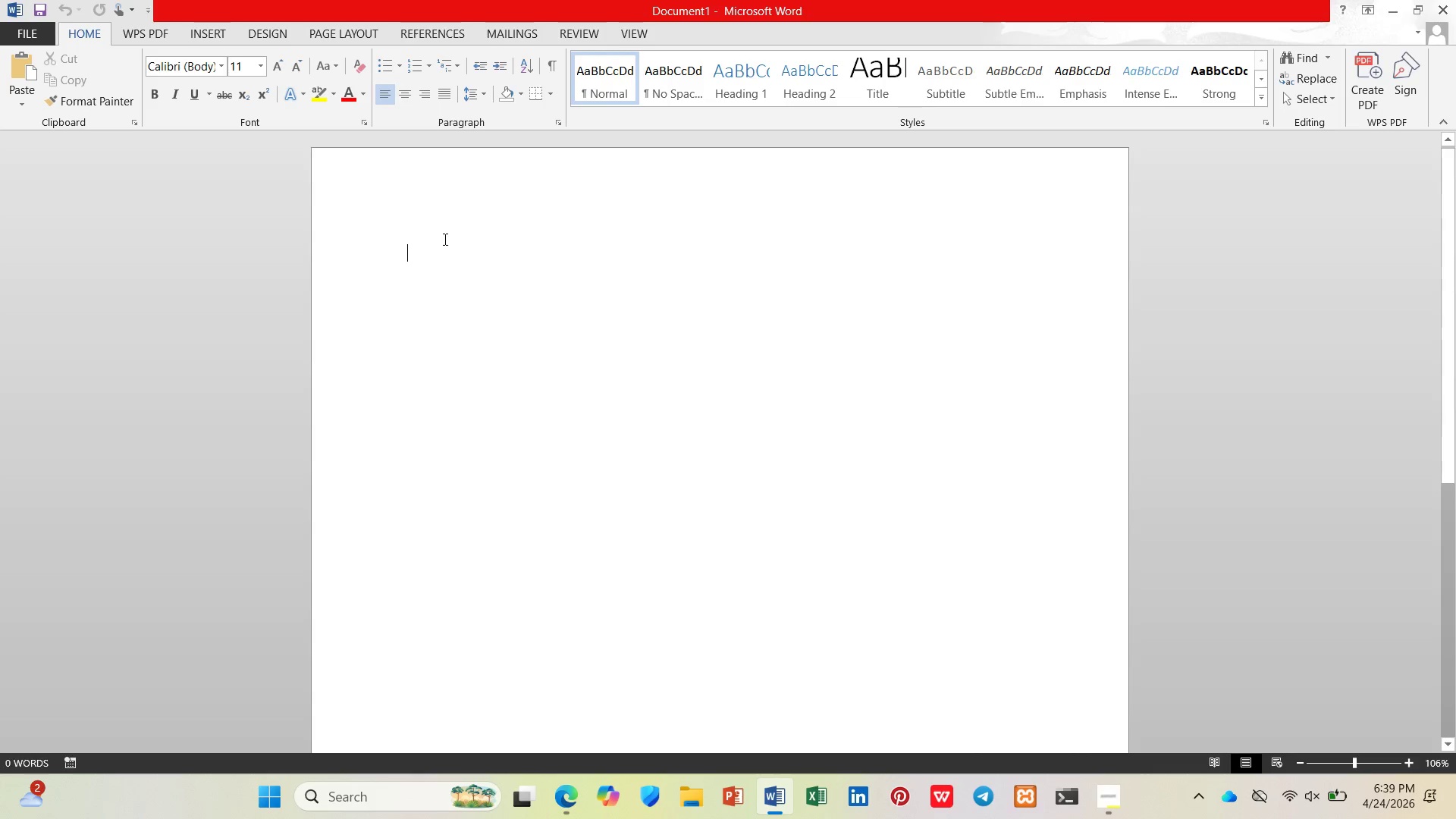 
type(POST !)
key(Backspace)
type(1)
 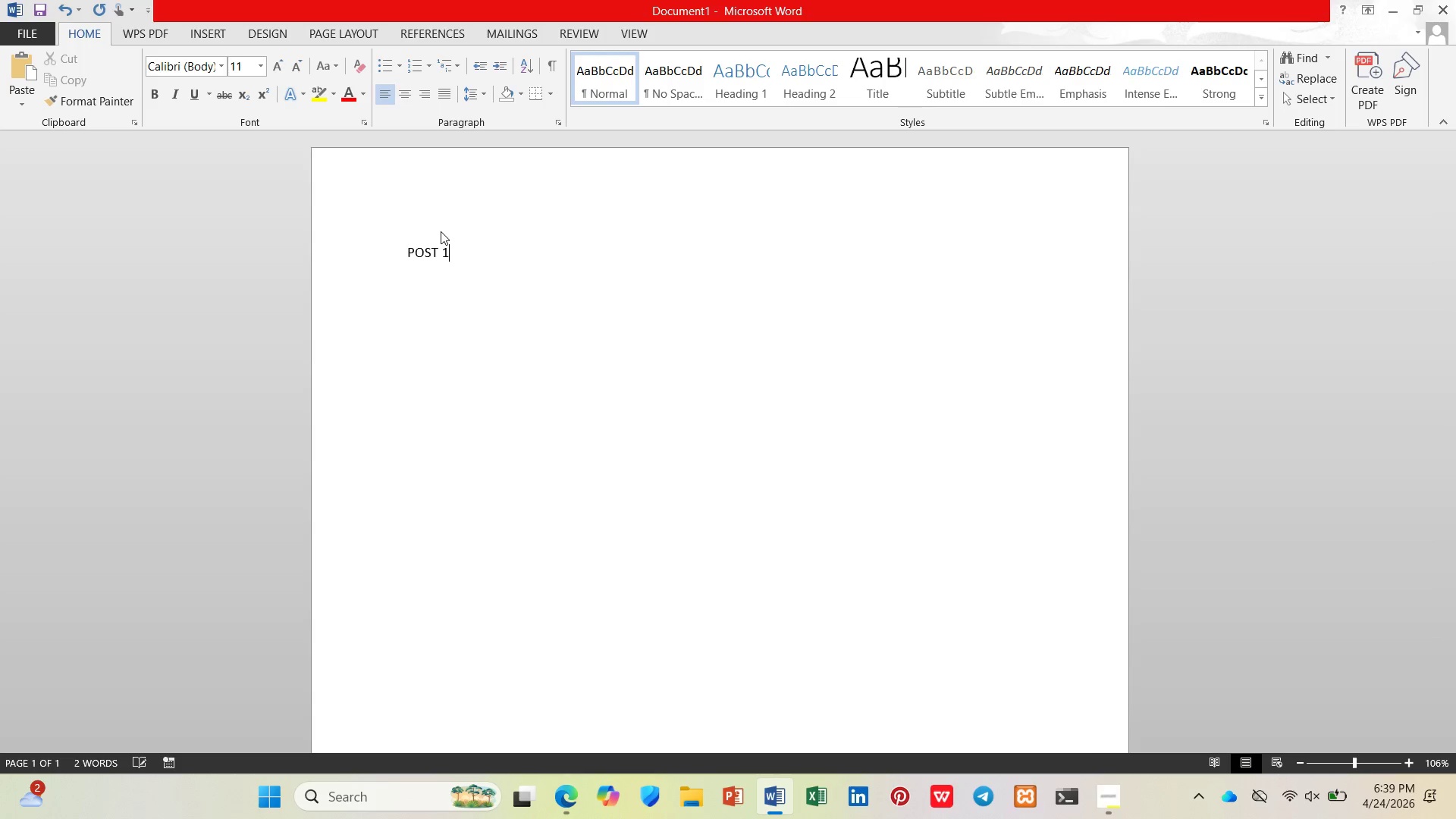 
left_click_drag(start_coordinate=[491, 253], to_coordinate=[379, 271])
 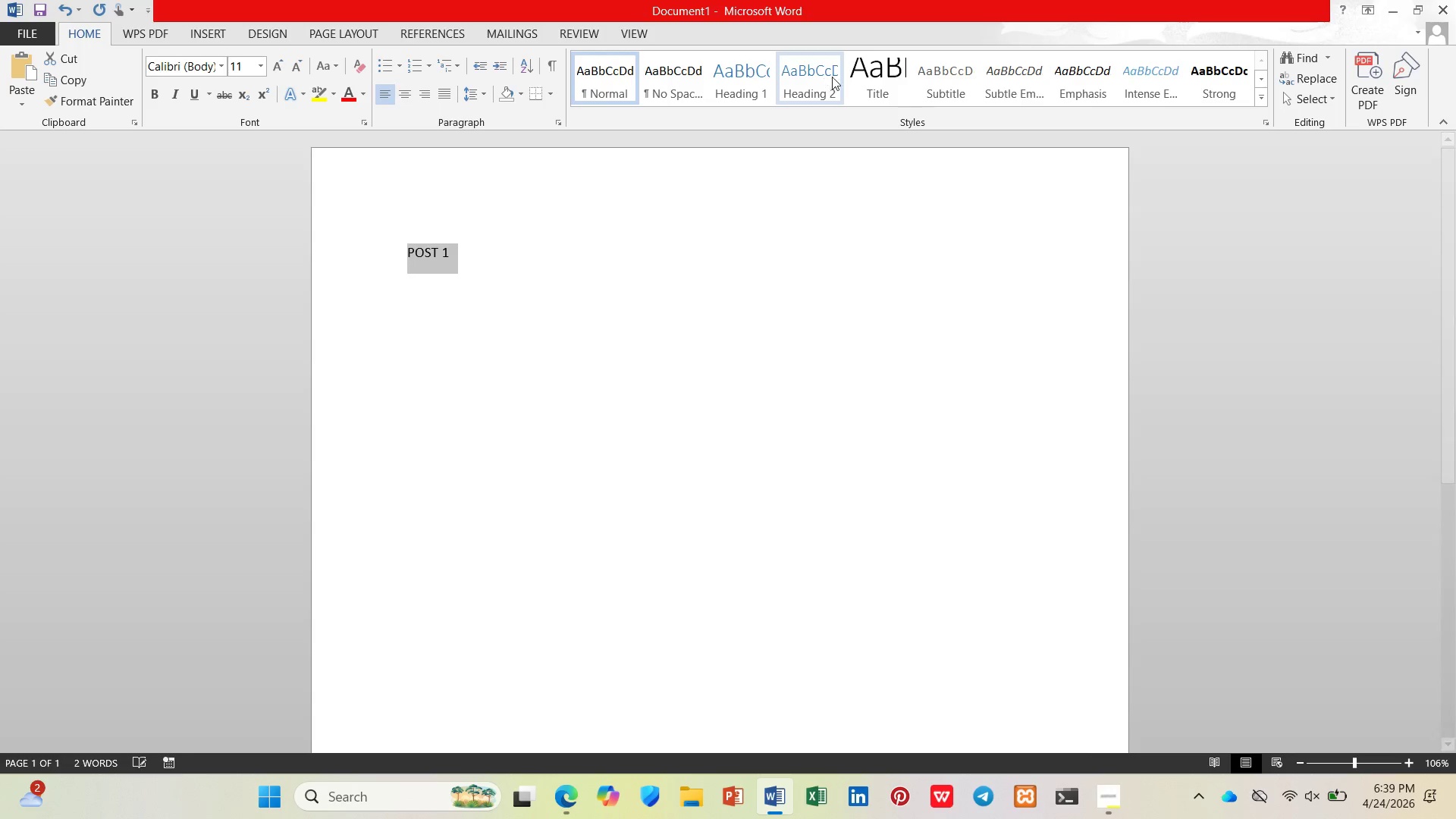 
left_click([856, 75])
 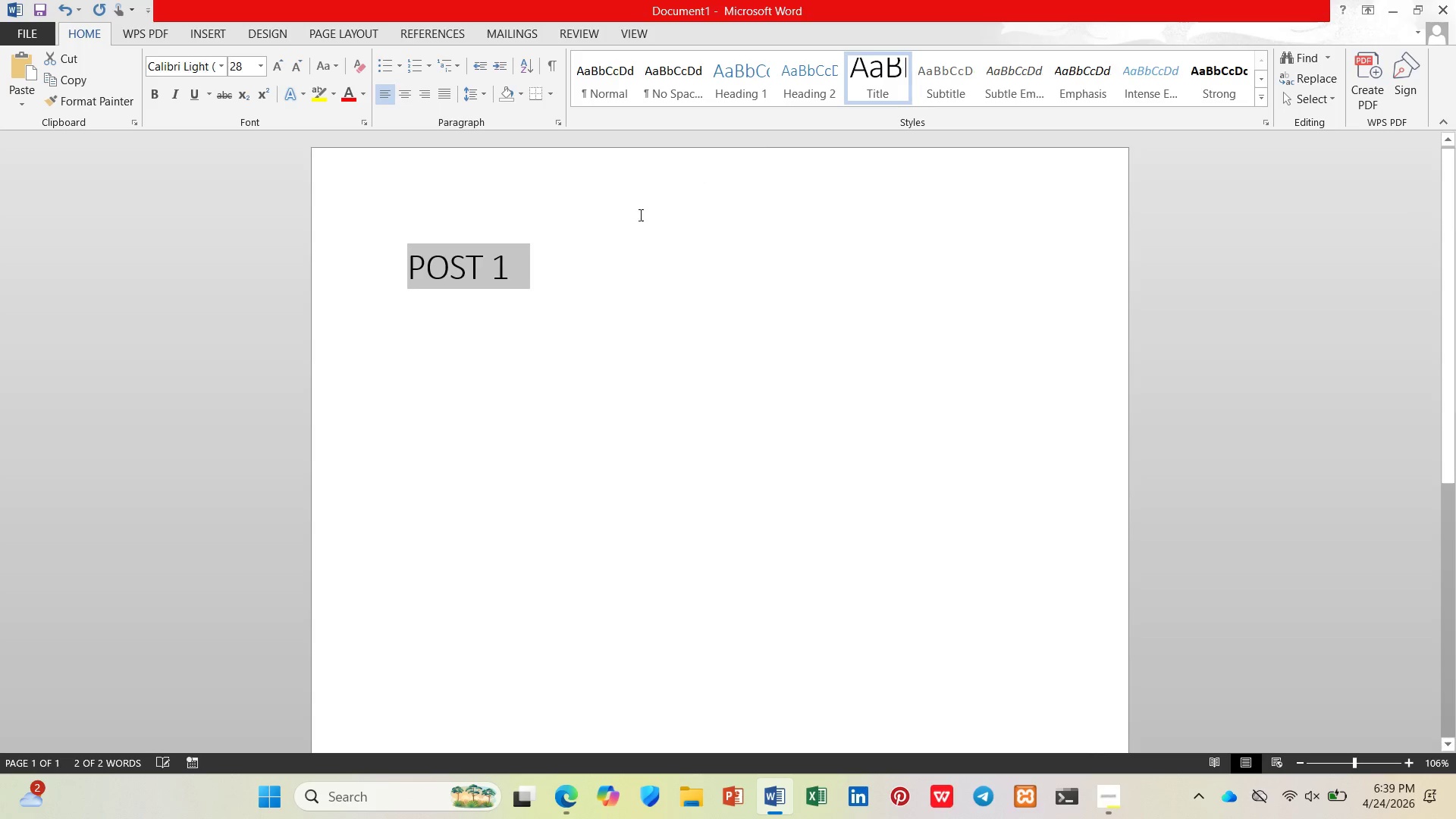 
left_click([609, 246])
 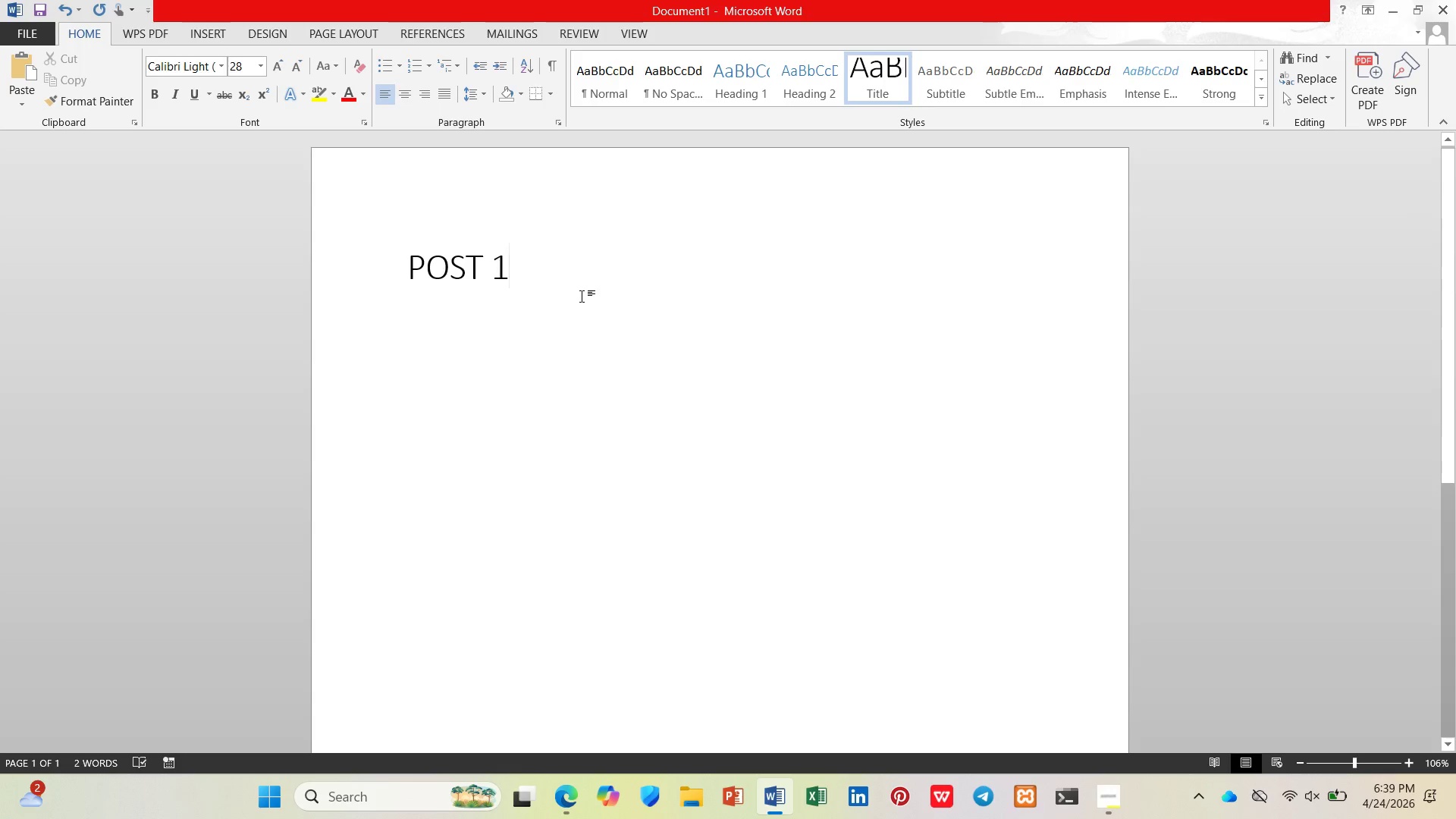 
key(Enter)
 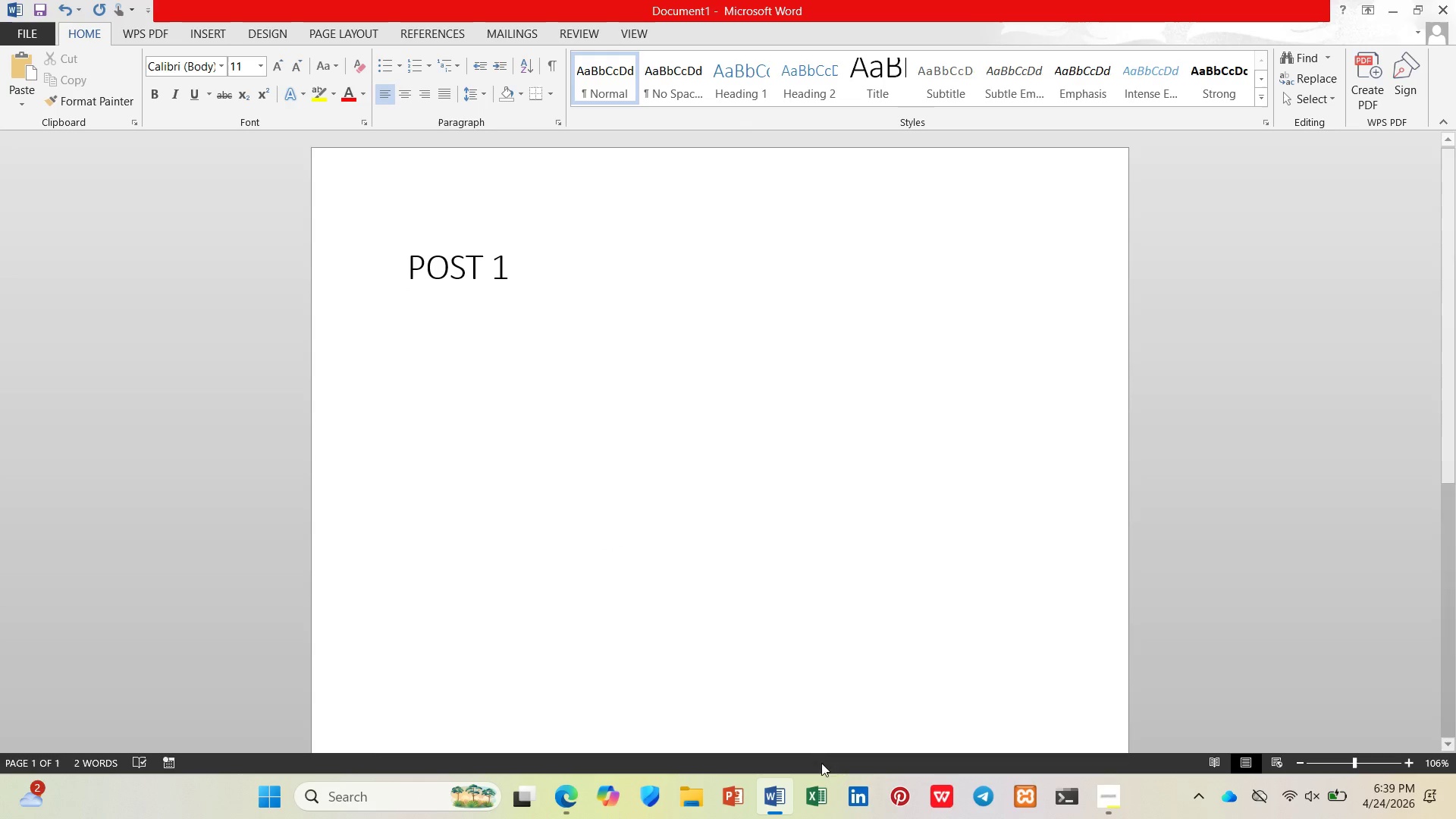 
left_click([789, 795])
 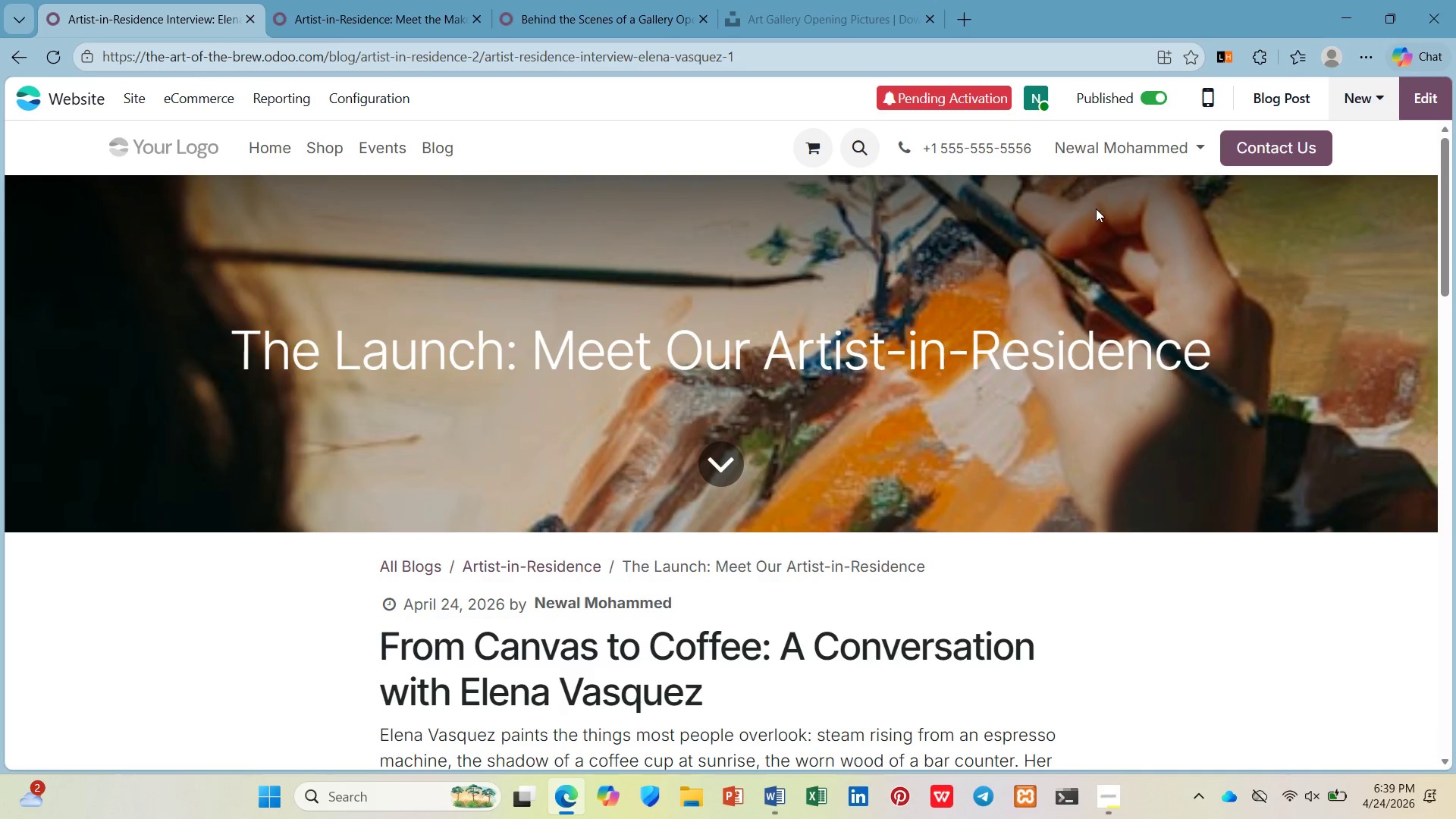 
left_click([1085, 61])
 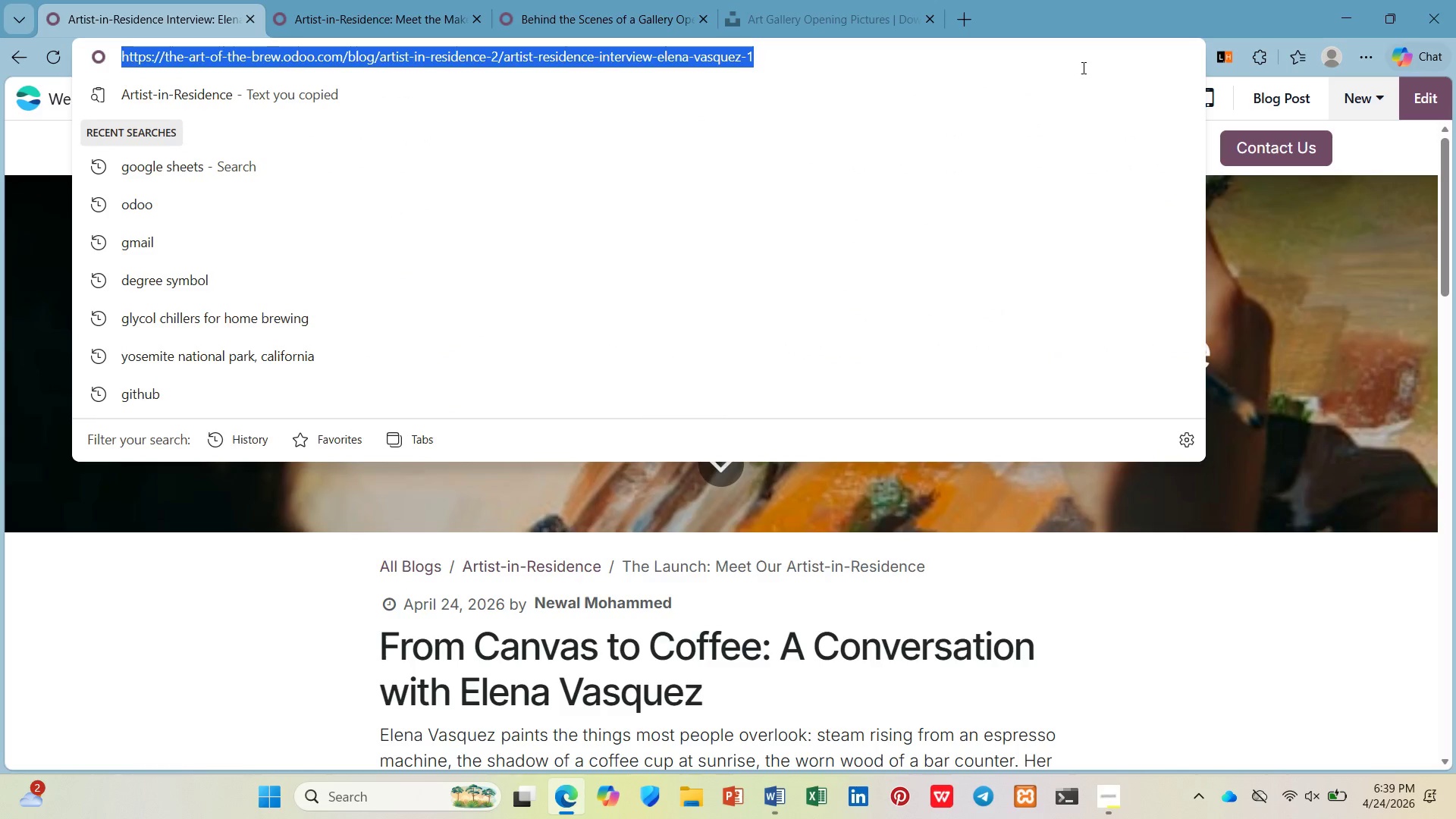 
key(Control+C)
 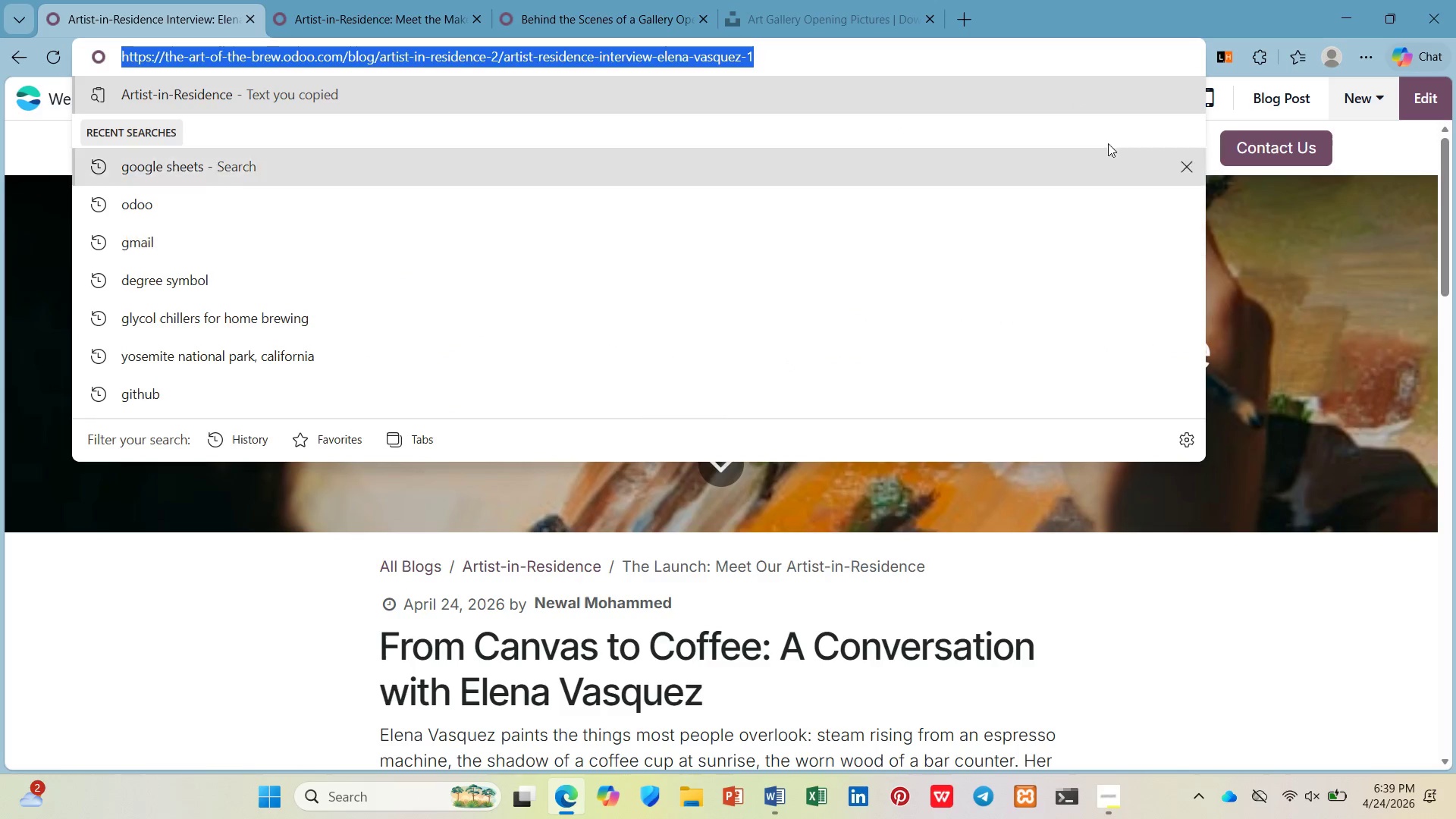 
left_click([1368, 412])
 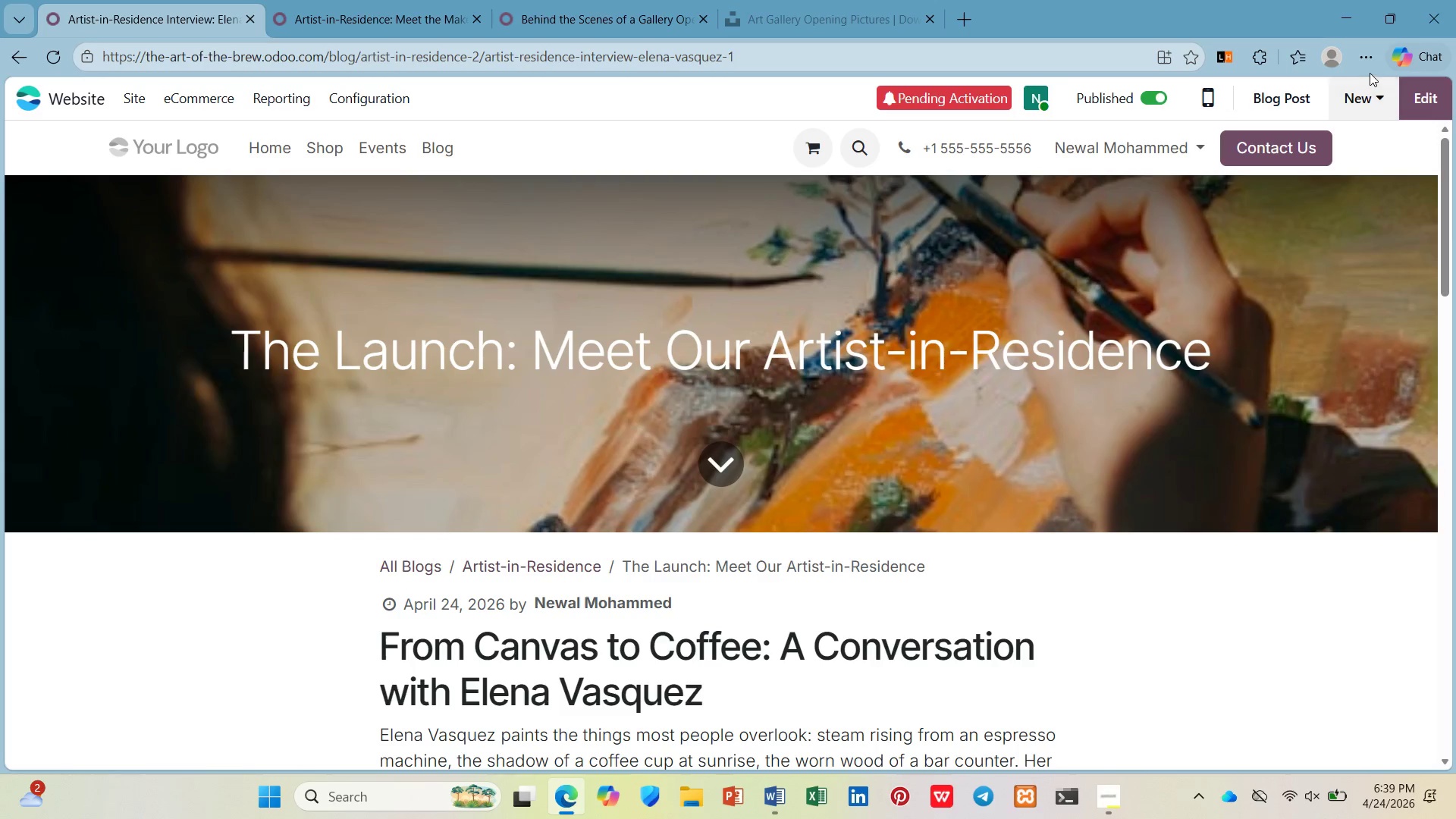 
left_click([1368, 65])
 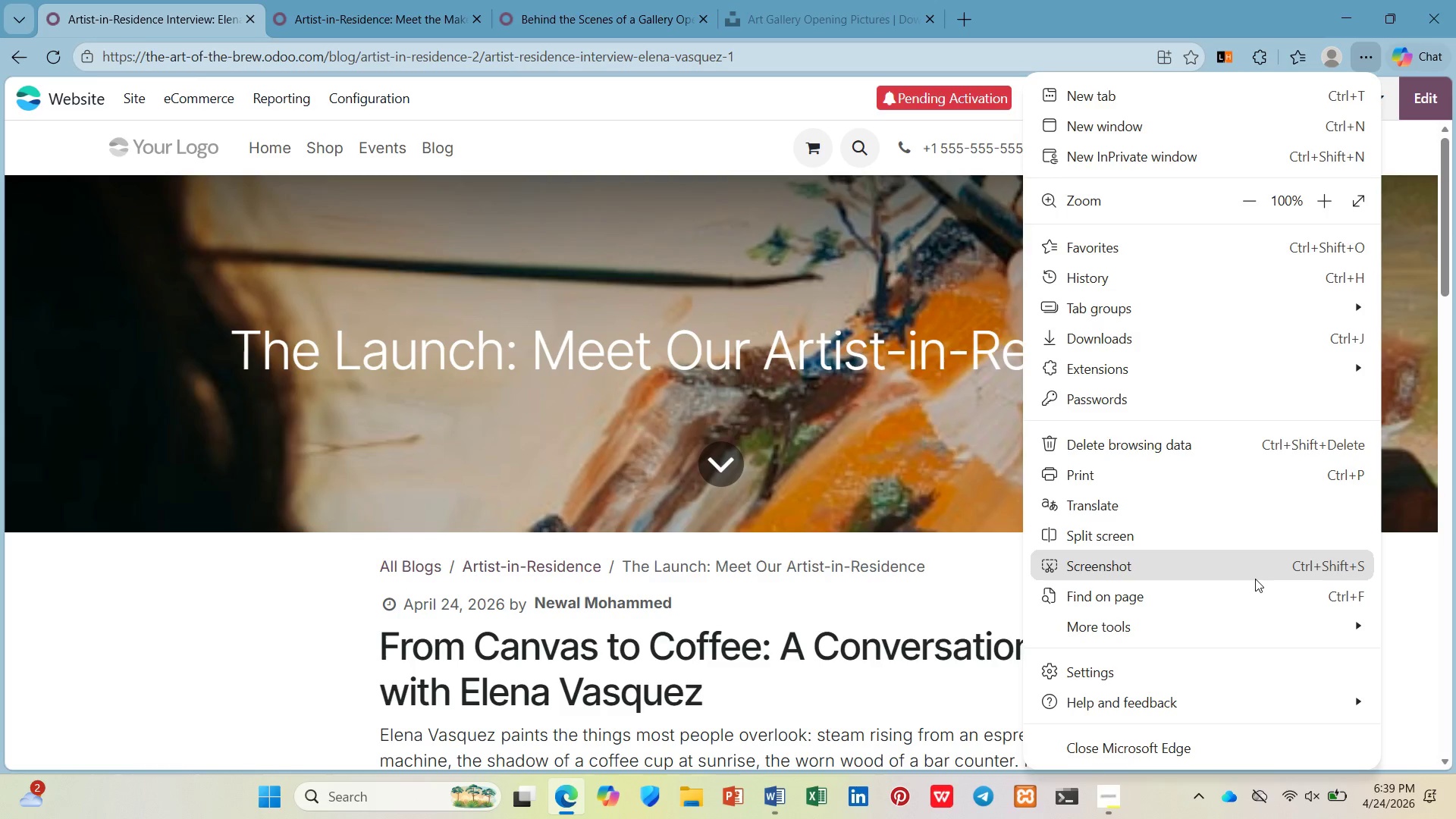 
left_click([1254, 579])
 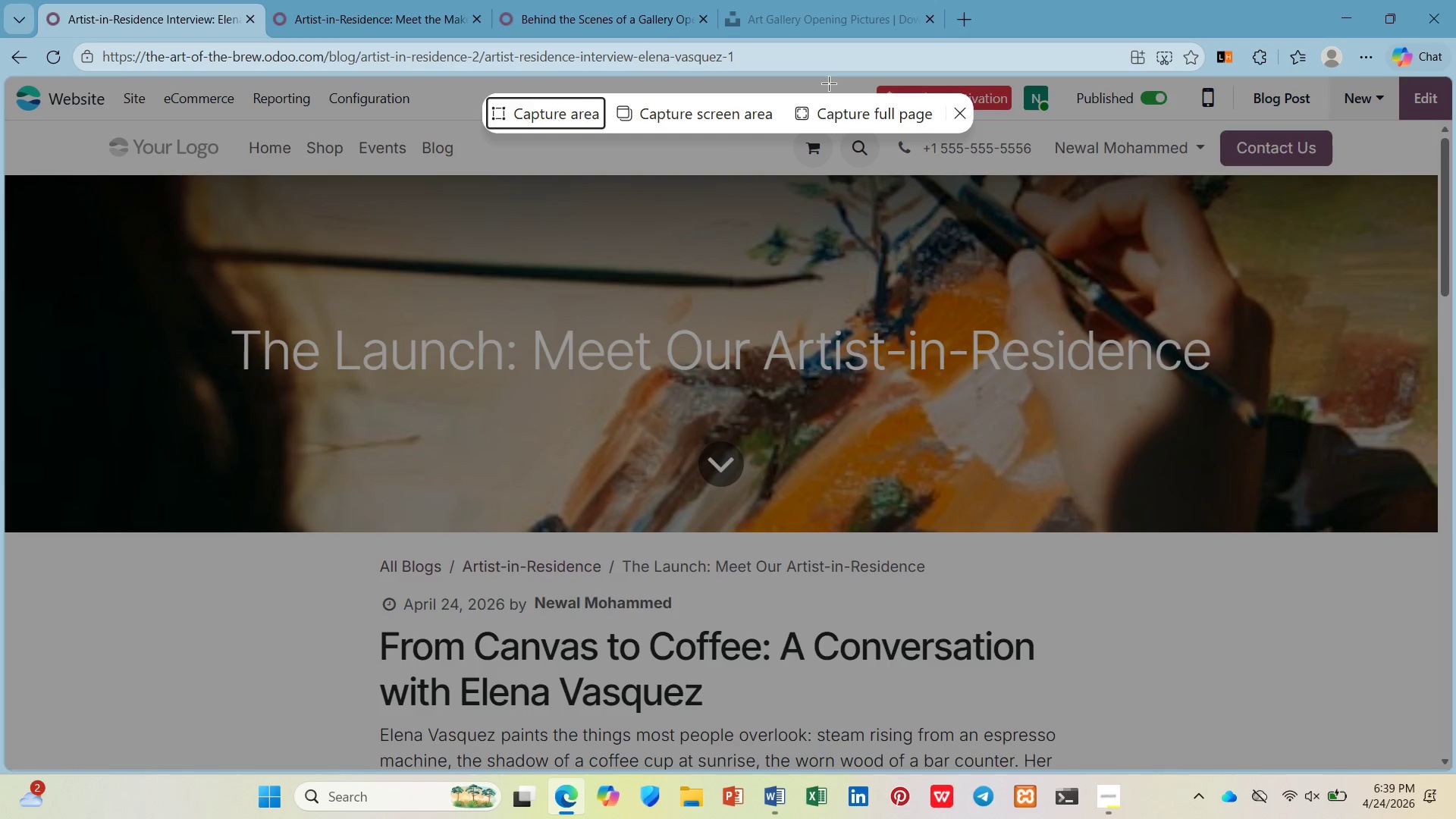 
left_click([839, 127])
 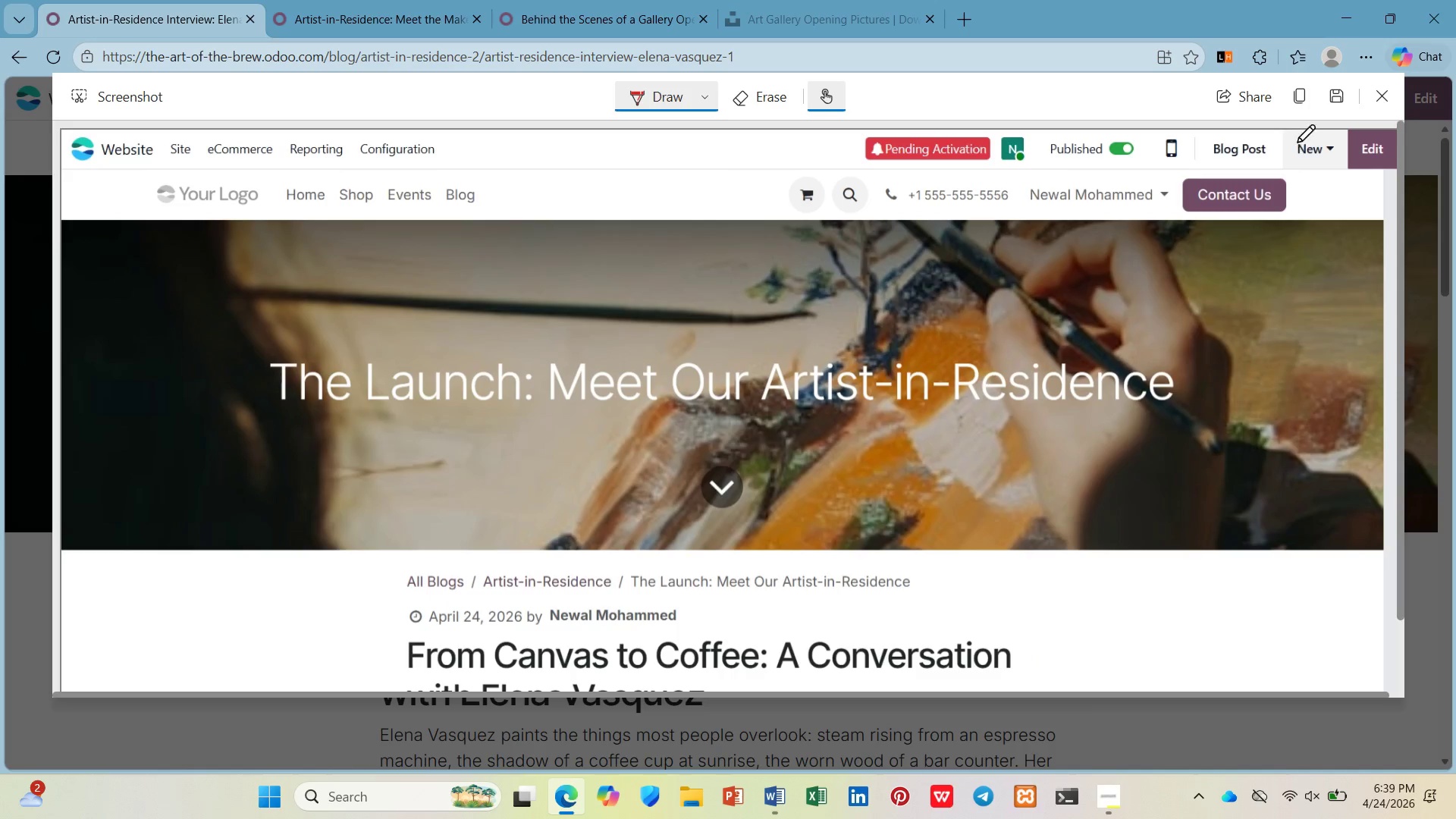 
left_click([1301, 97])
 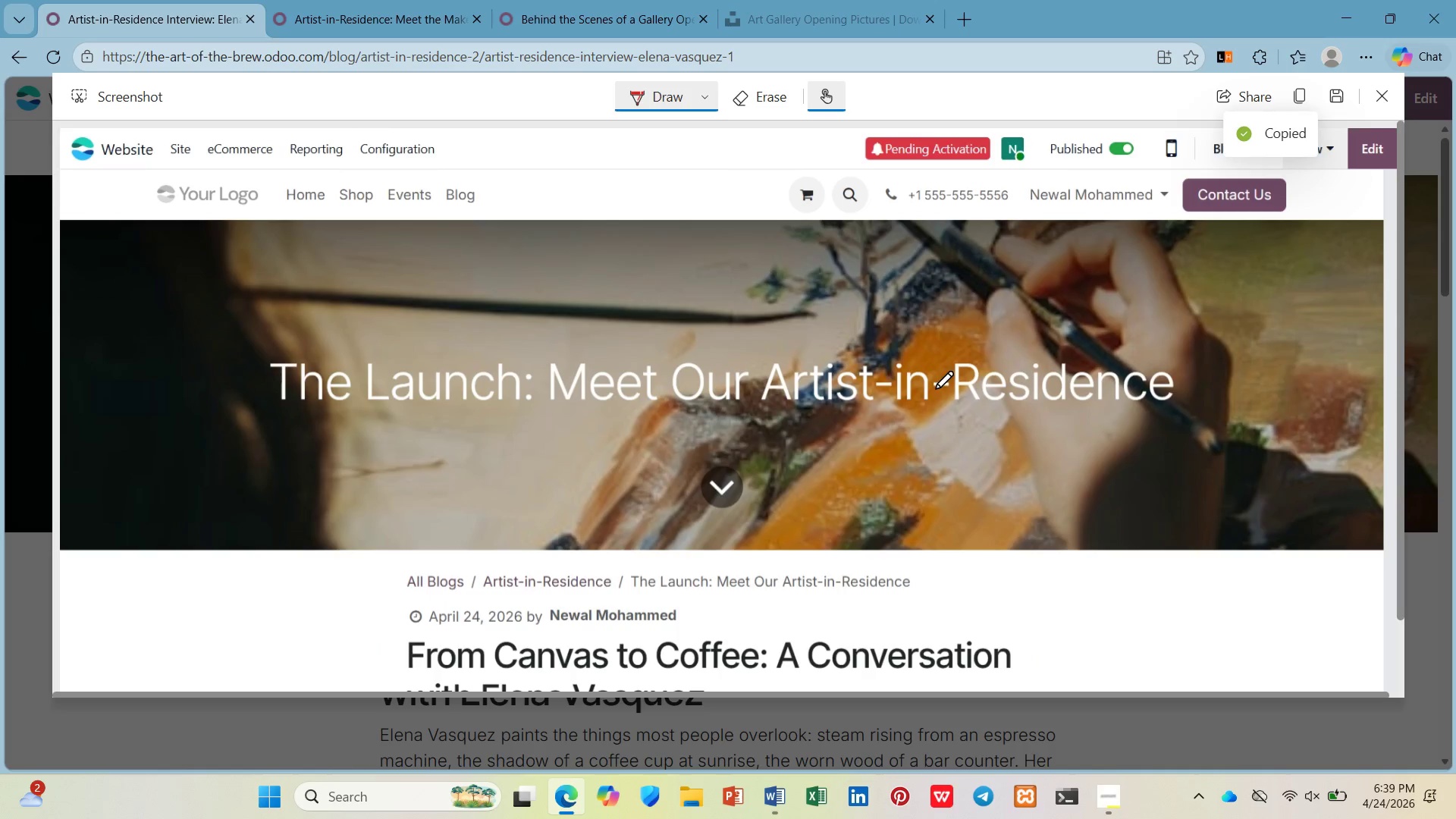 
scroll: coordinate [1153, 348], scroll_direction: down, amount: 26.0
 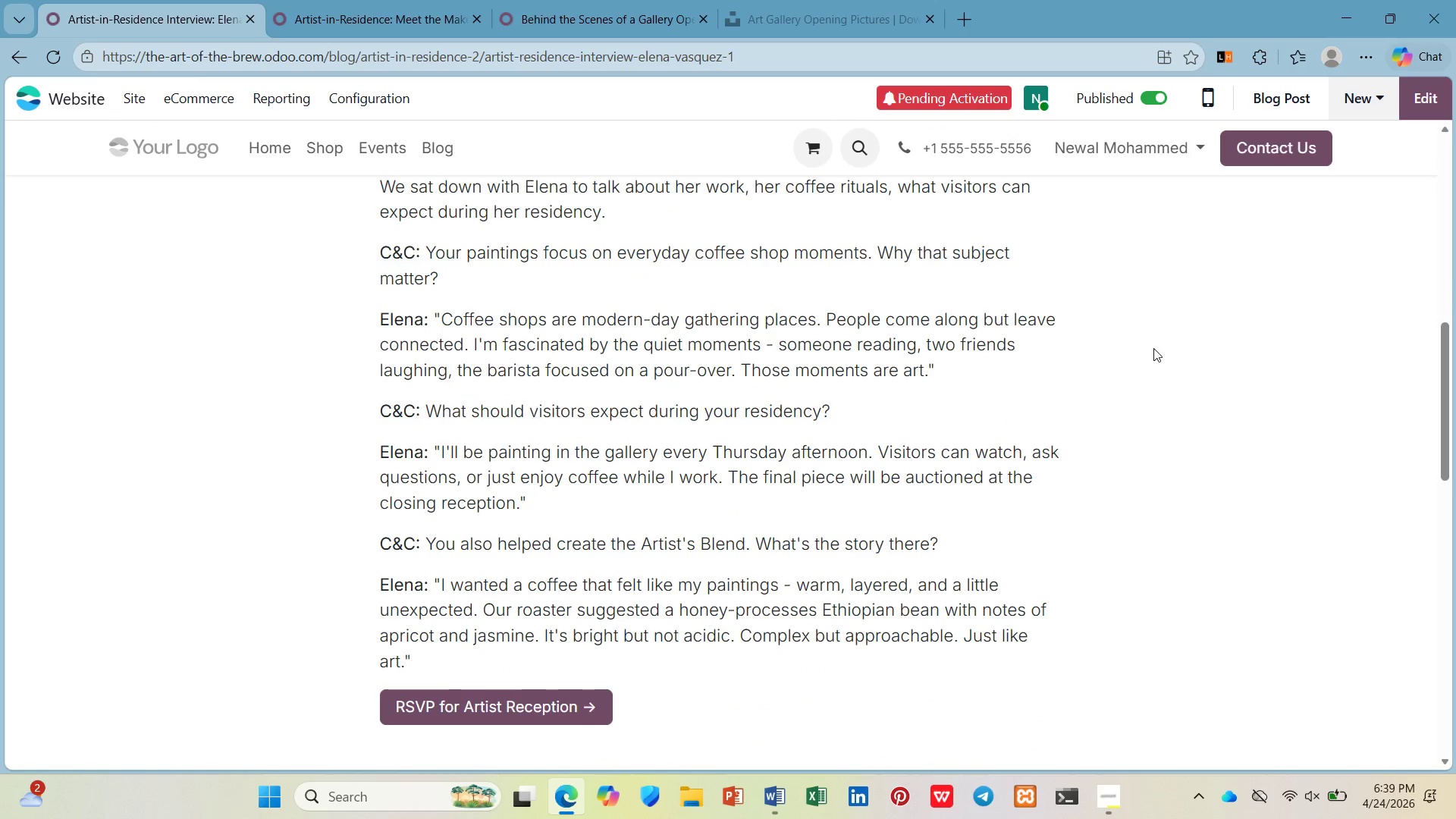 
hold_key(key=ControlLeft, duration=3.06)
scroll: coordinate [1152, 348], scroll_direction: down, amount: 7.0
 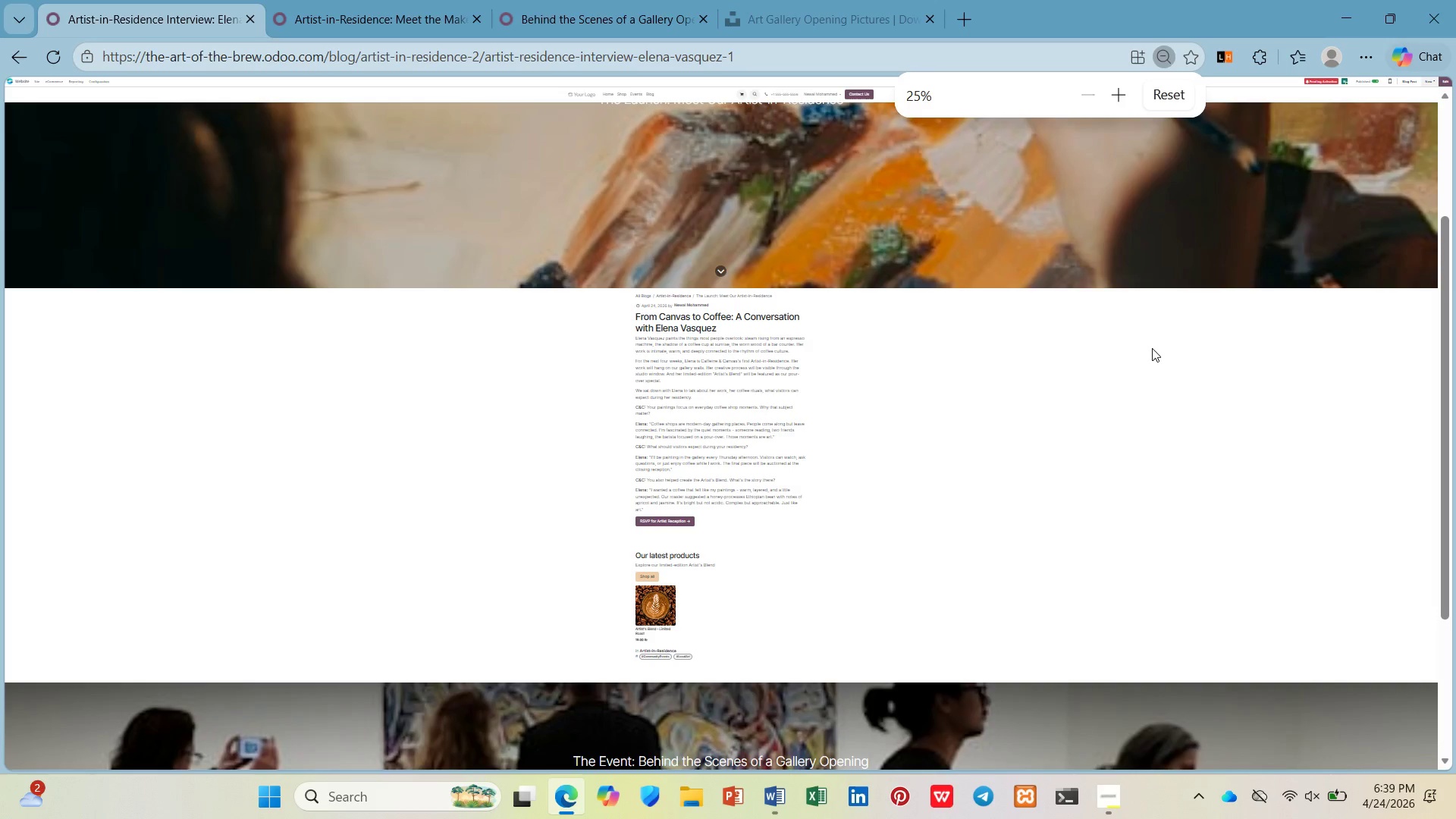 
scroll: coordinate [1152, 348], scroll_direction: up, amount: 1.0
 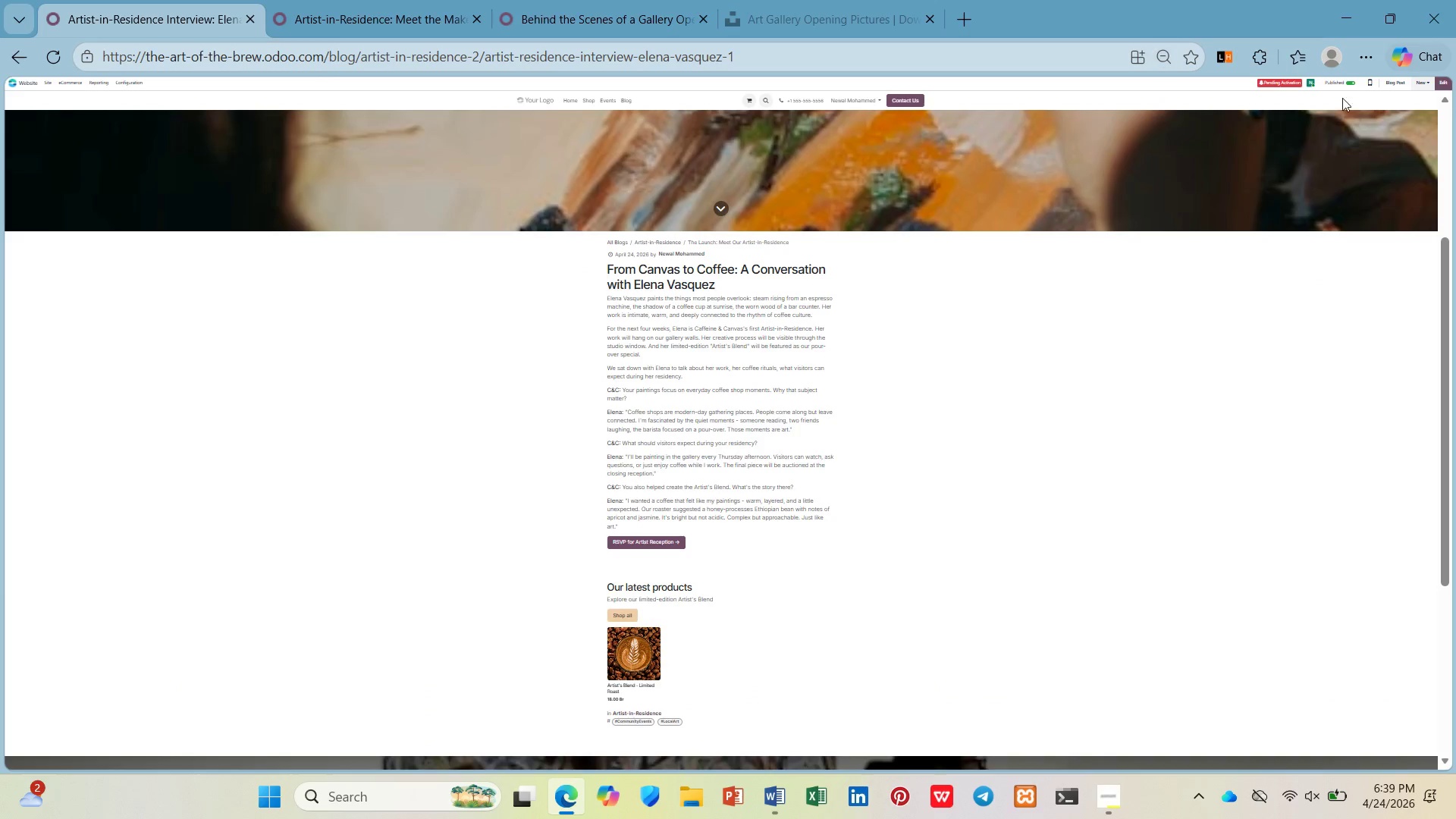 
left_click([1367, 61])
 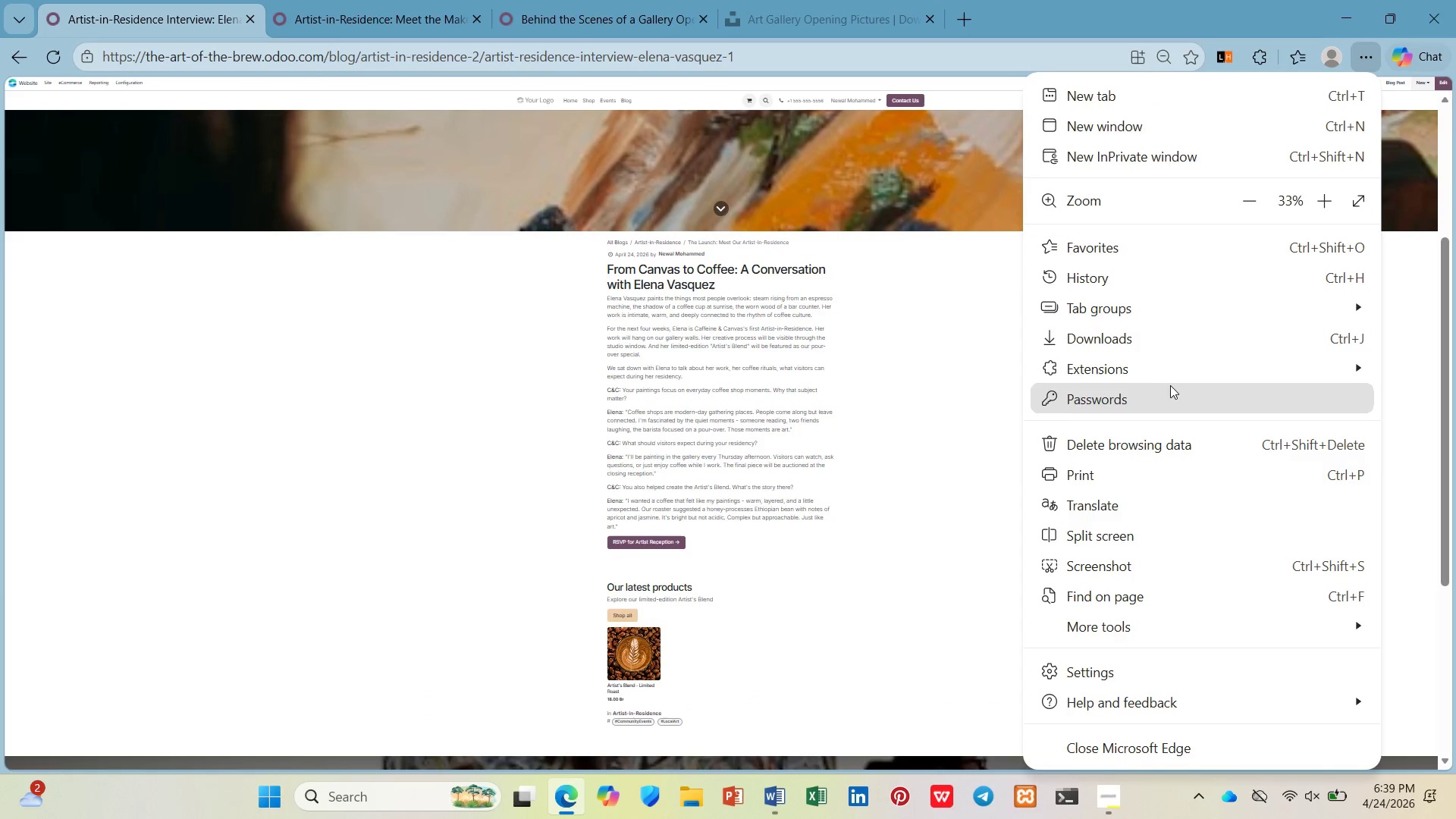 
hold_key(key=ControlLeft, duration=0.95)
scroll: coordinate [861, 492], scroll_direction: up, amount: 5.0
 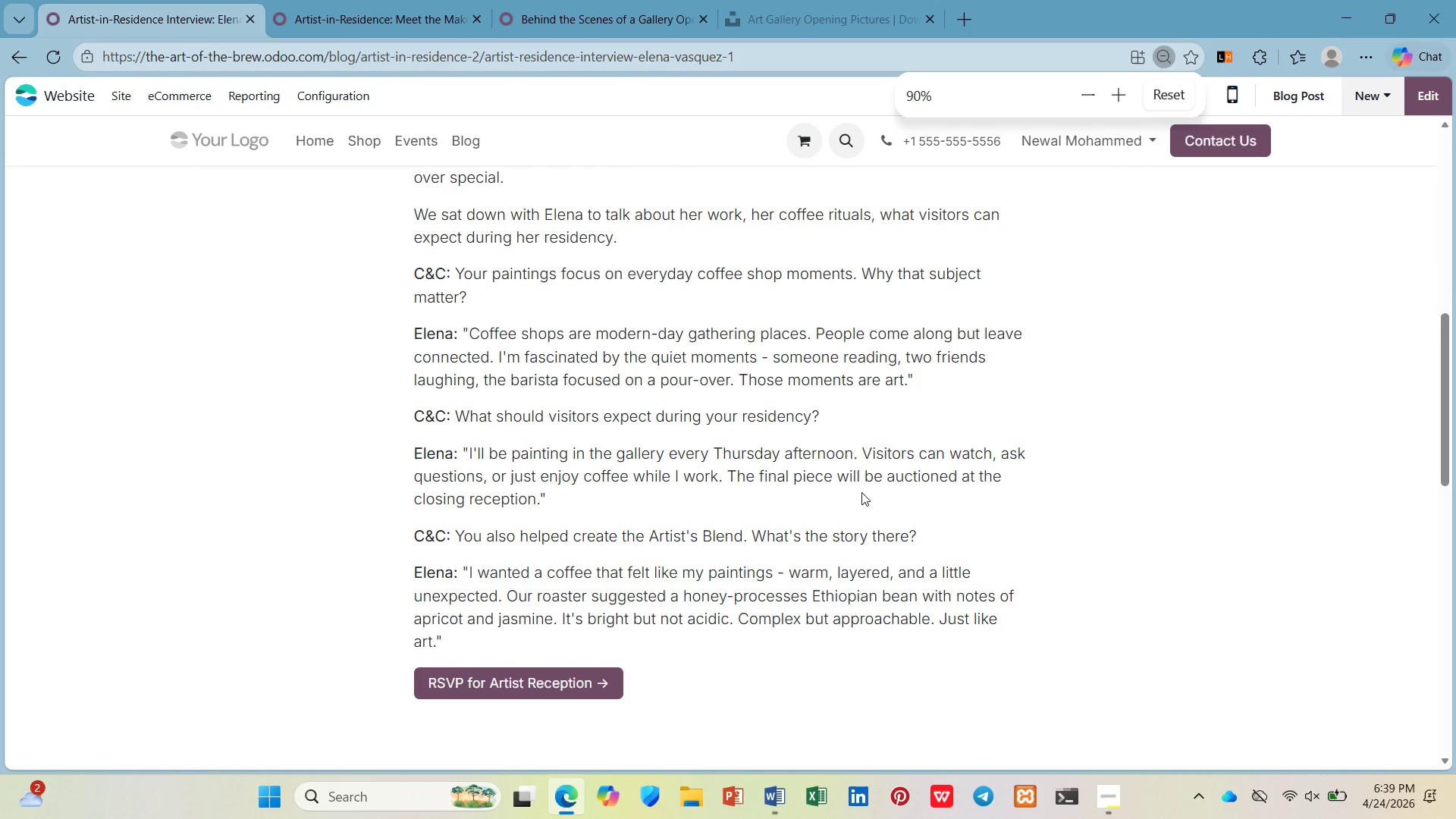 
hold_key(key=ControlLeft, duration=1.59)
scroll: coordinate [861, 492], scroll_direction: down, amount: 2.0
 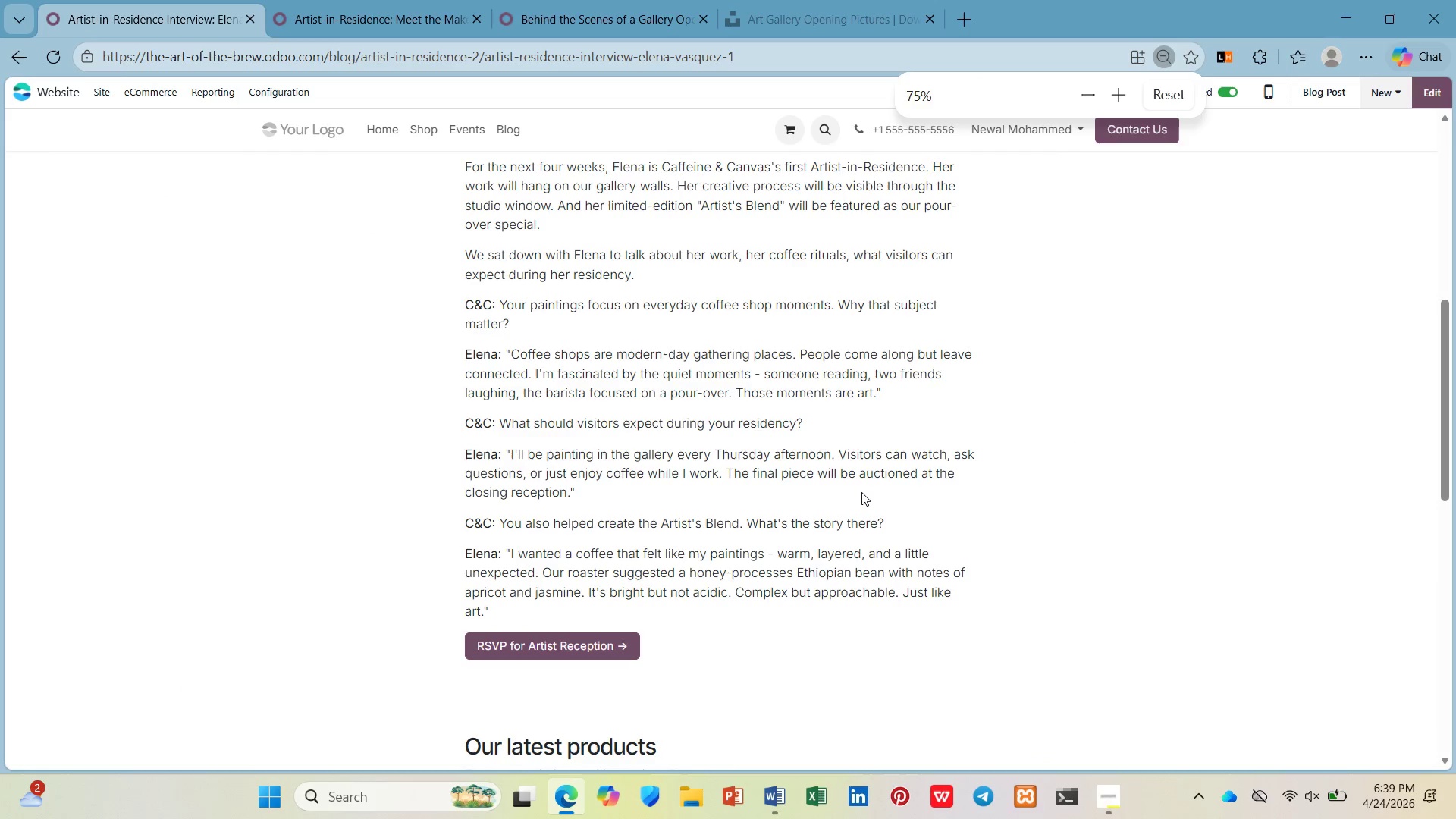 
scroll: coordinate [711, 347], scroll_direction: up, amount: 11.0
 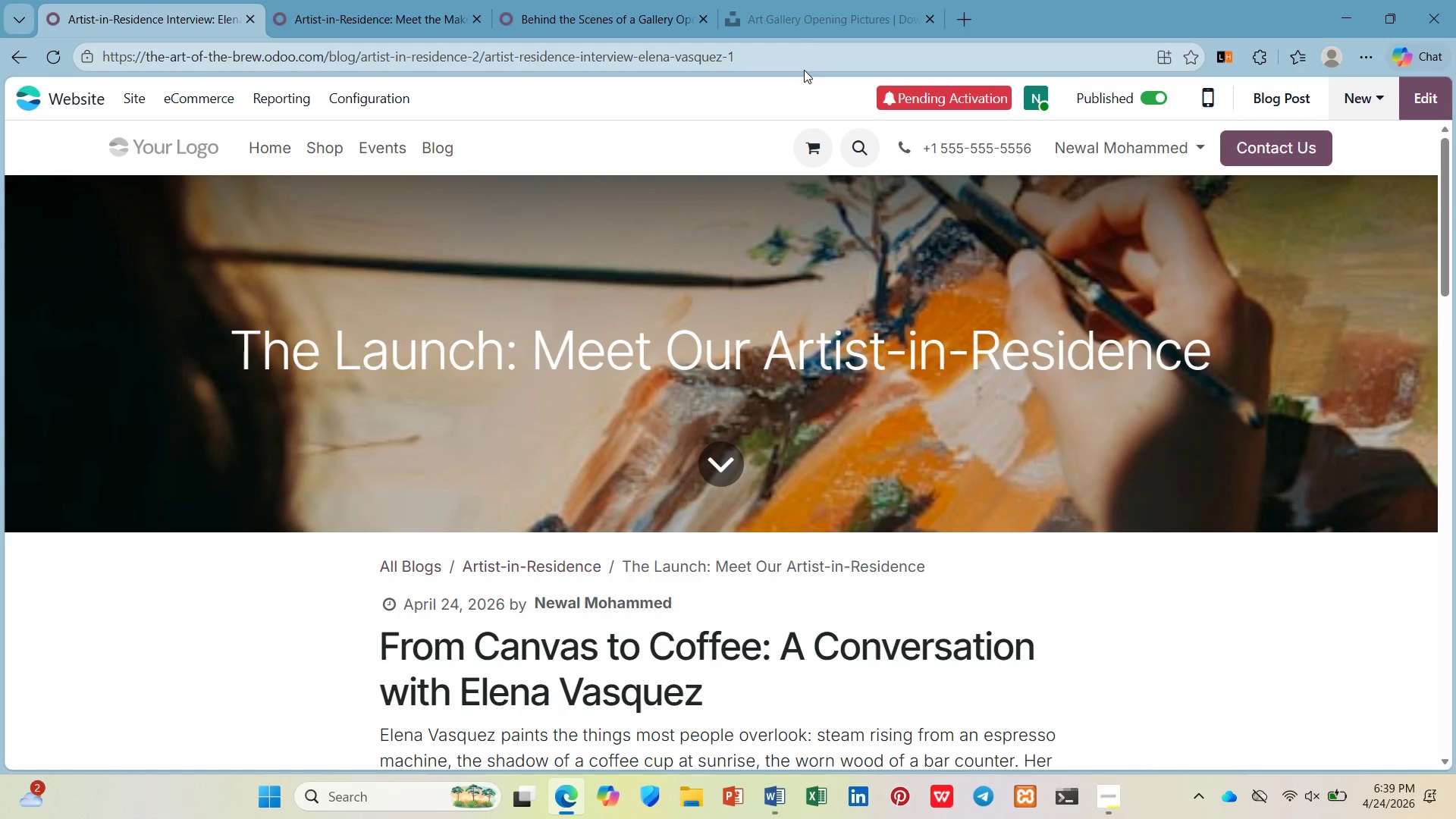 
left_click([811, 46])
 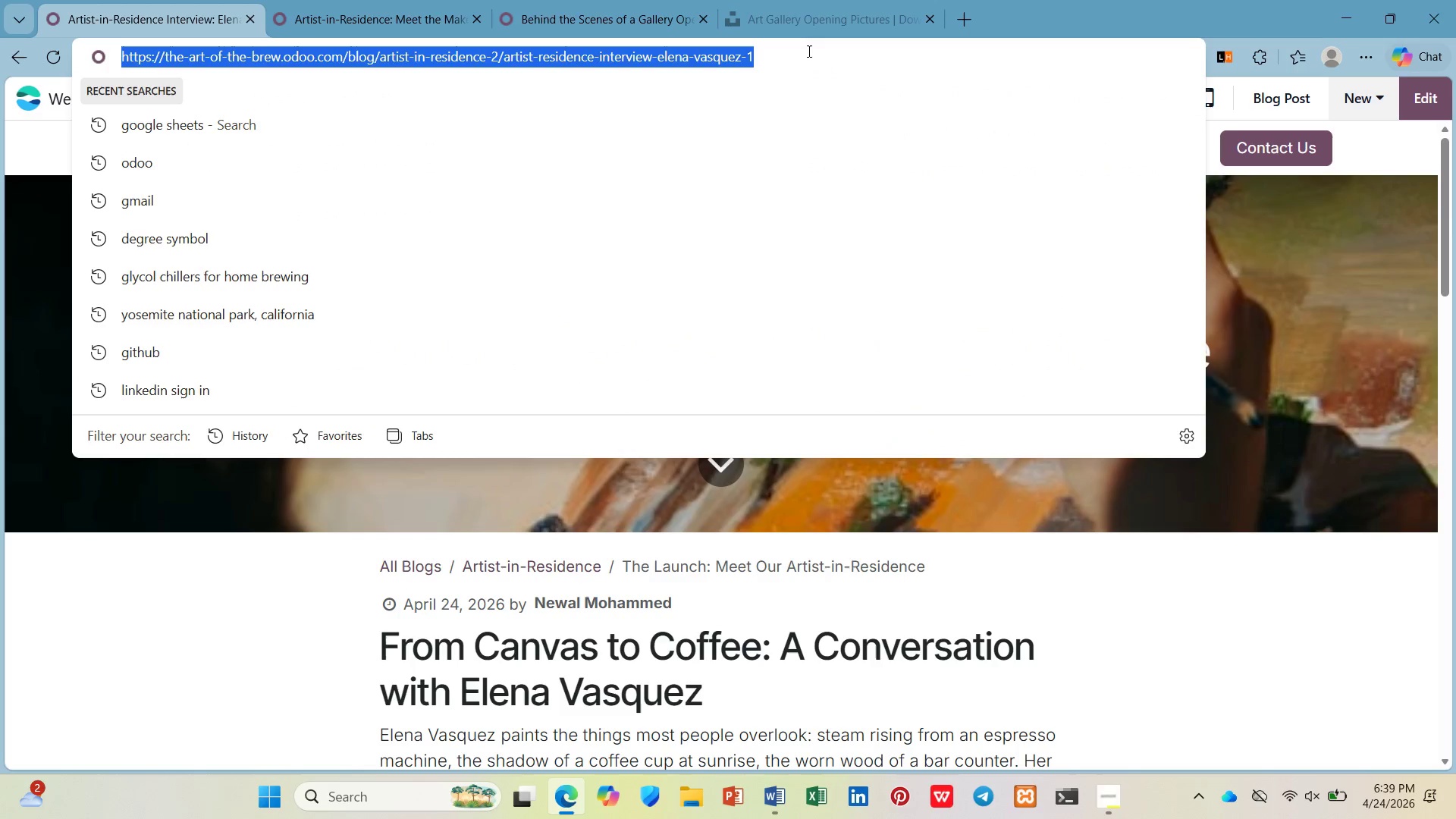 
key(Control+C)
 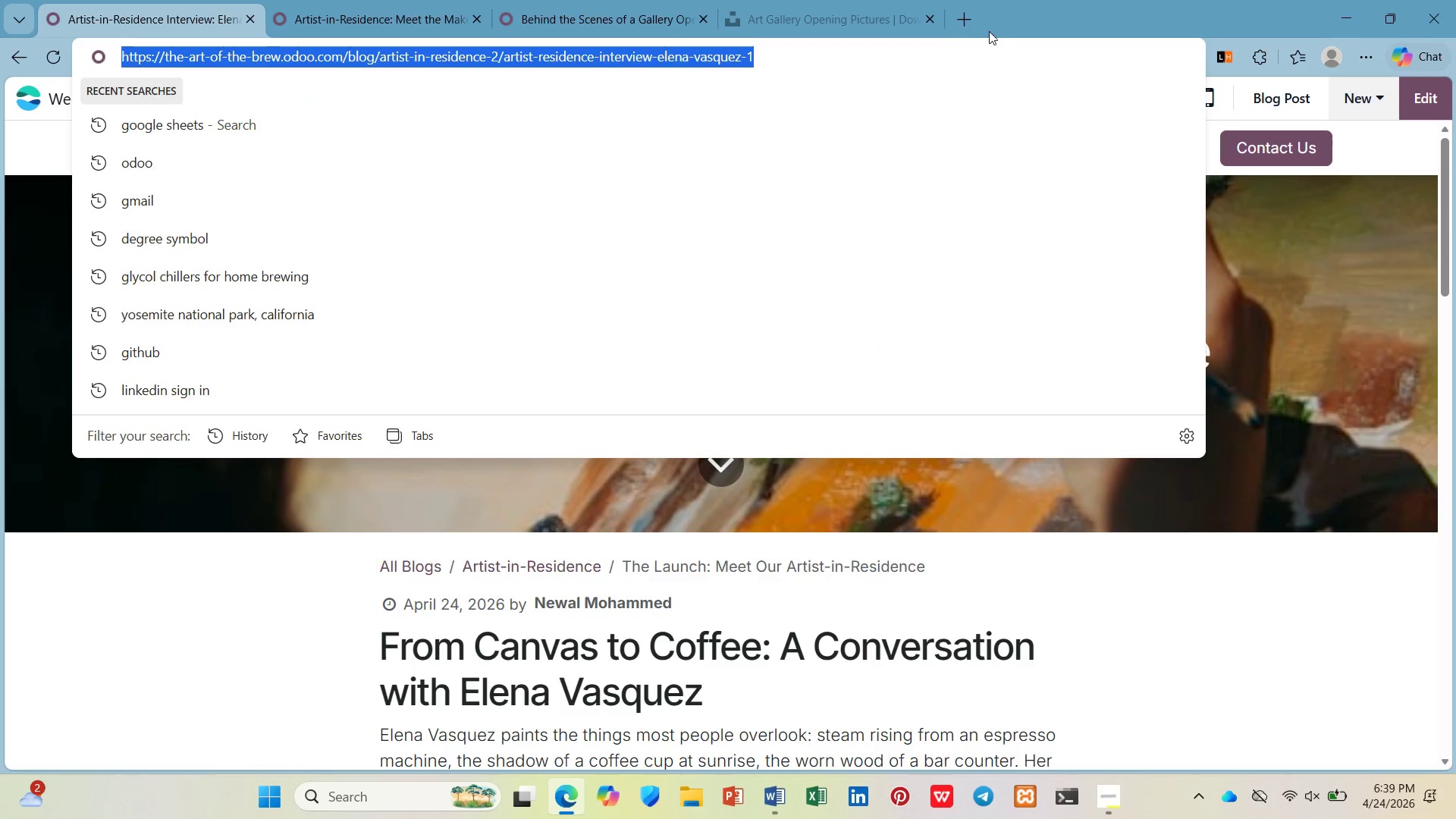 
left_click([969, 19])
 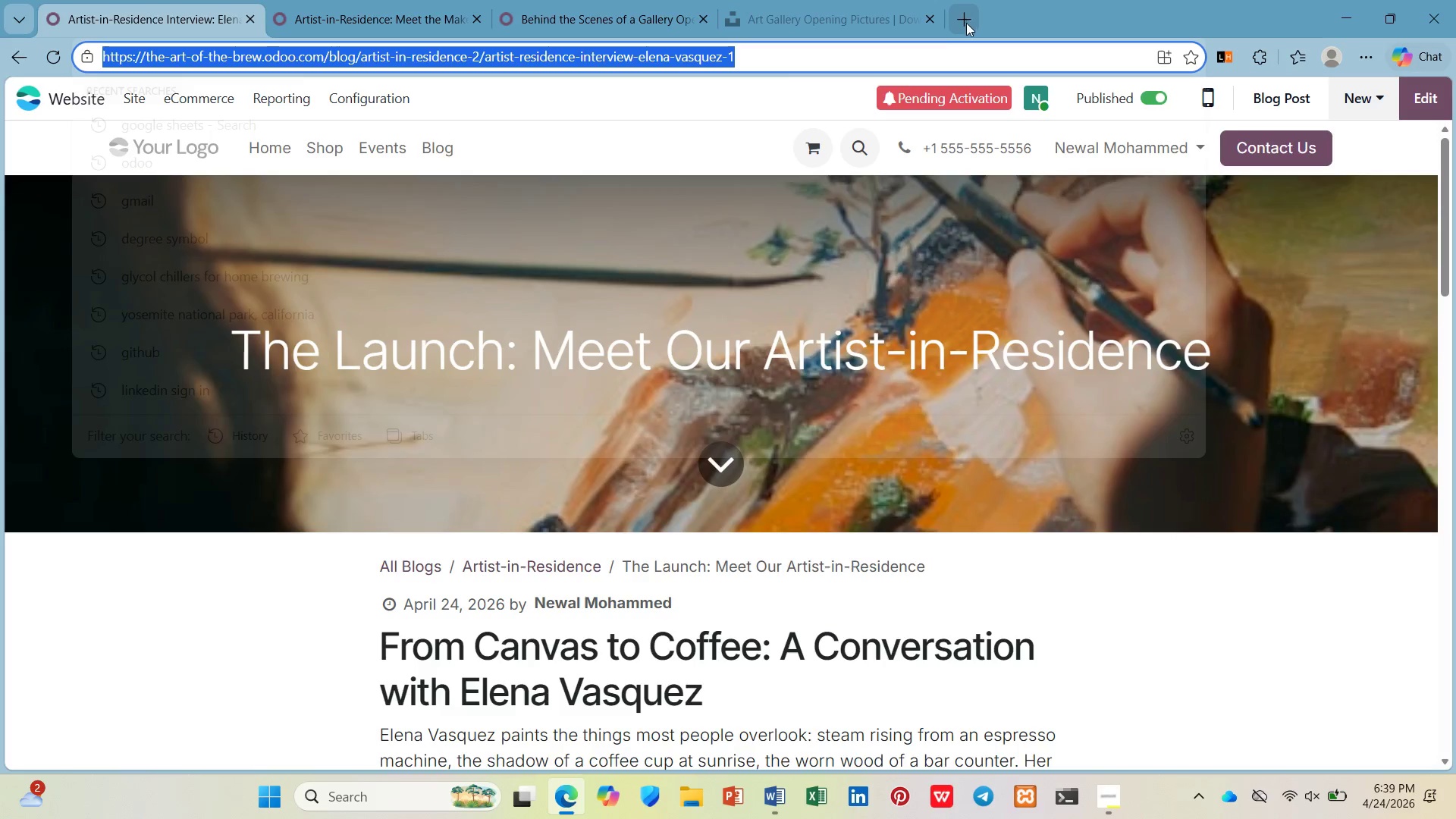 
key(Control+V)
 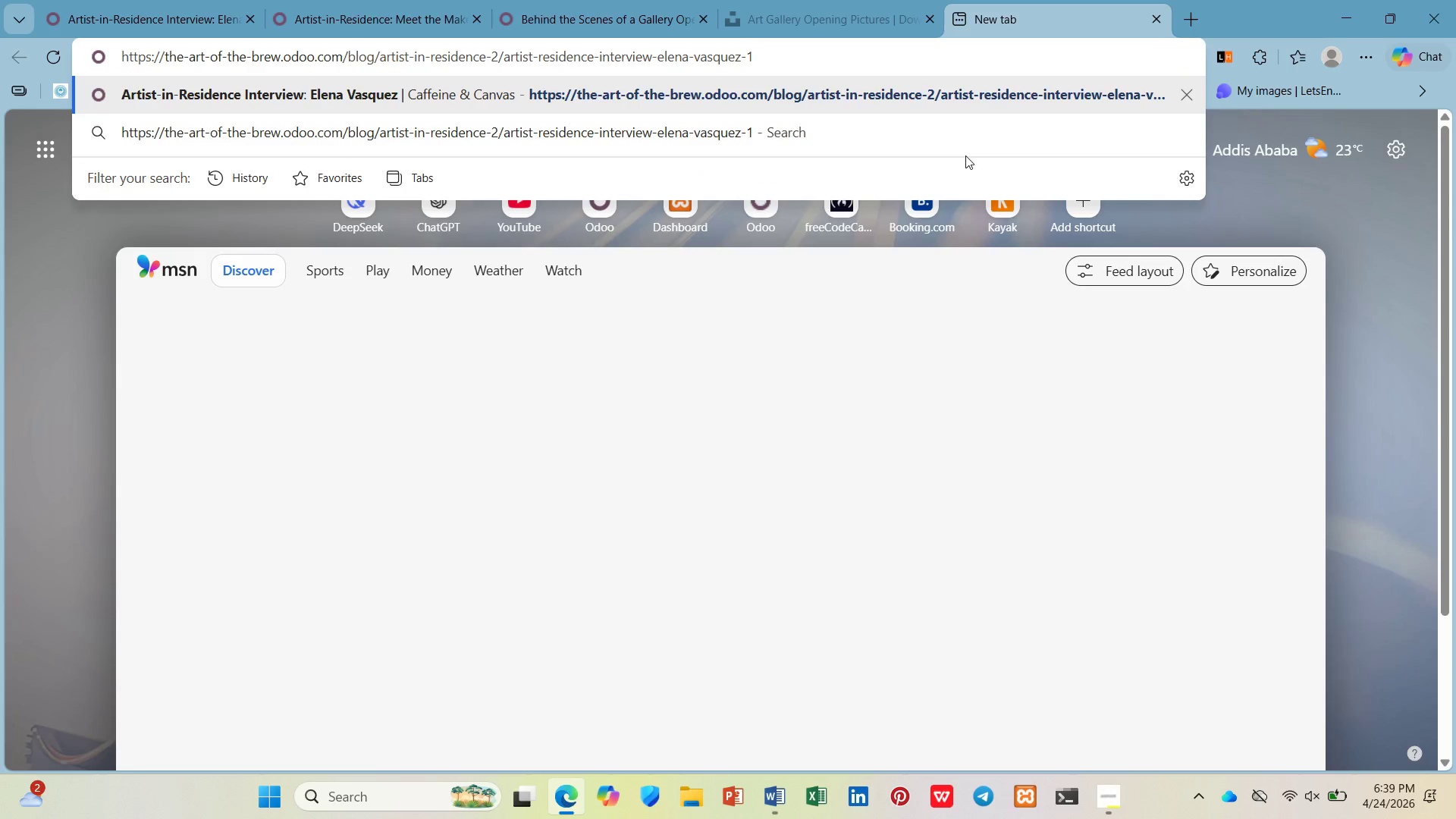 
key(Enter)
 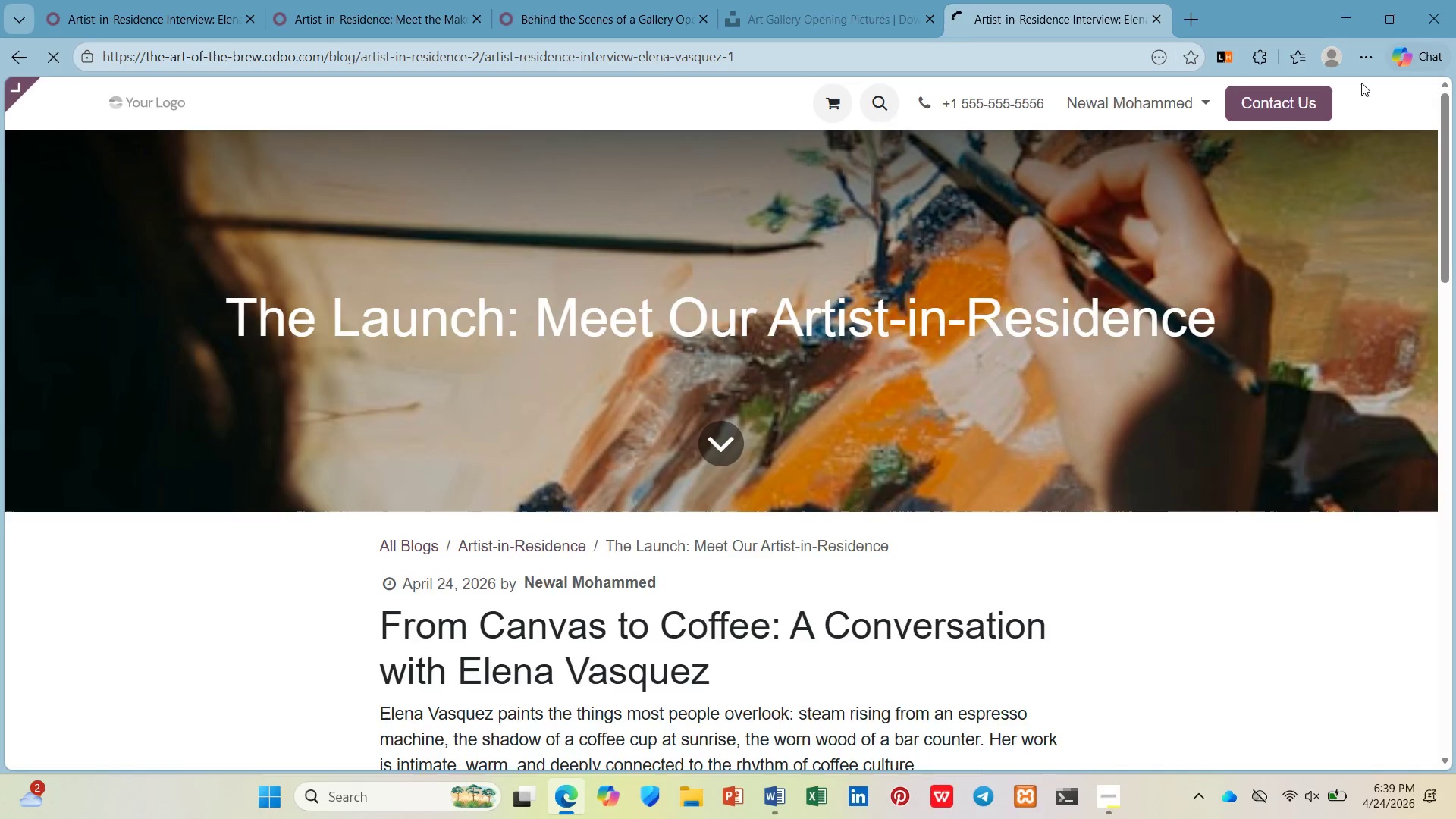 
left_click([1361, 52])
 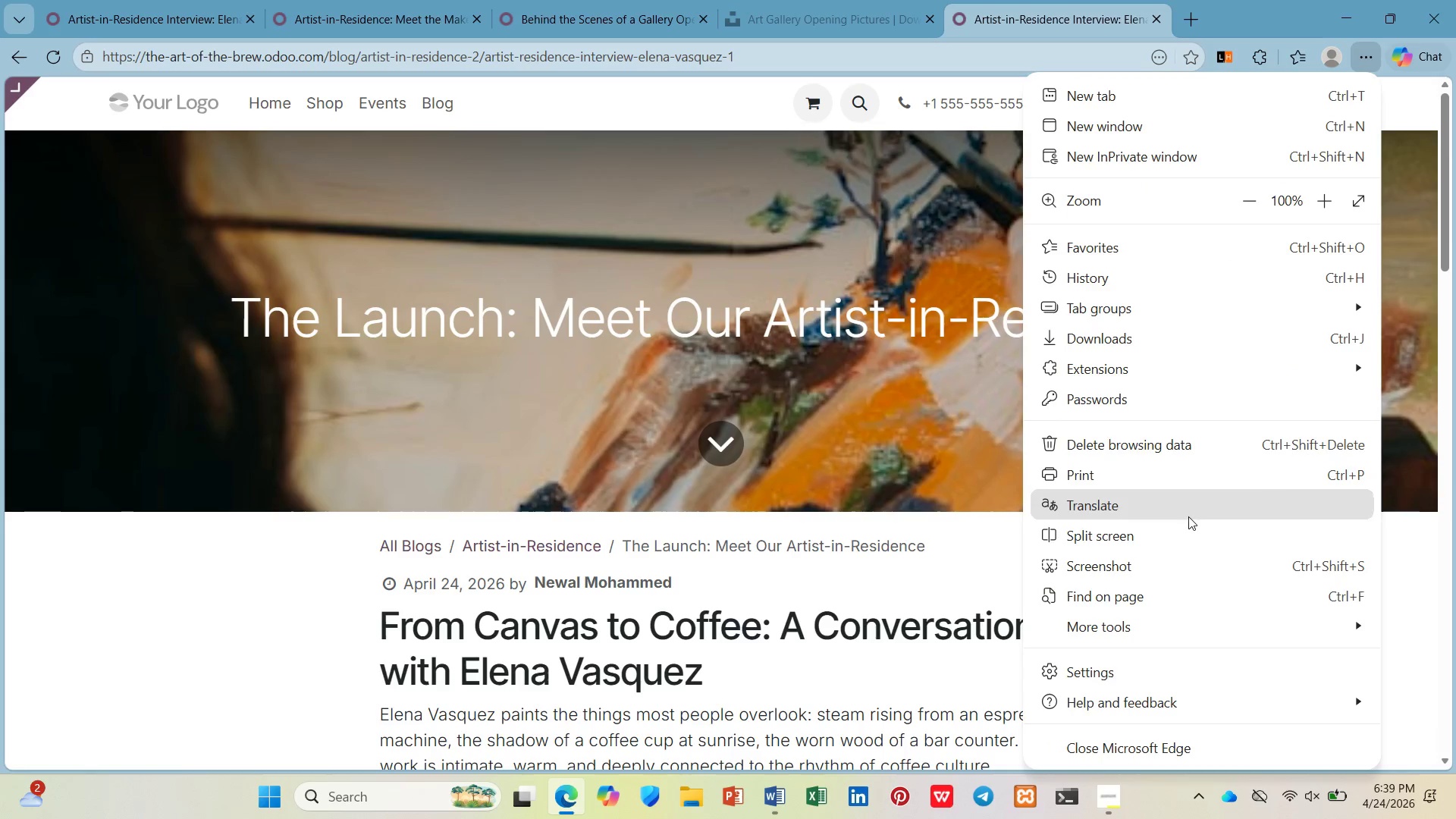 
left_click([1186, 556])
 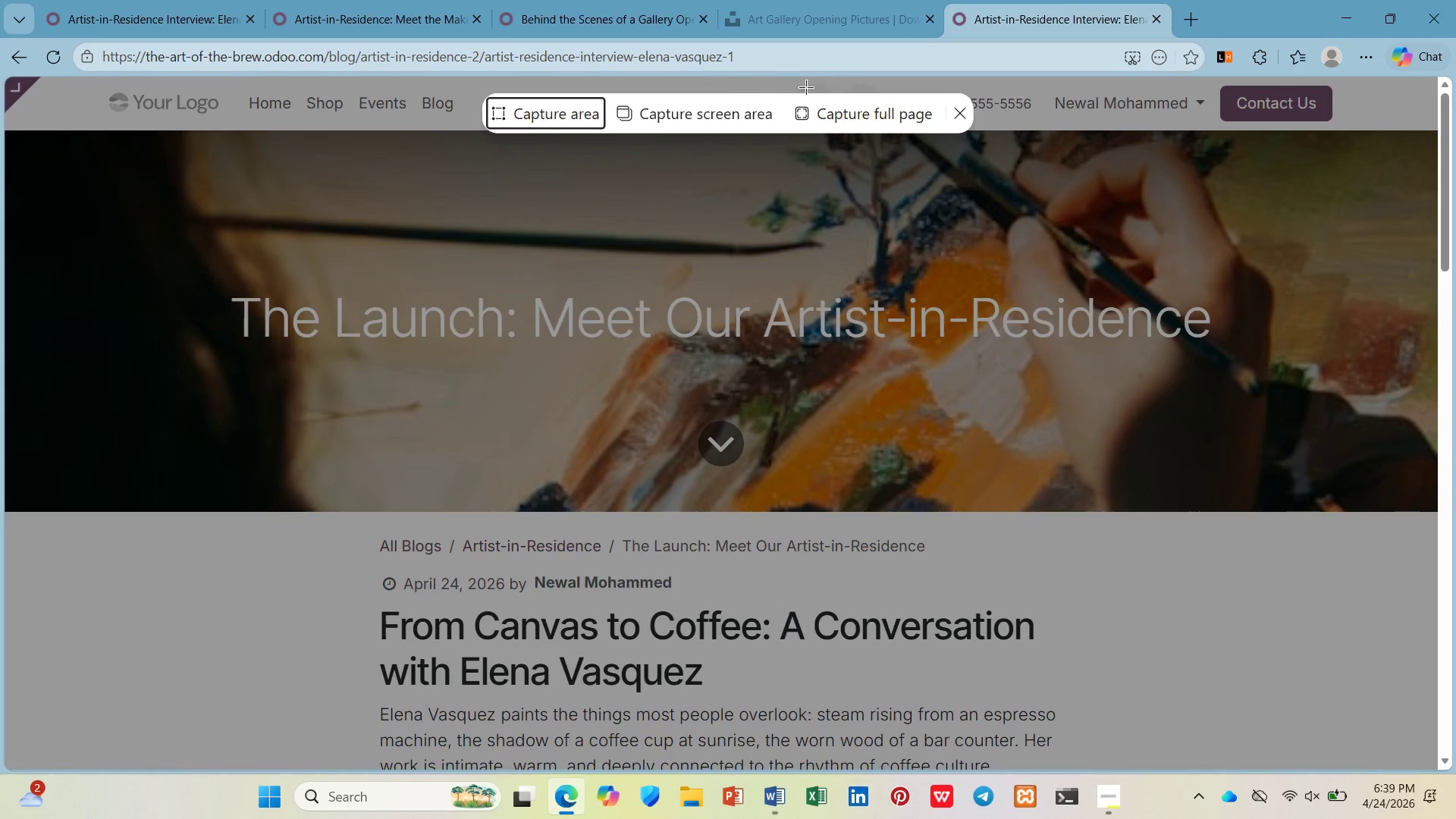 
left_click([855, 110])
 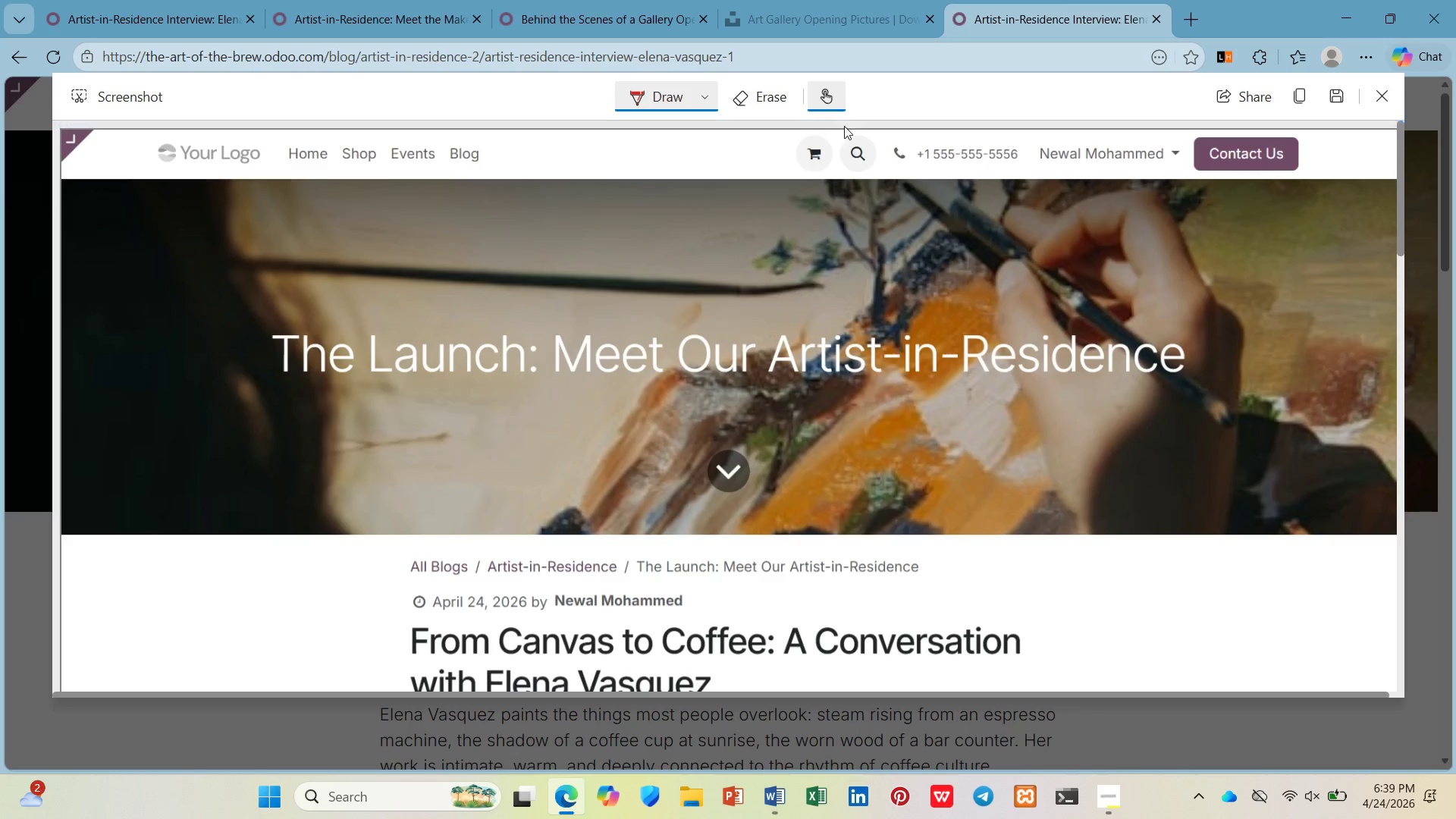 
scroll: coordinate [834, 214], scroll_direction: down, amount: 18.0
 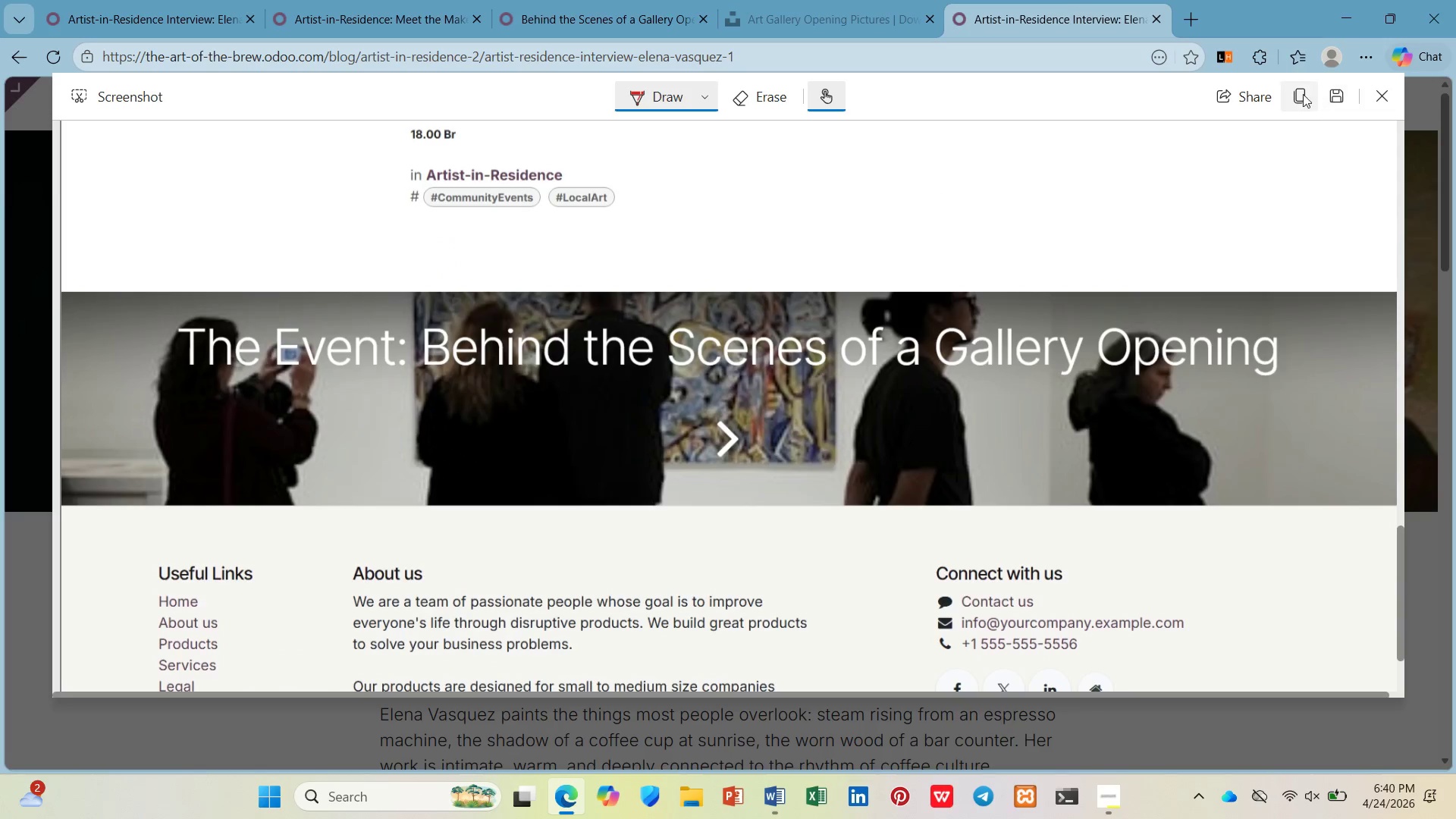 
left_click([1297, 96])
 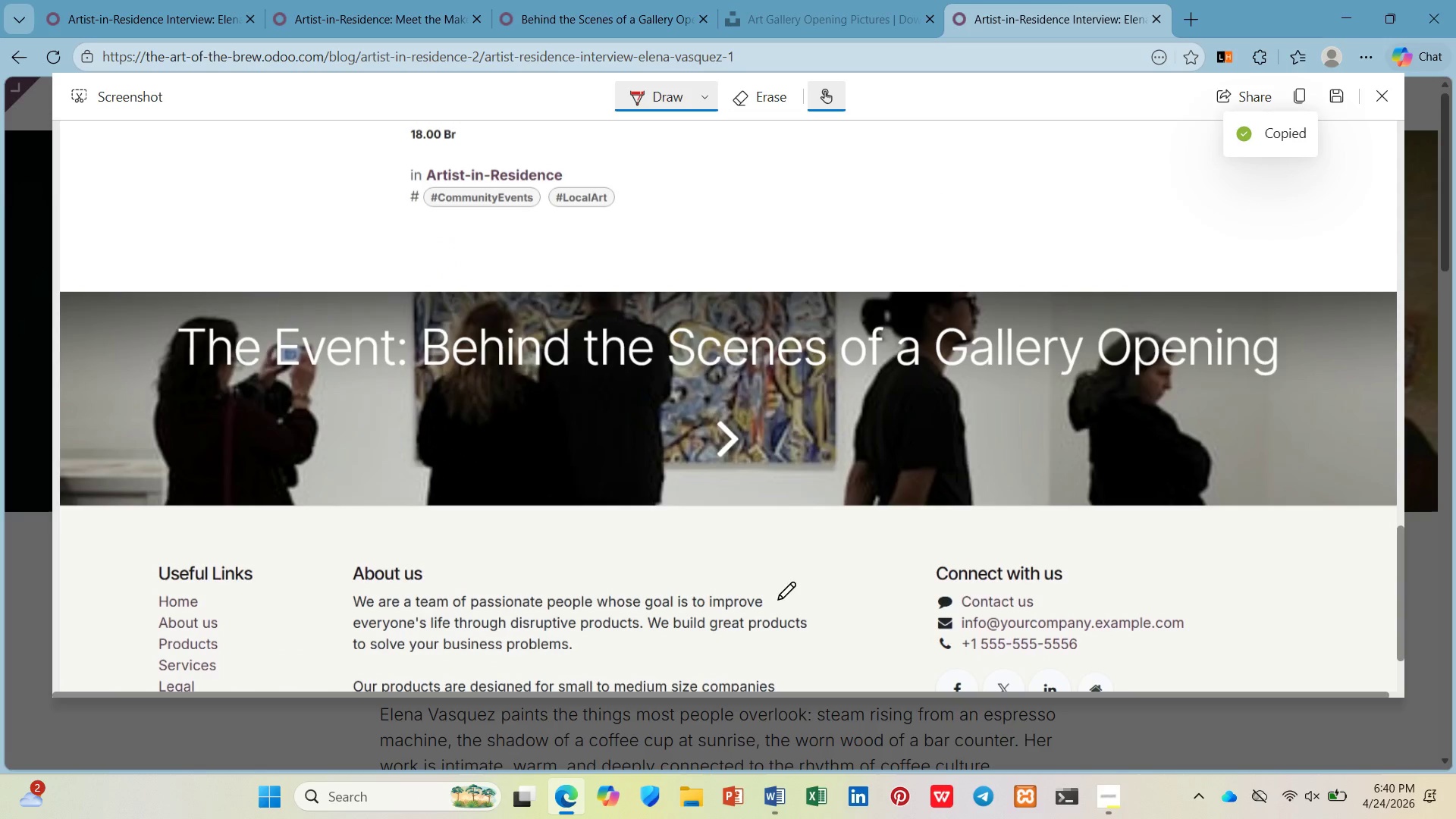 
scroll: coordinate [790, 588], scroll_direction: down, amount: 5.0
 